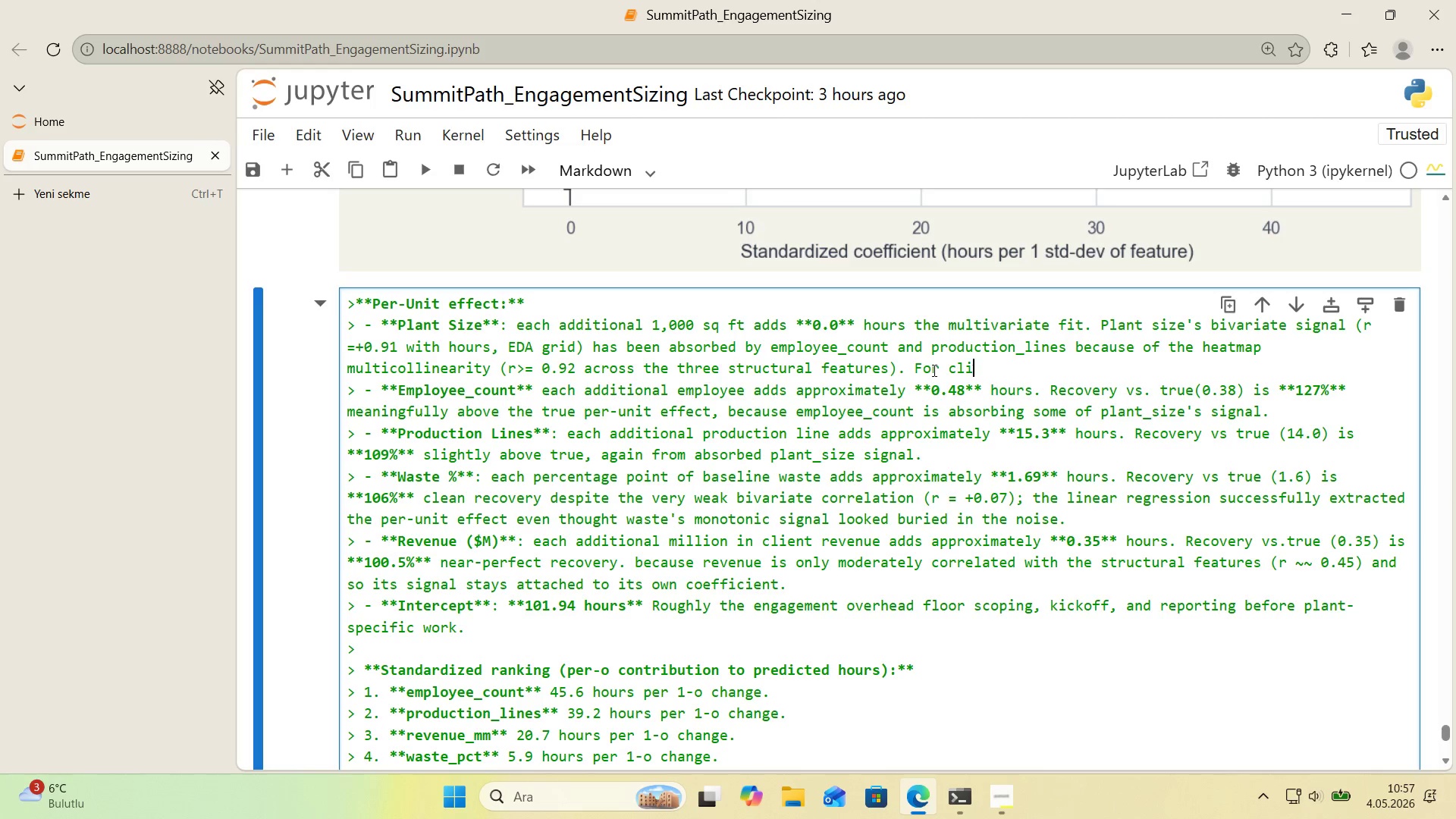 
key(Backspace)
 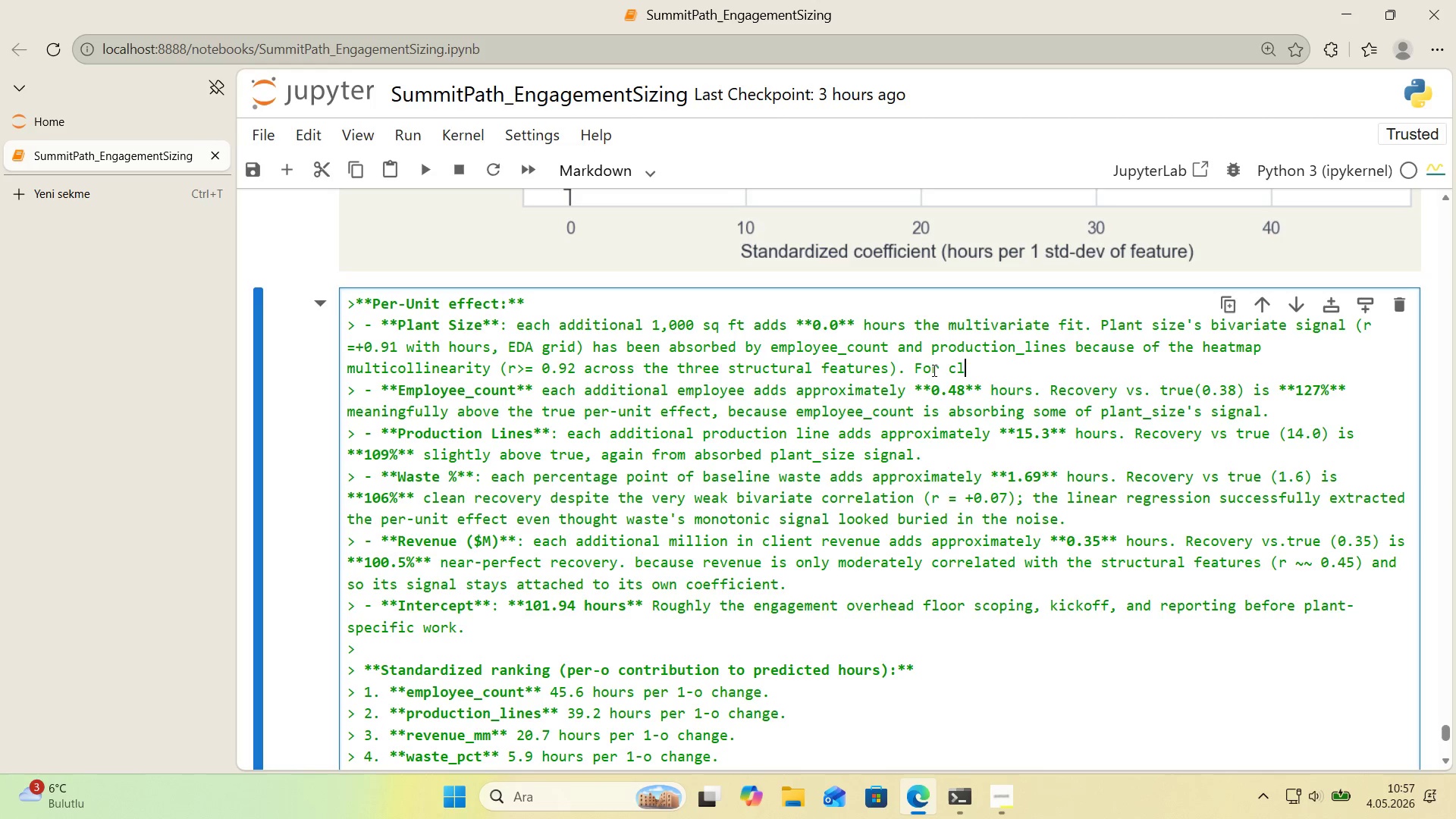 
key(Backspace)
 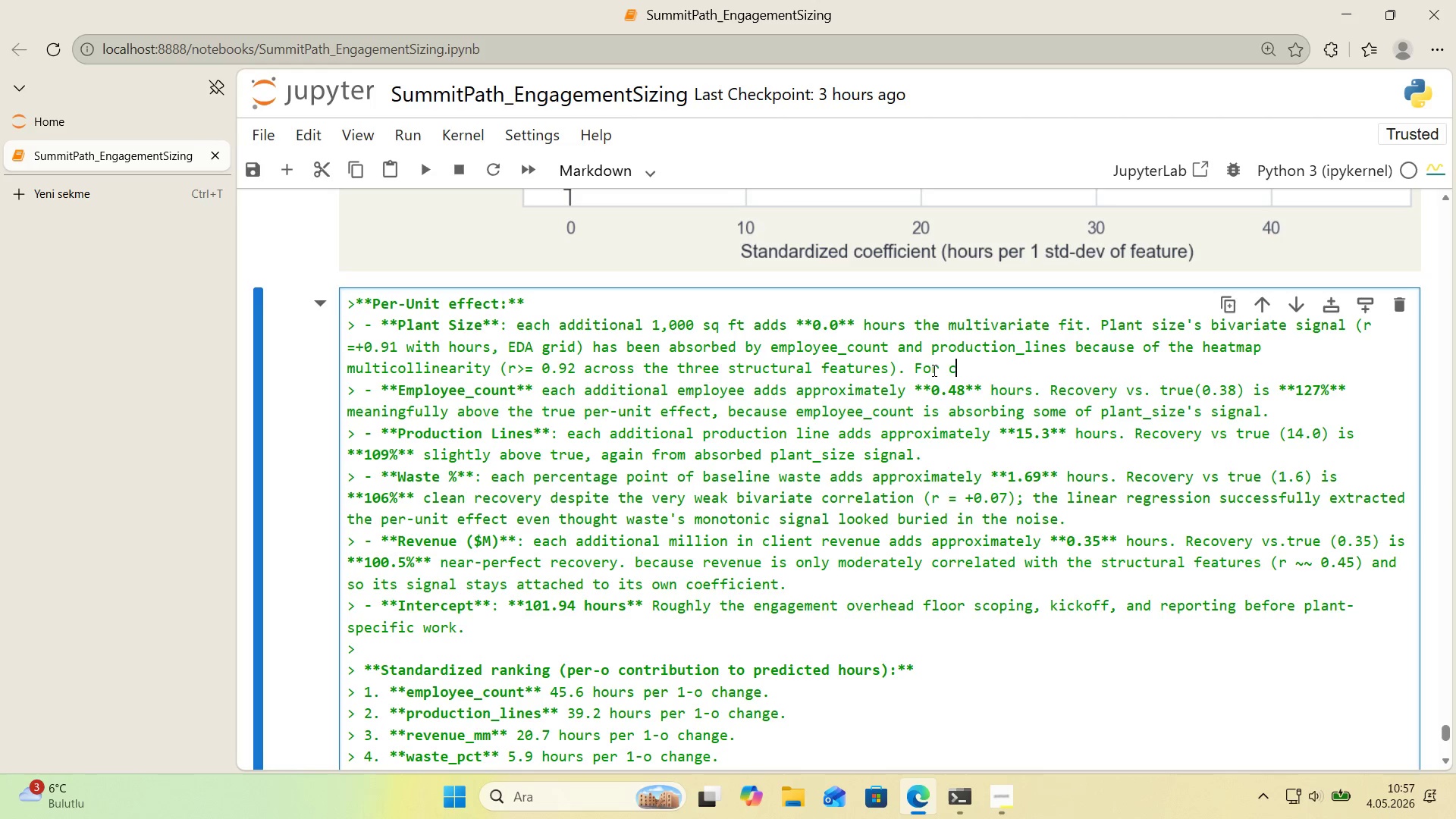 
key(Backspace)
 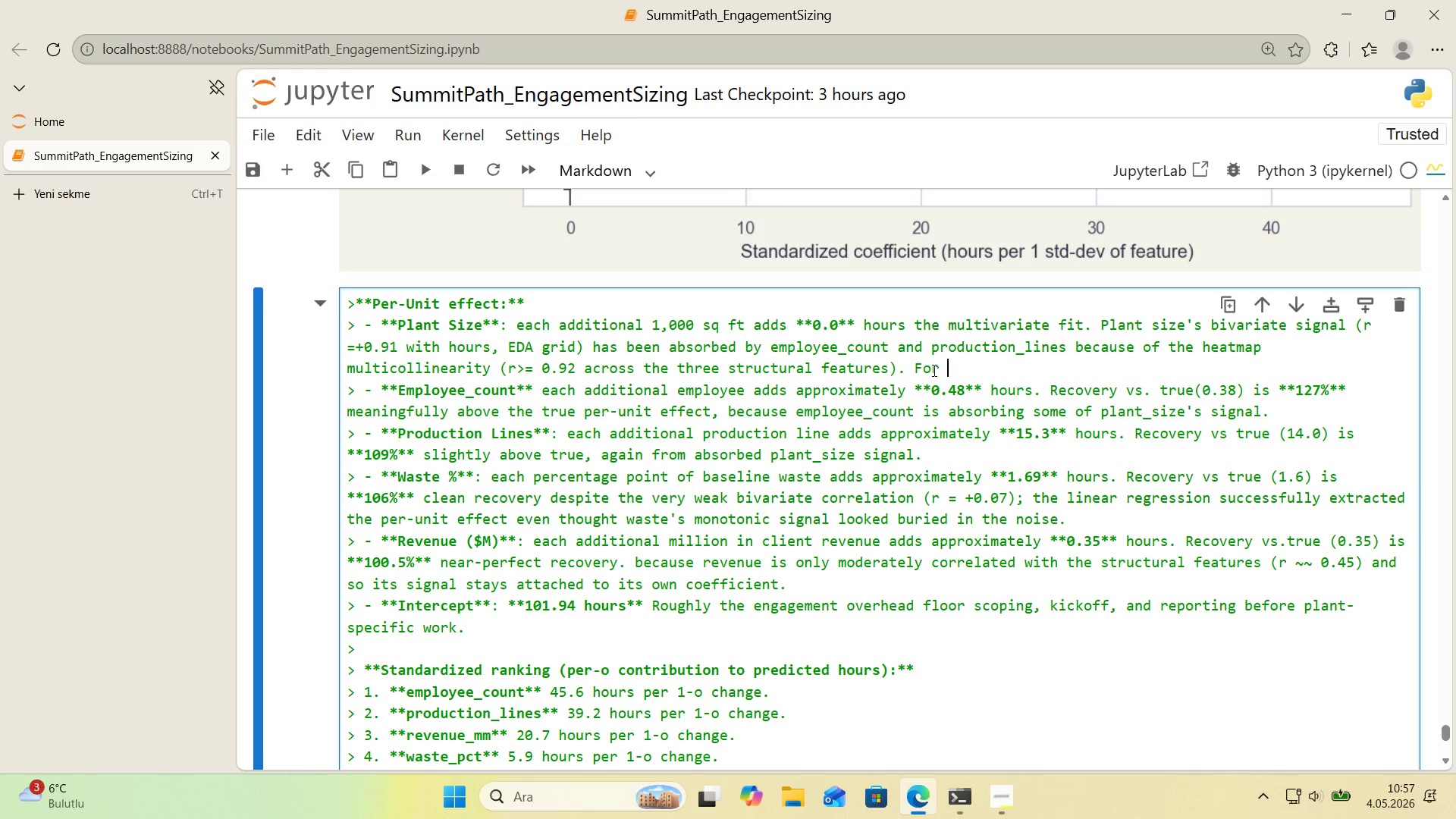 
key(Backspace)
 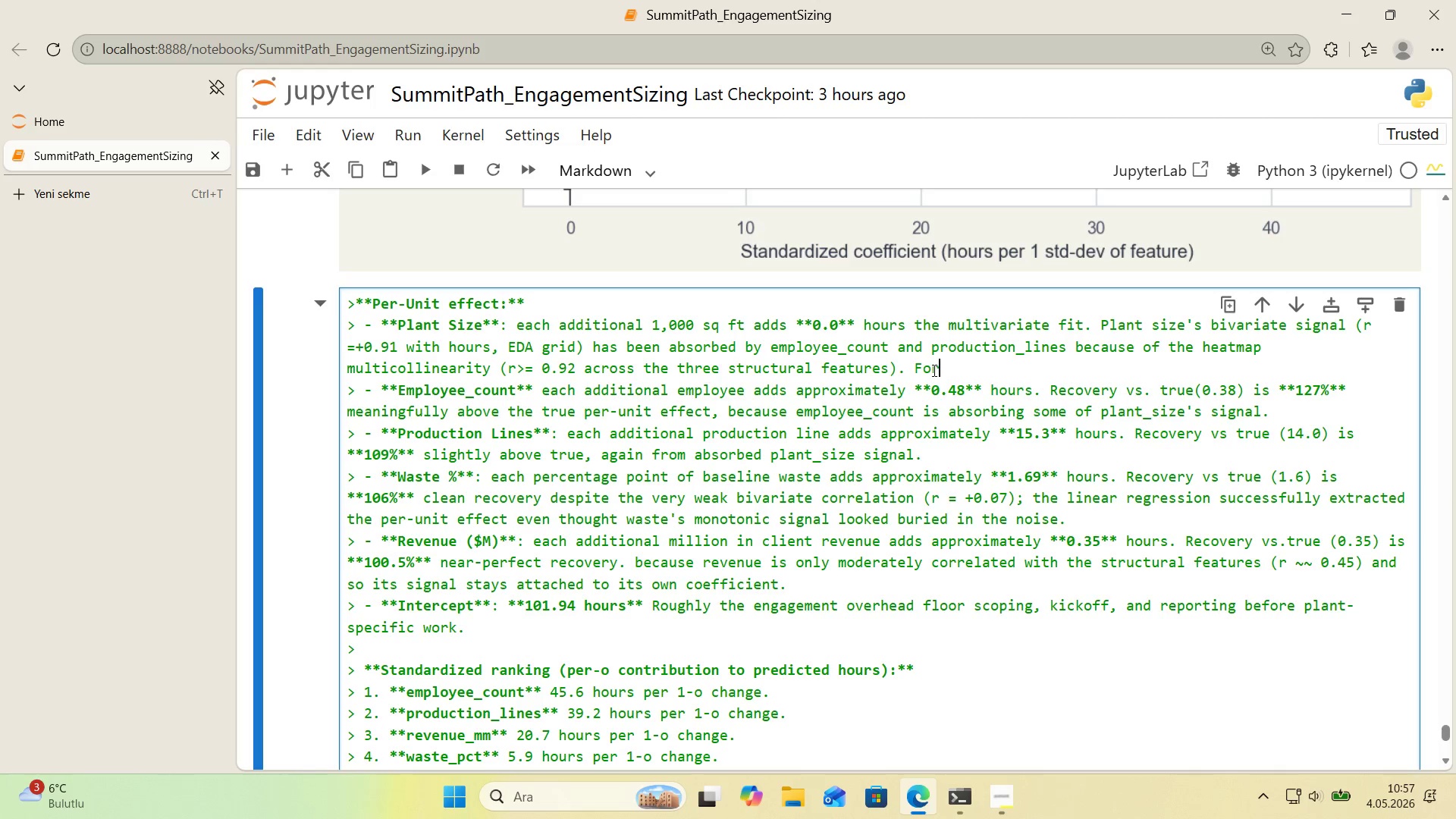 
key(Backspace)
 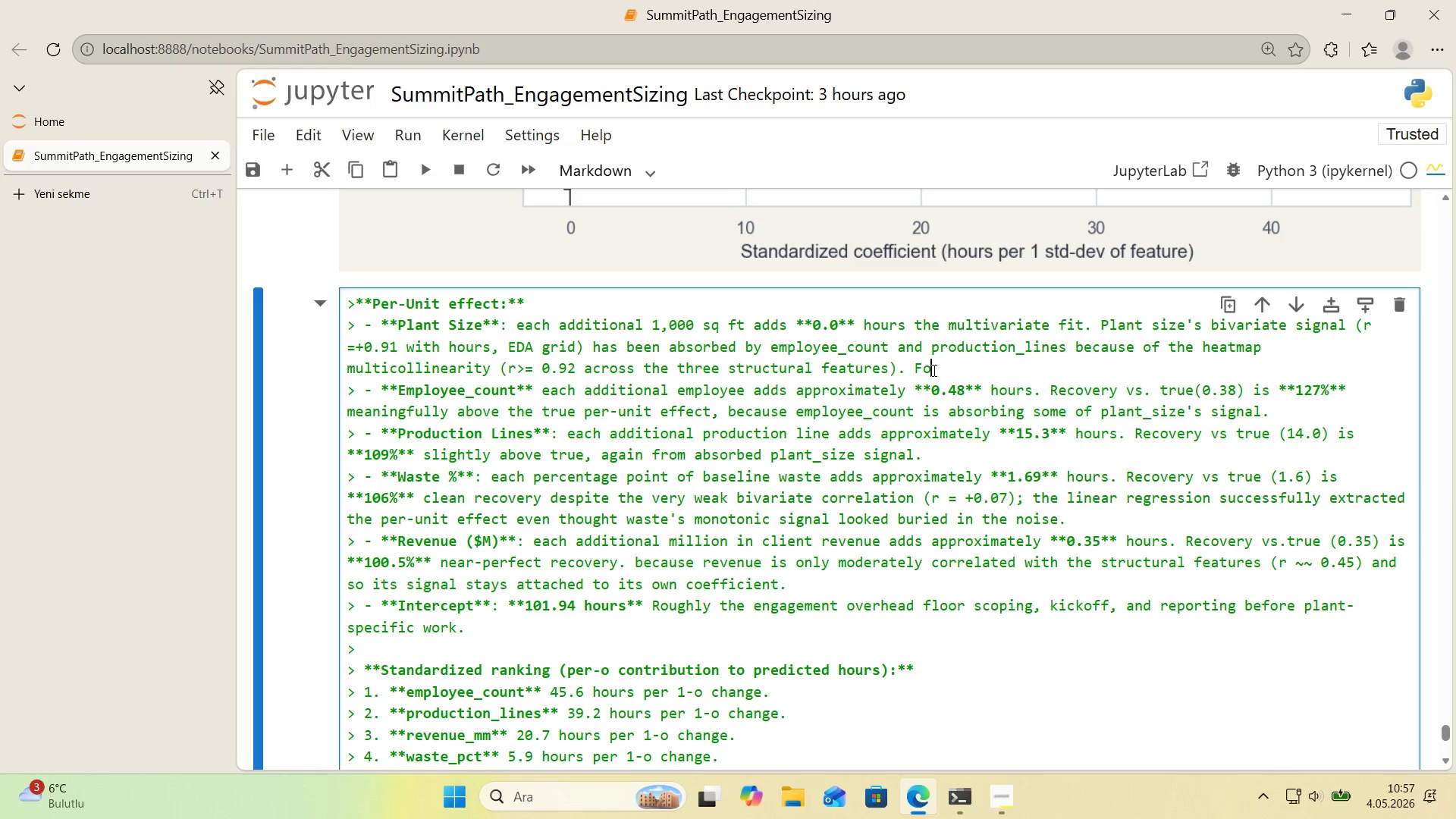 
key(Backspace)
 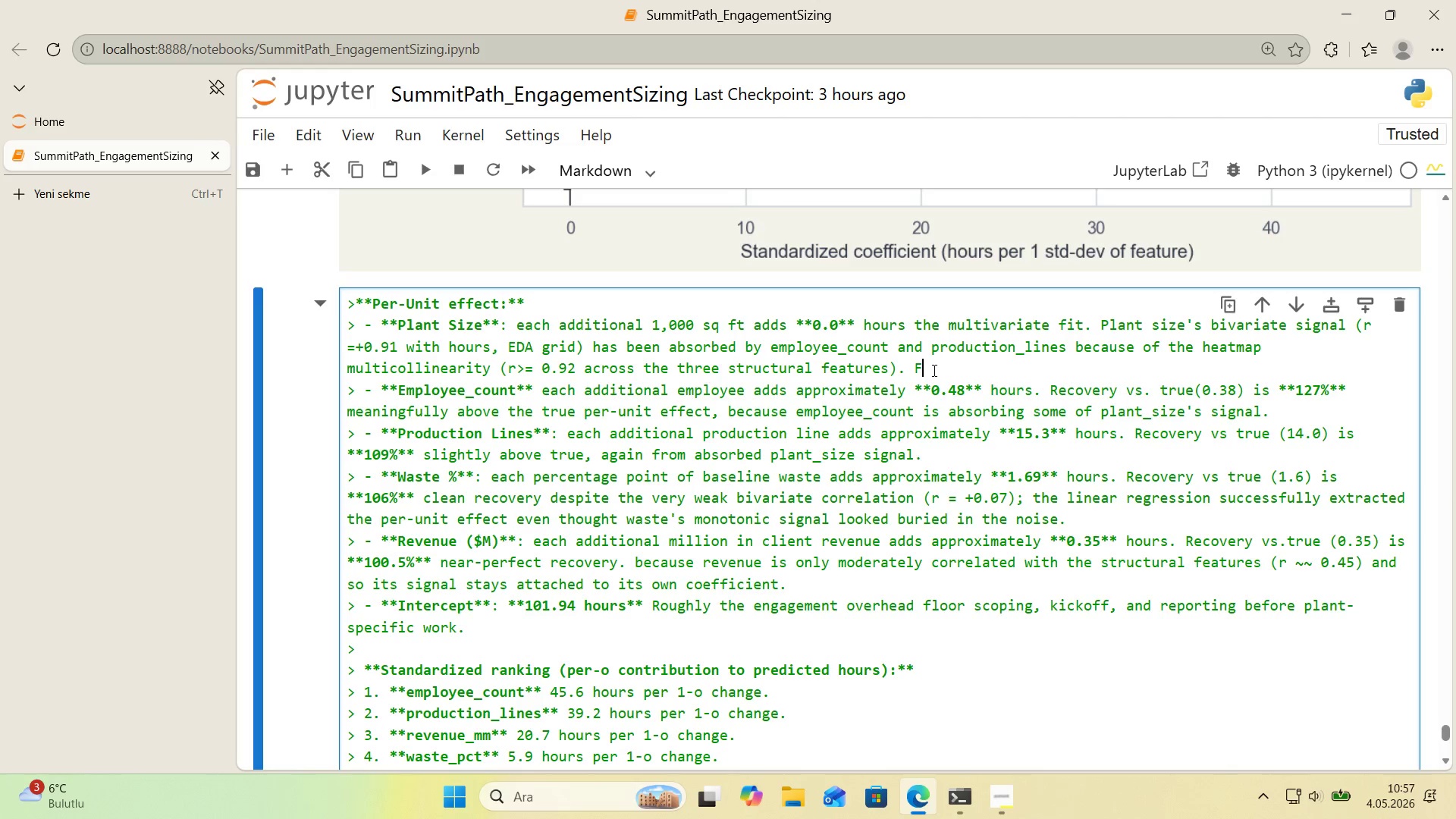 
key(Backspace)
 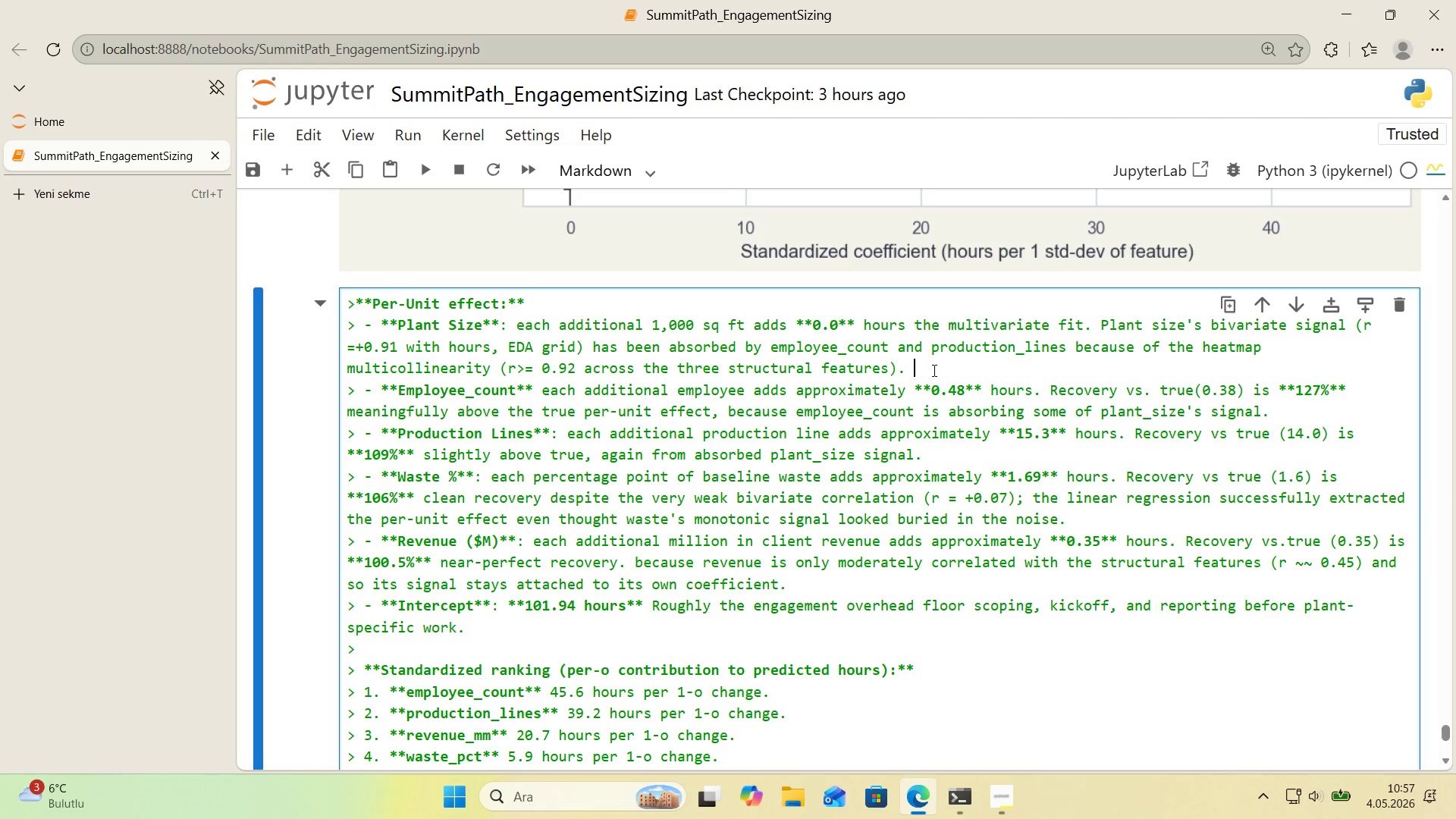 
key(Backspace)
 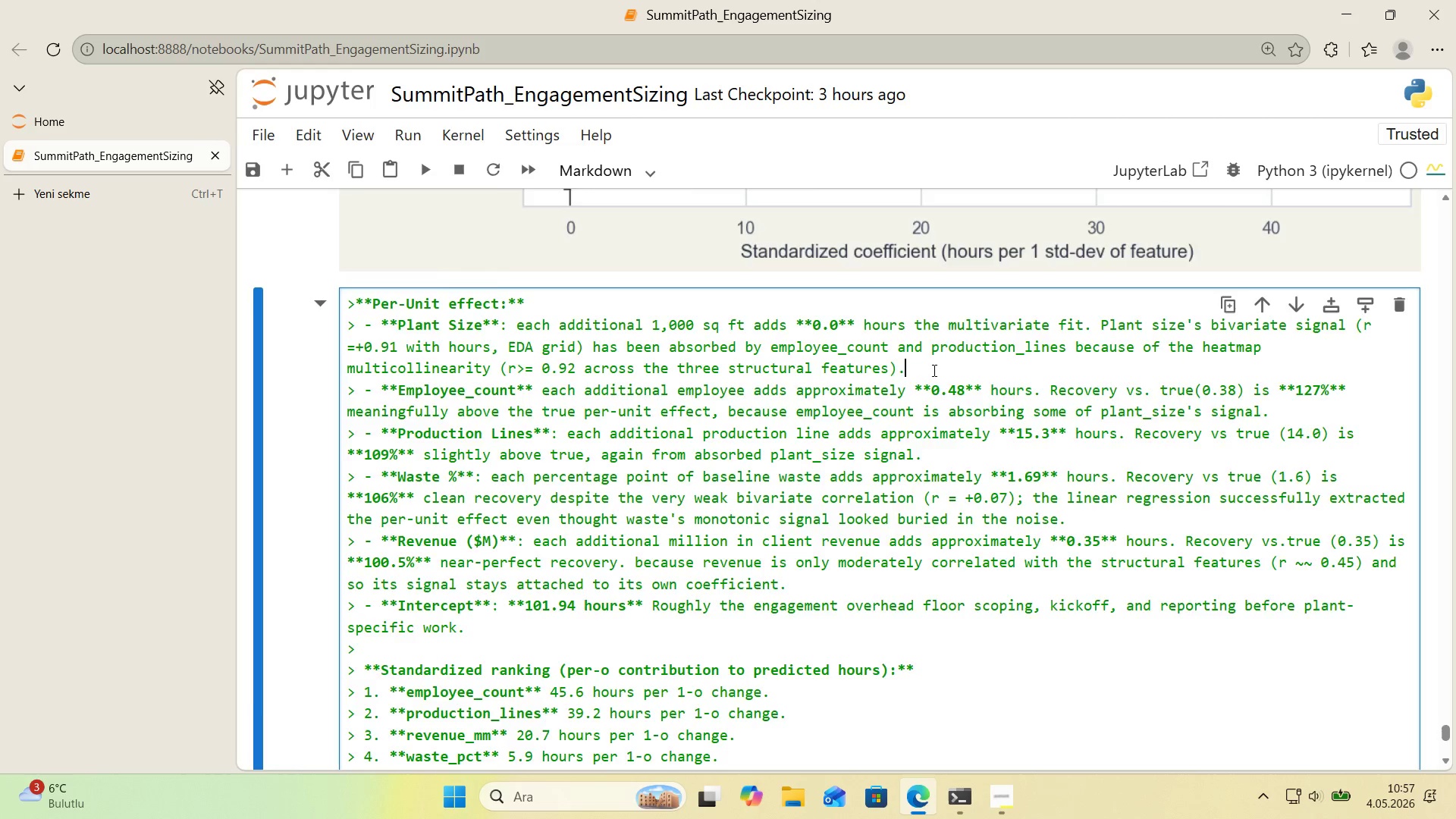 
key(Shift+ShiftLeft)
 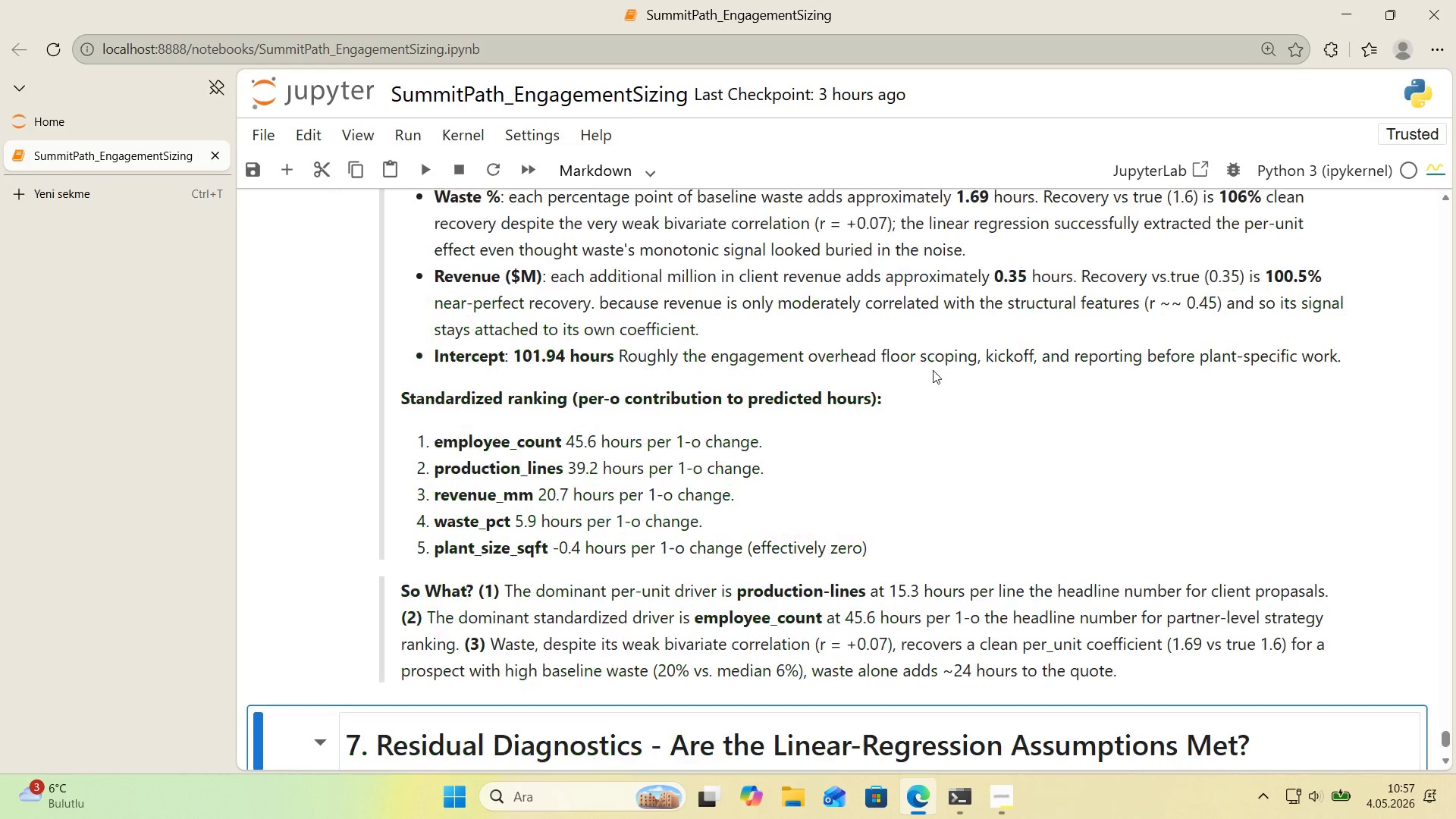 
key(Shift+Enter)
 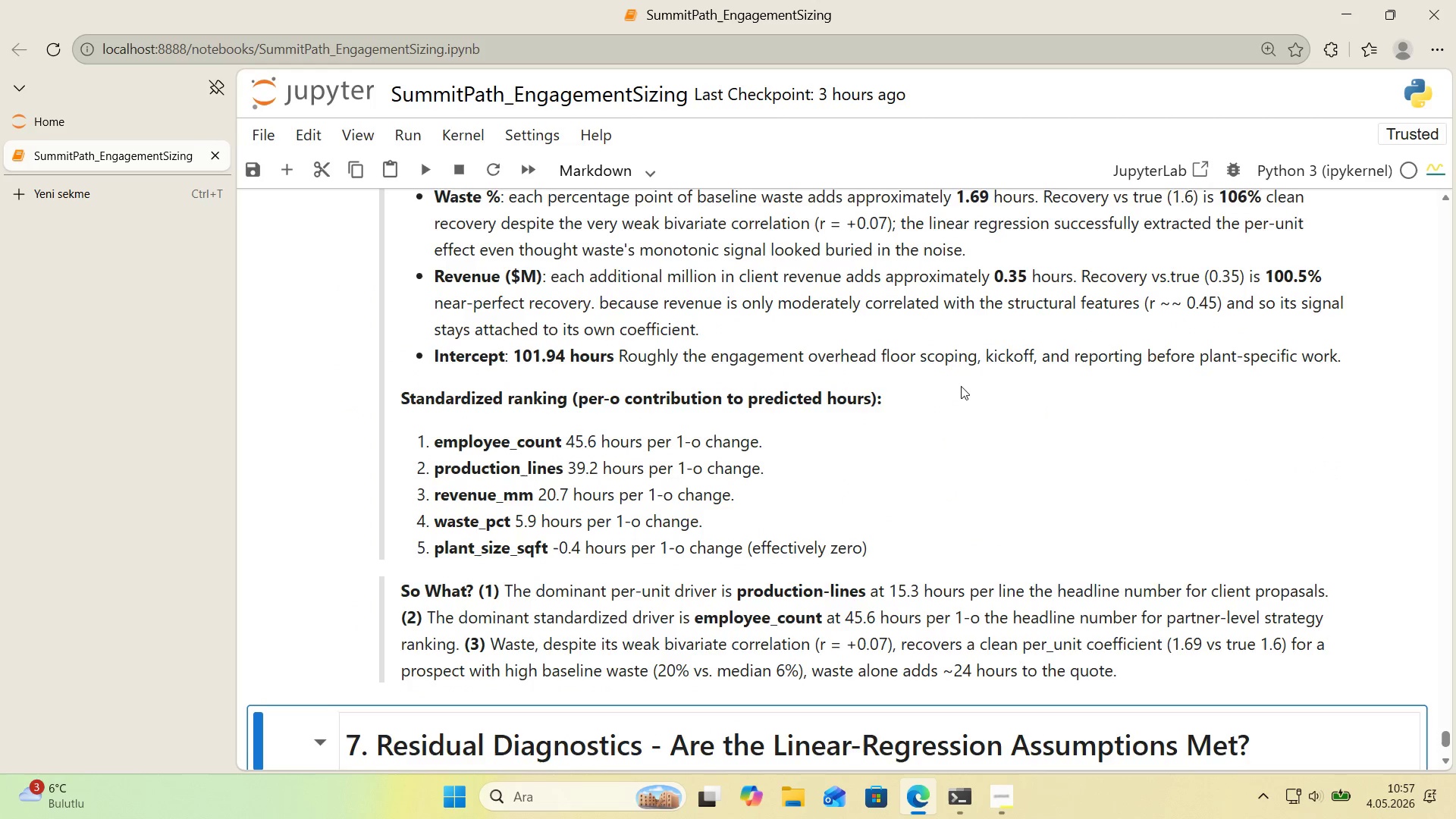 
scroll: coordinate [939, 403], scroll_direction: down, amount: 4.0
 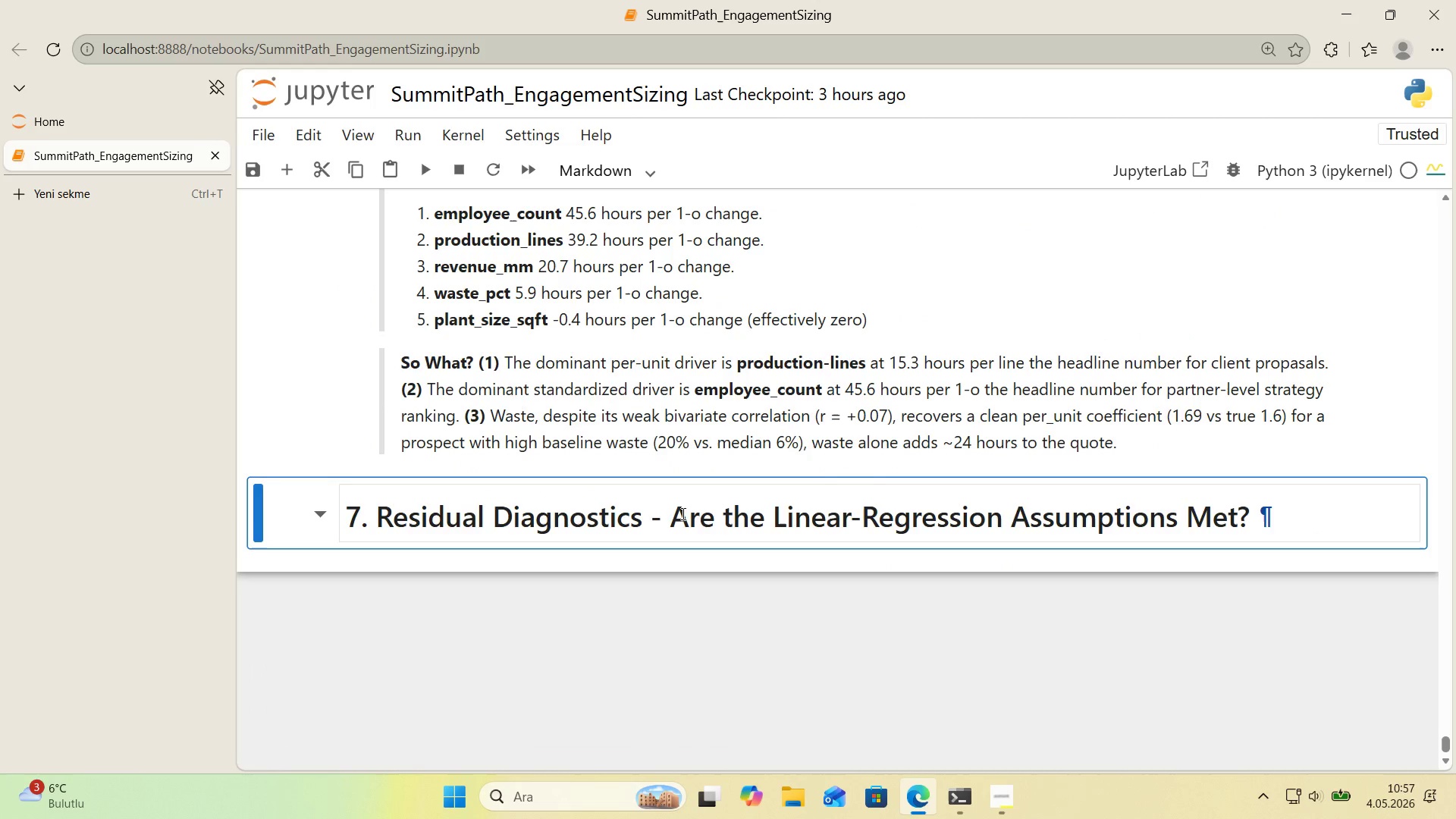 
double_click([1266, 534])
 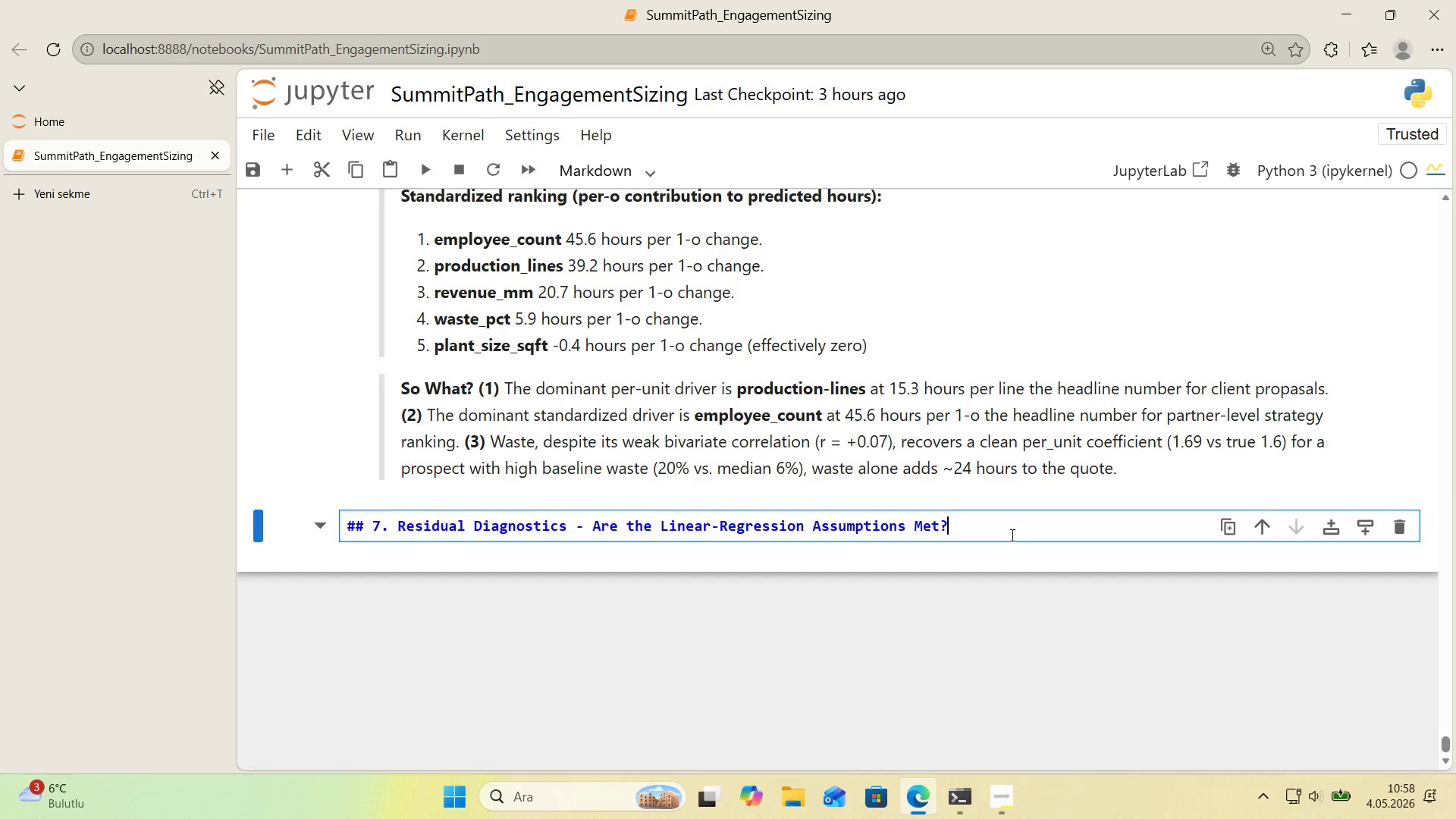 
wait(14.92)
 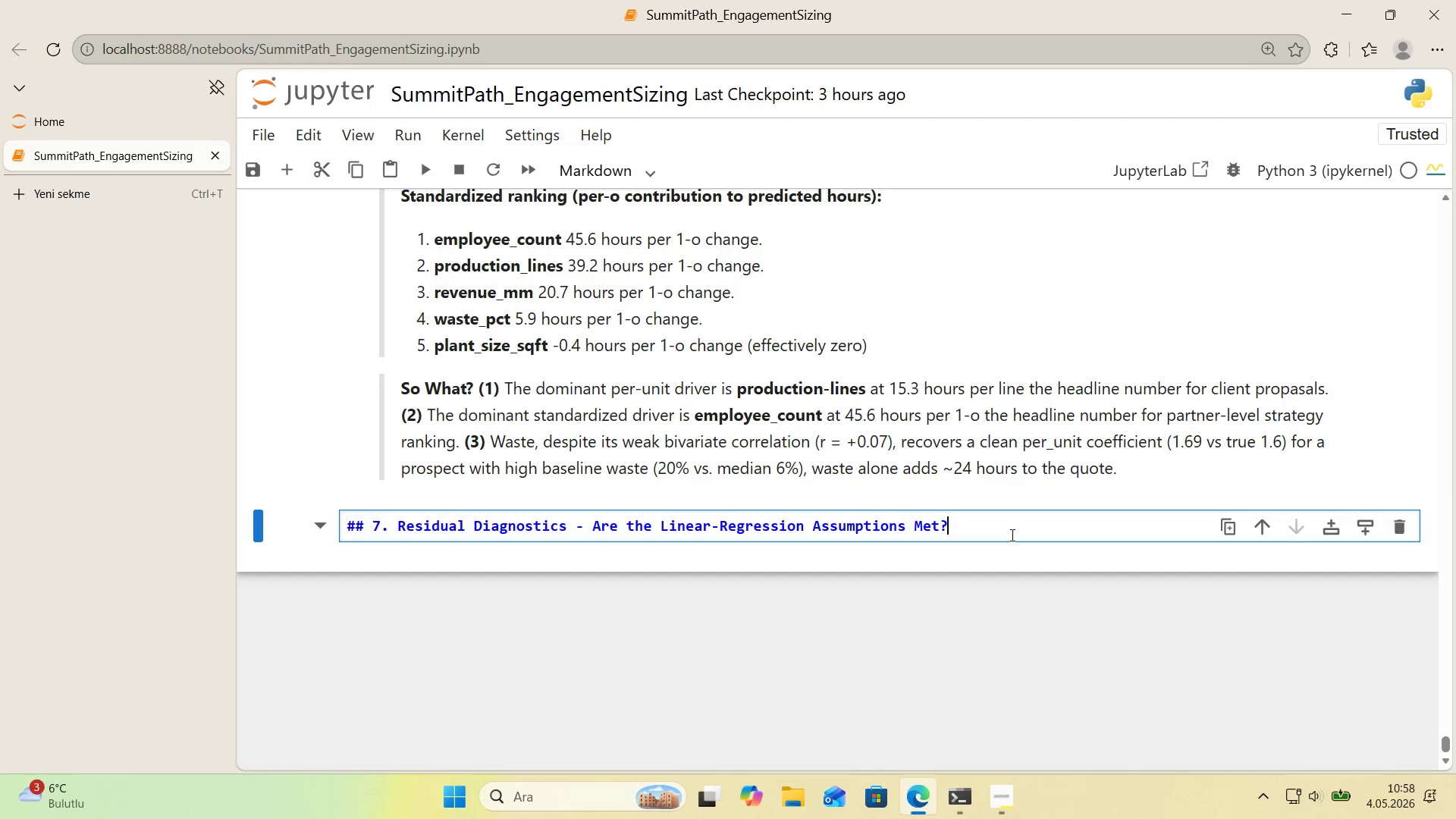 
key(Enter)
 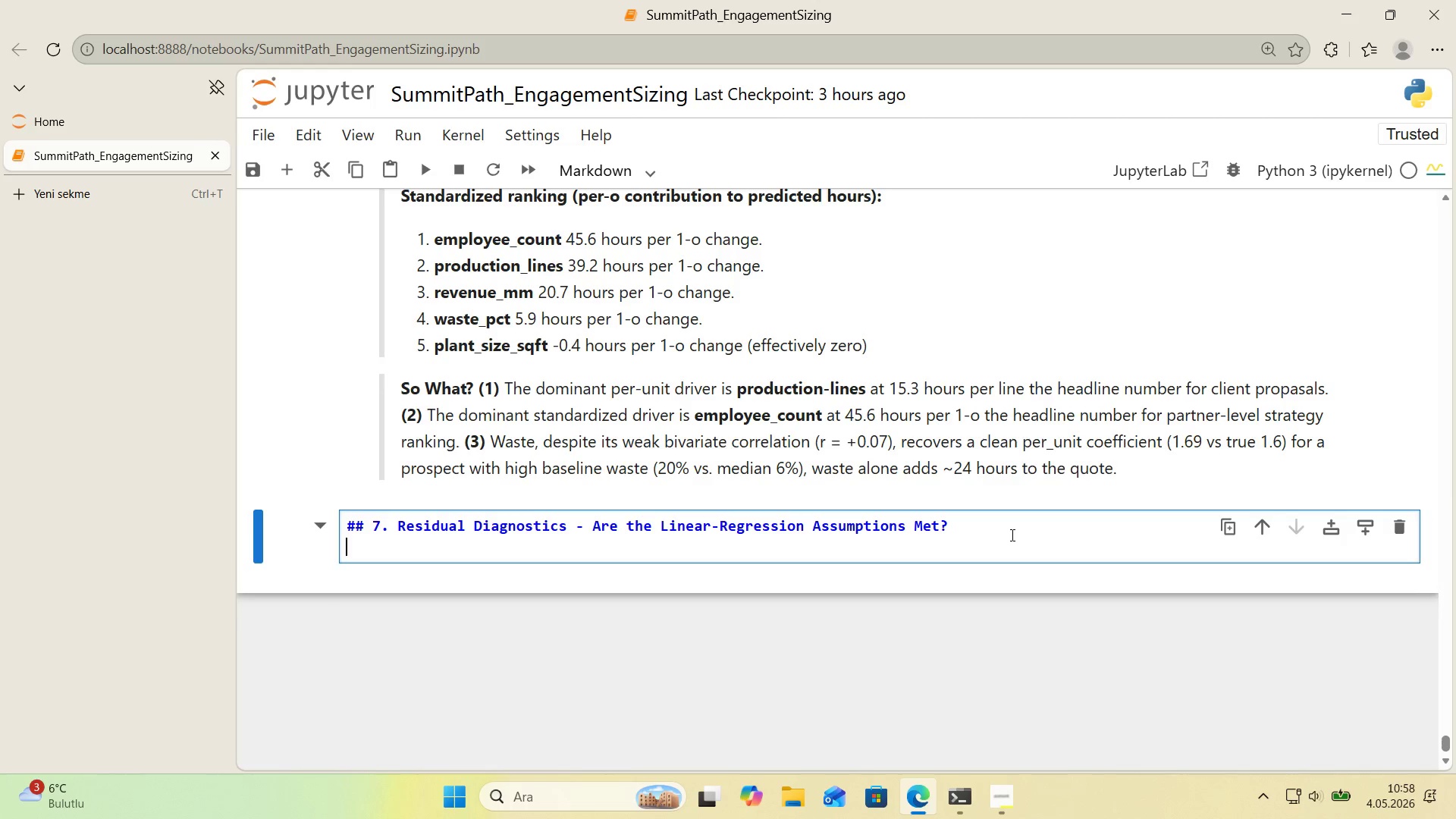 
key(Enter)
 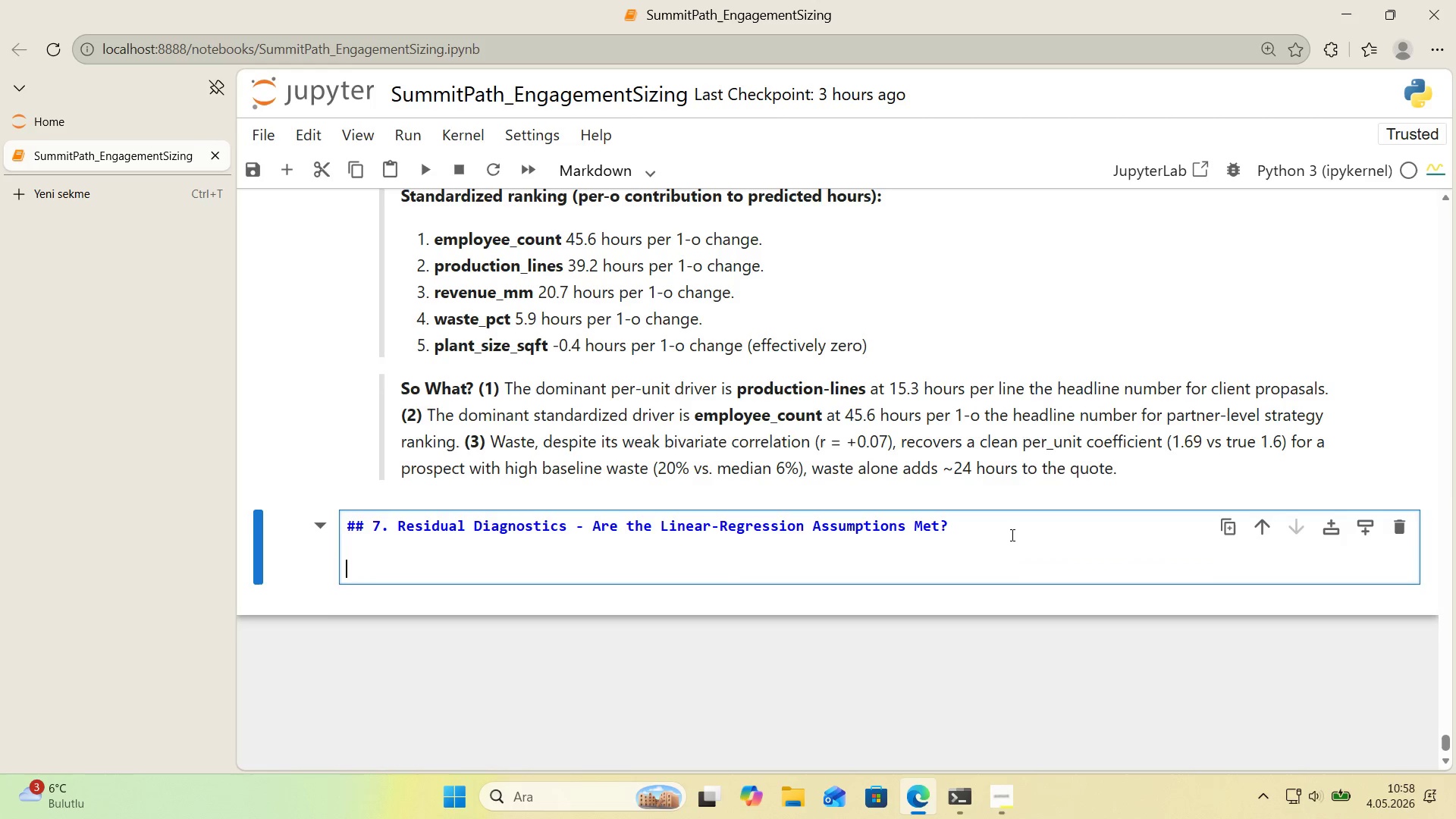 
type(A l'e)
key(Backspace)
type(near)
 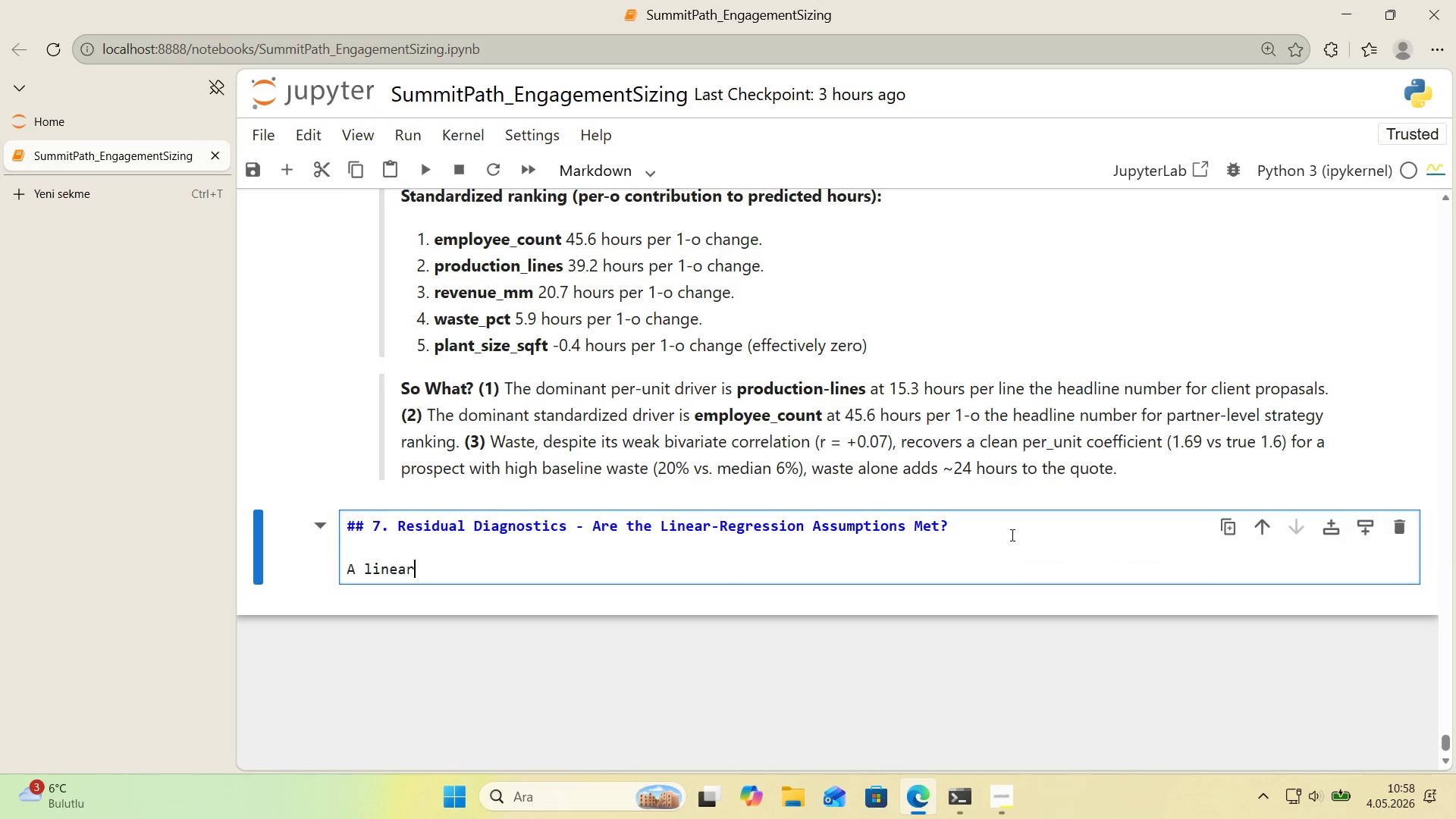 
type( regress'on@ coeff'c'ents are unb'aseddd u)
key(Backspace)
key(Backspace)
key(Backspace)
key(Backspace)
type( under three assumpt'ons> *()
 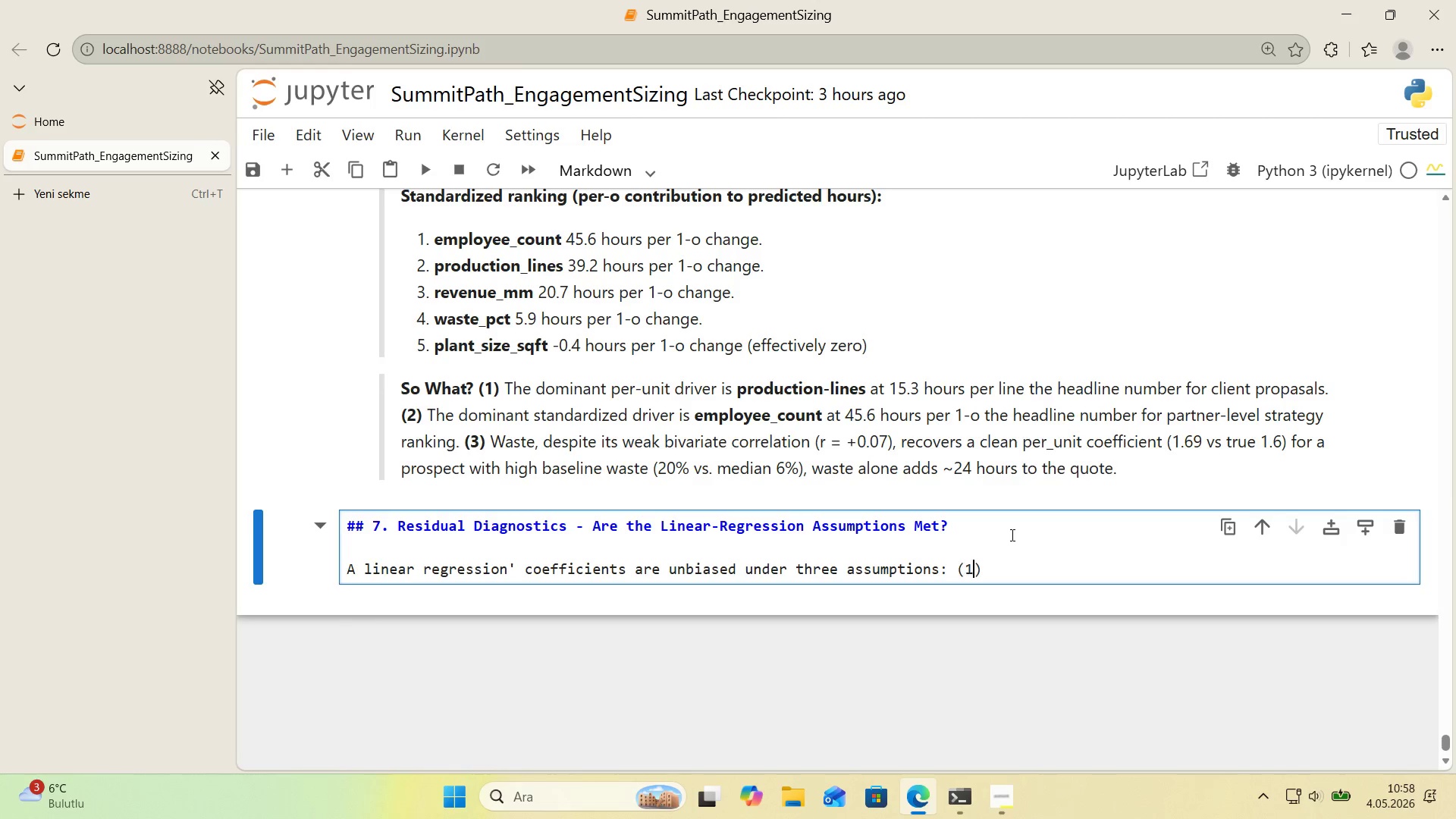 
 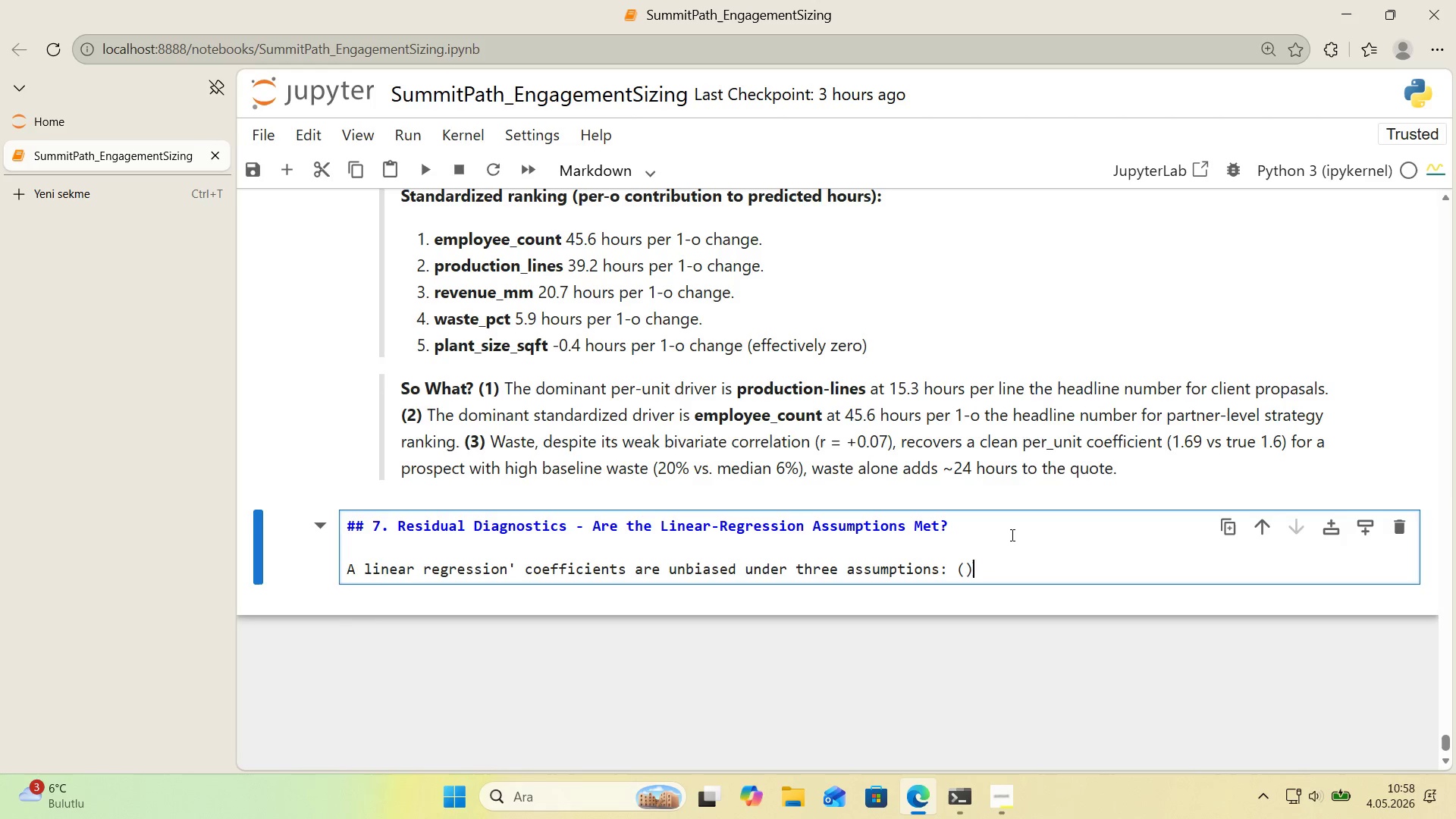 
key(ArrowLeft)
 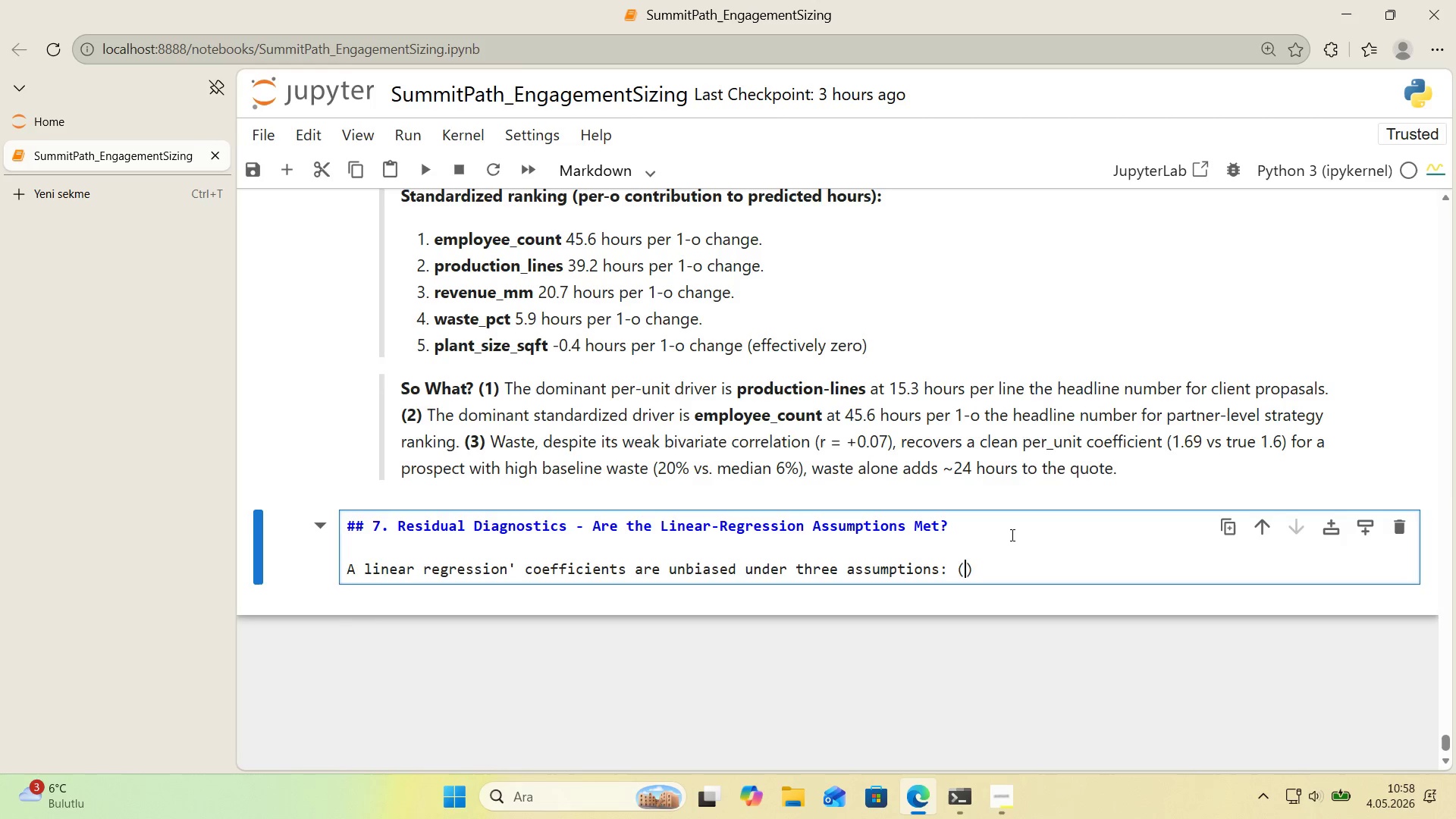 
key(1)
 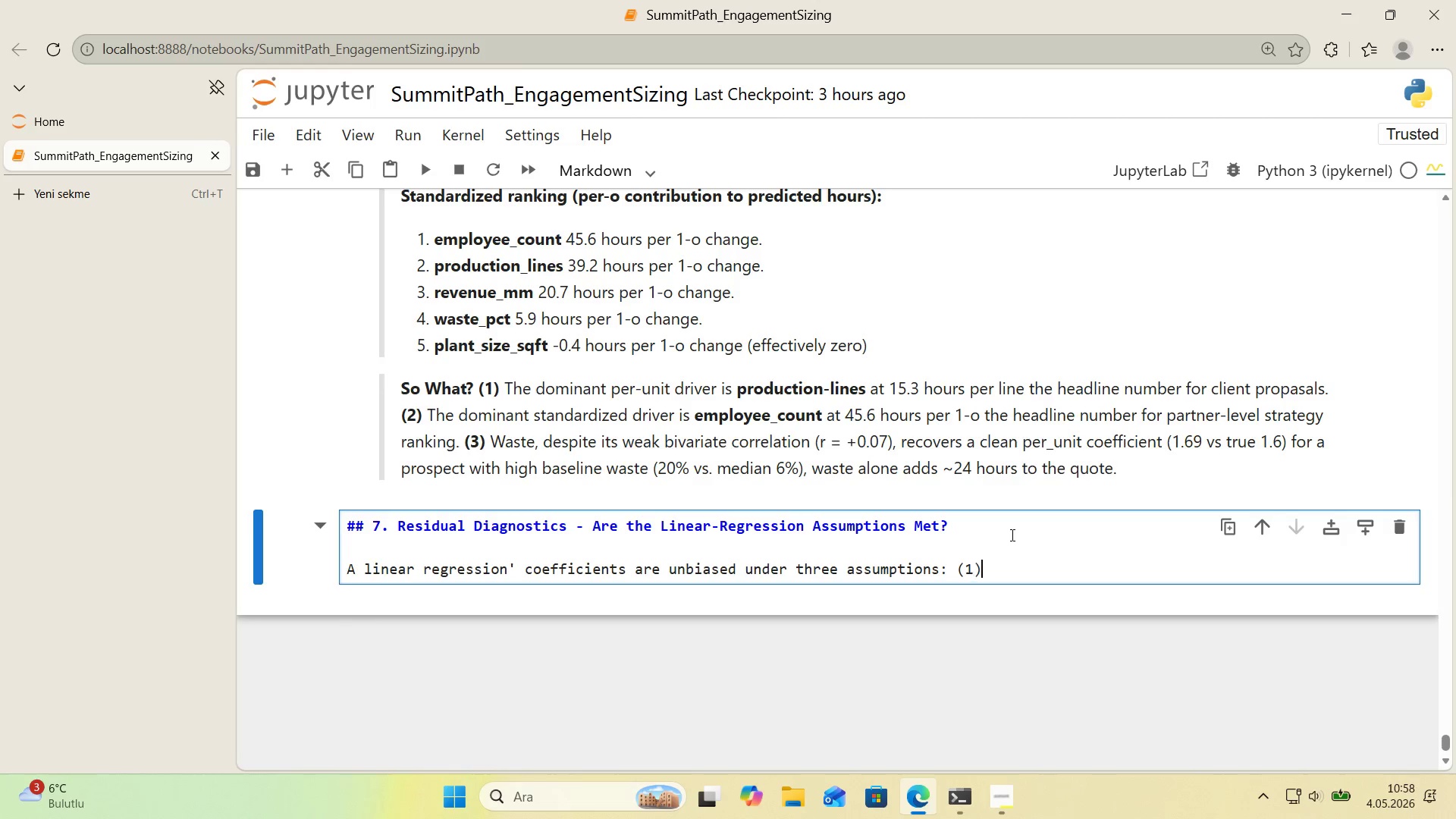 
key(ArrowRight)
 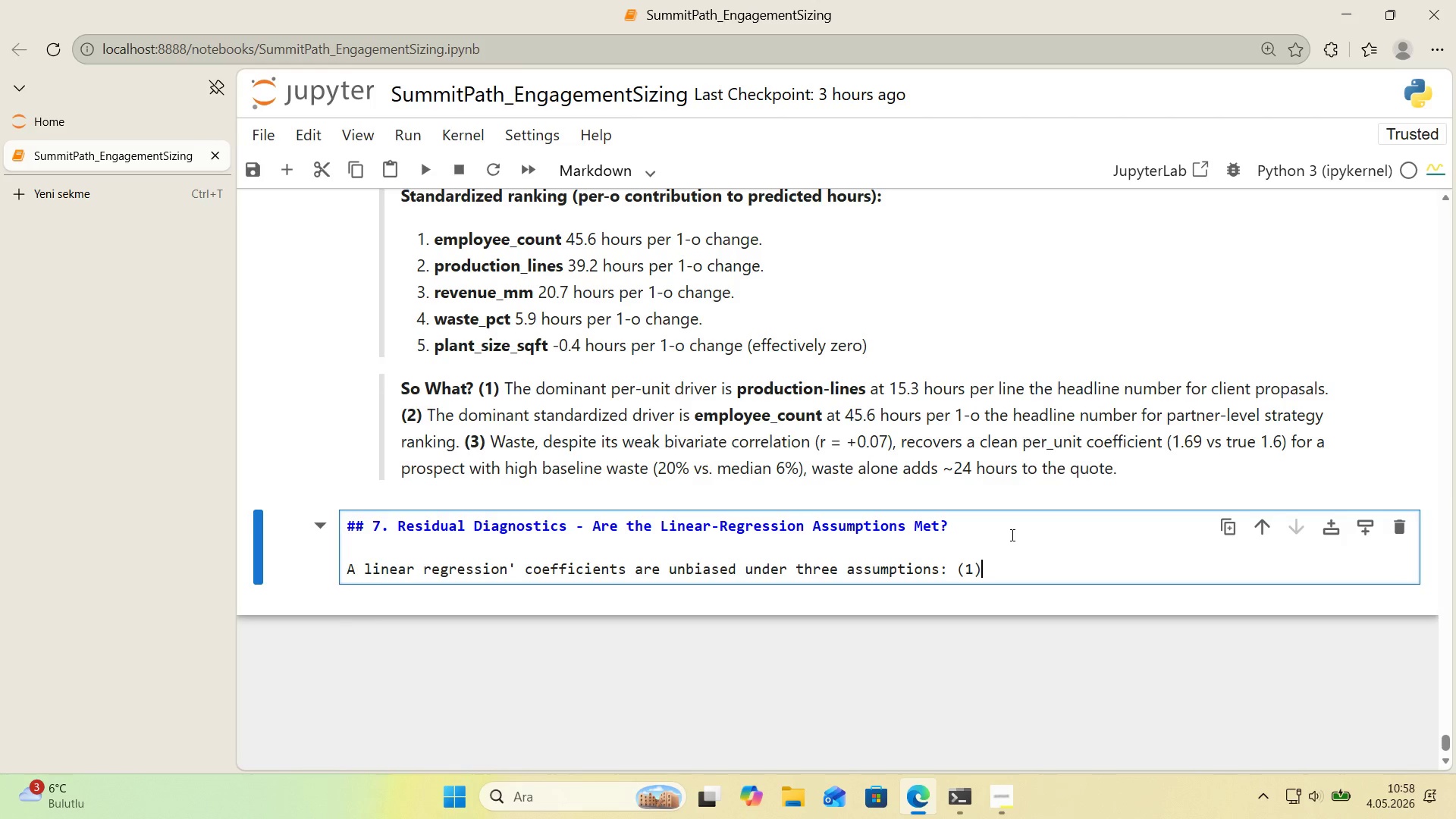 
type( l'ner)
key(Backspace)
type(ar'ty of the relat'onsh'p, *()
 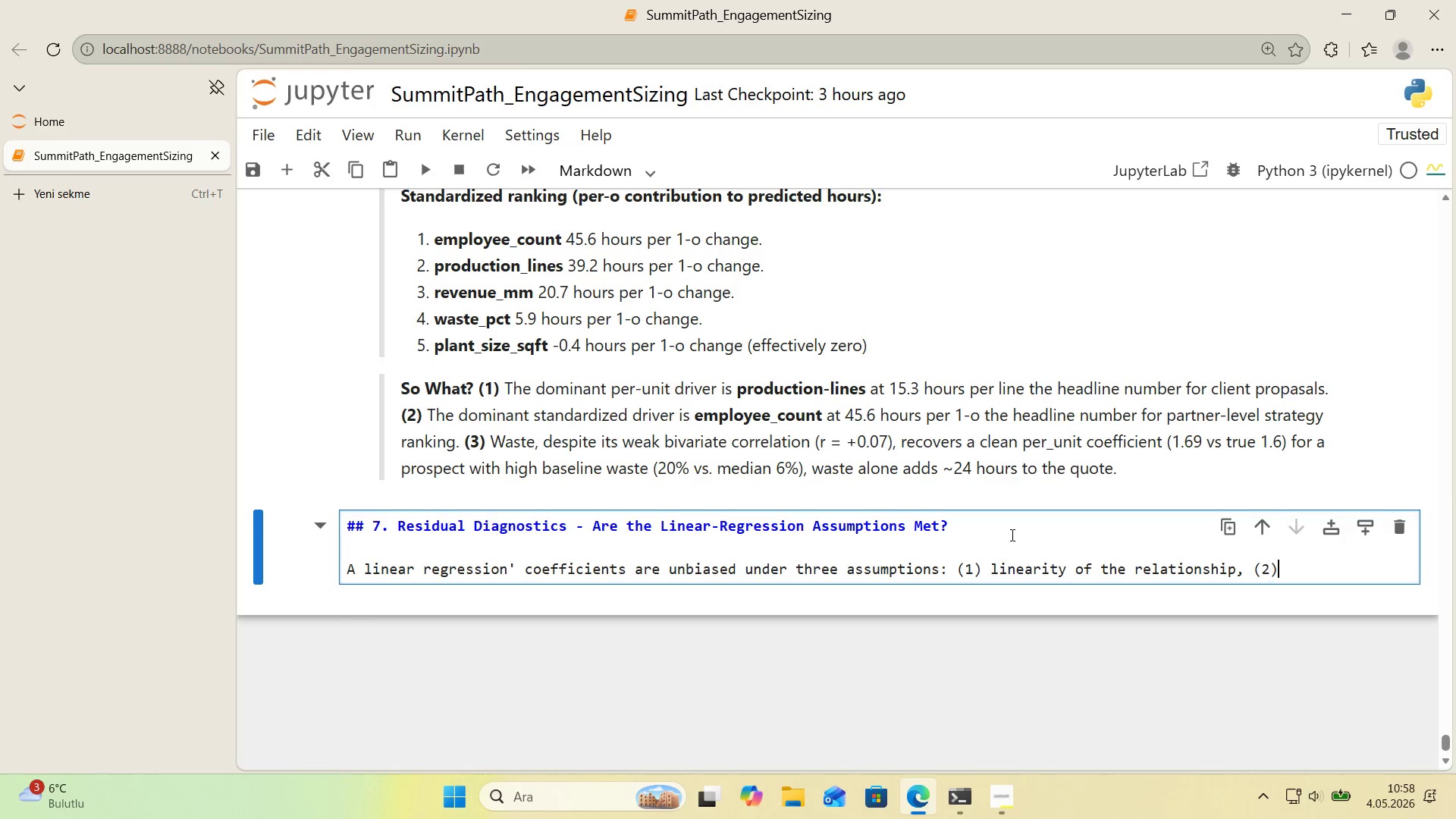 
 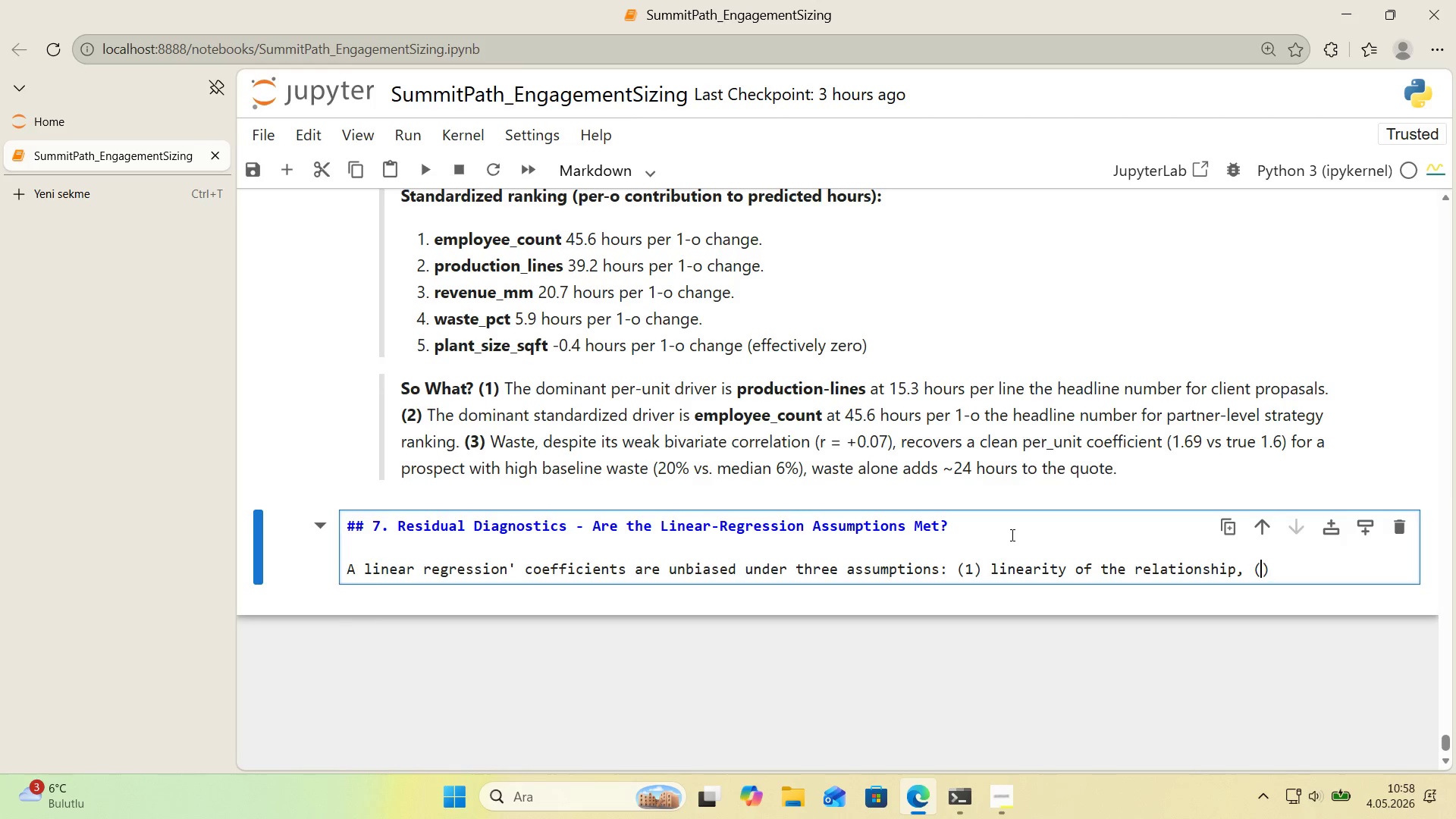 
key(ArrowLeft)
 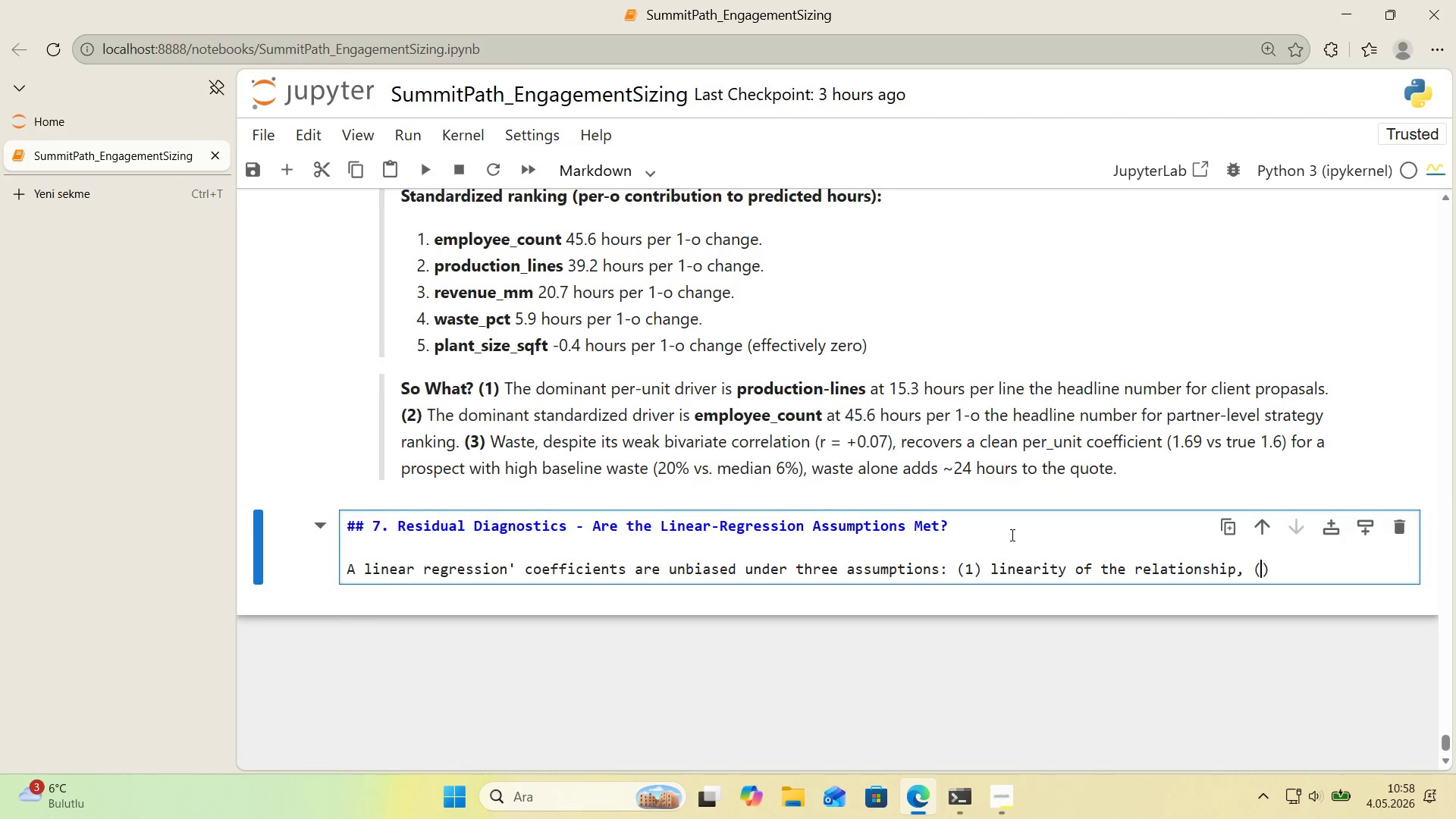 
key(2)
 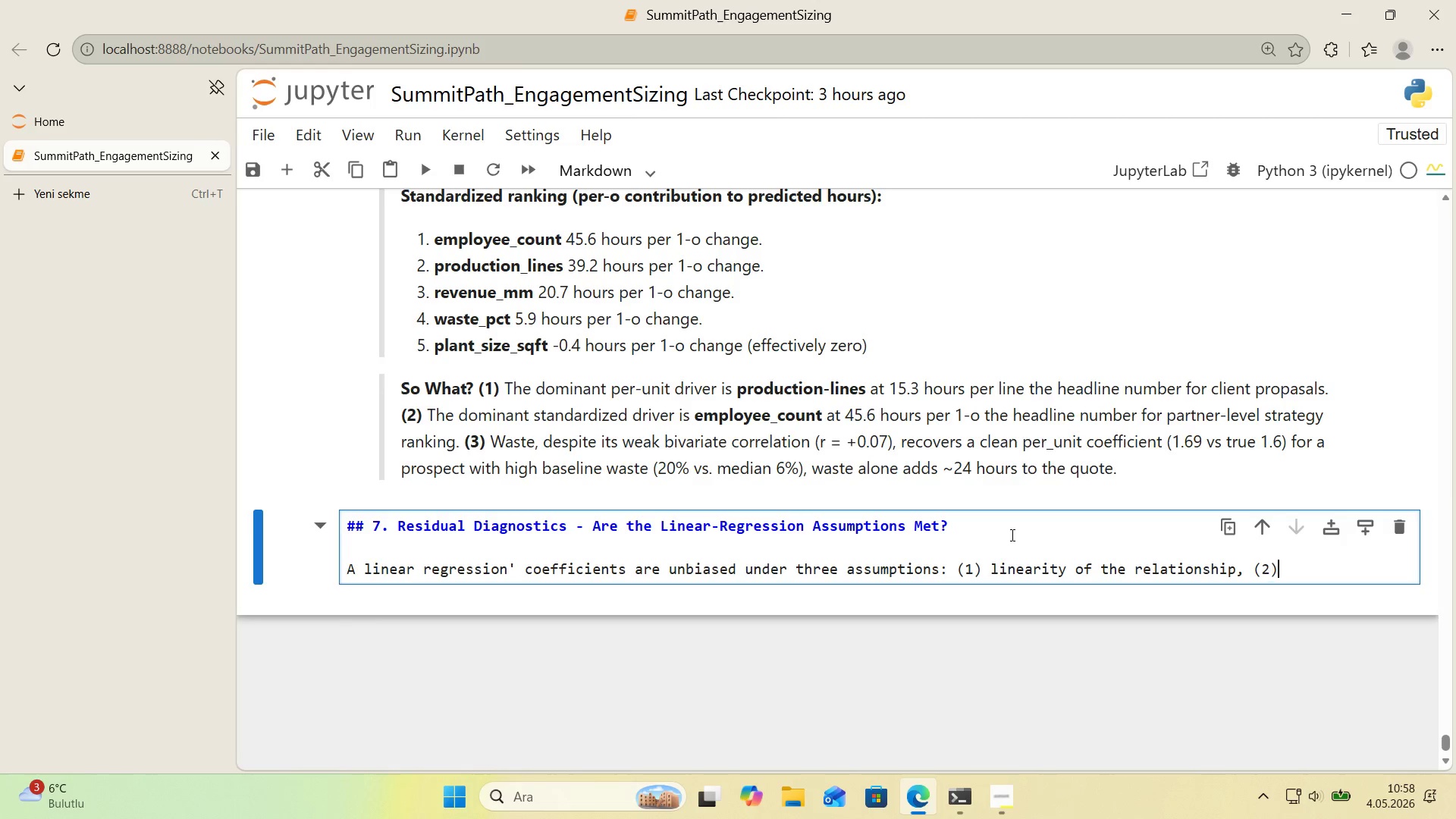 
key(ArrowRight)
 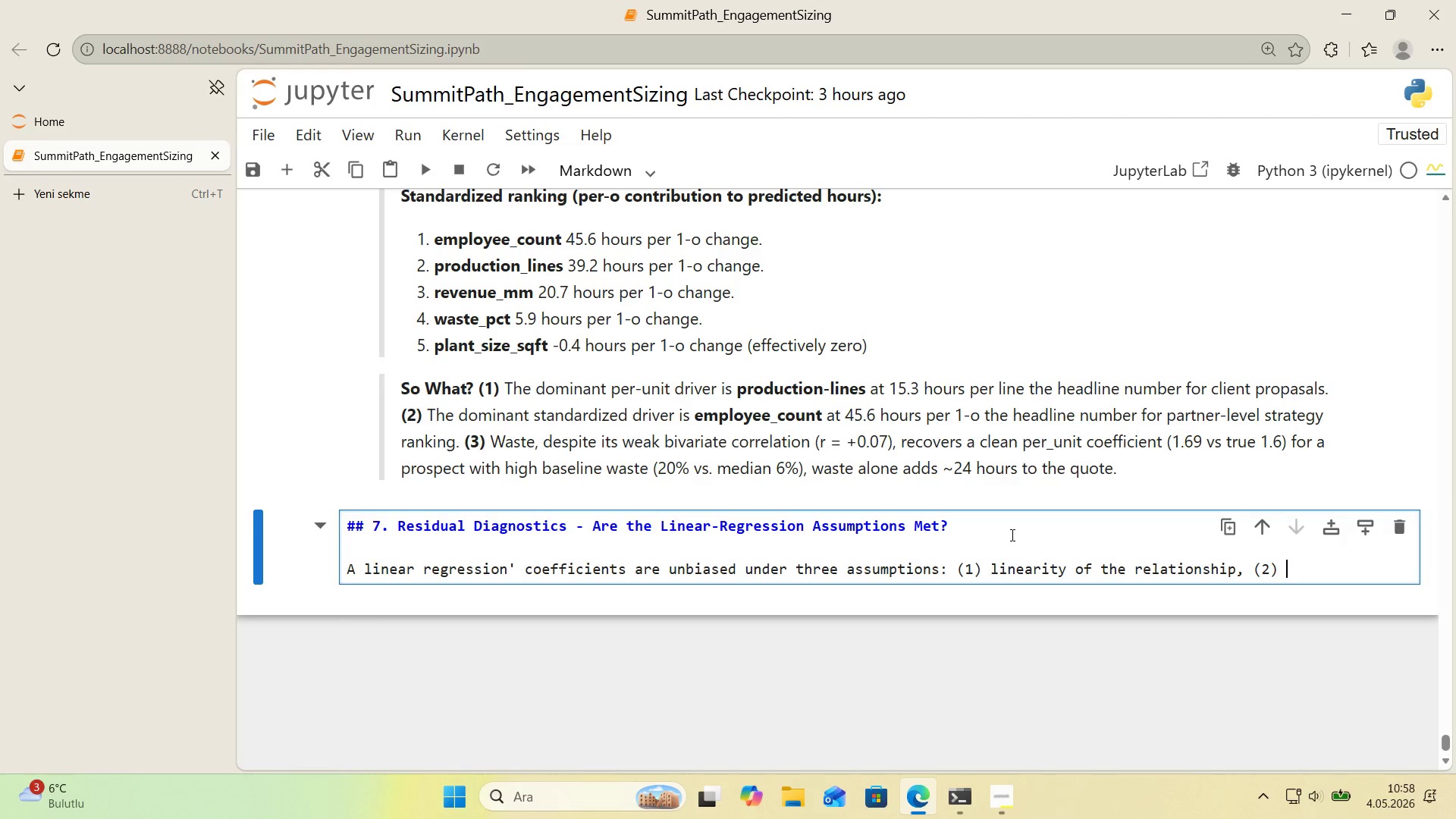 
type( homoscedasy')
key(Backspace)
key(Backspace)
type(t'c res'duals *()
 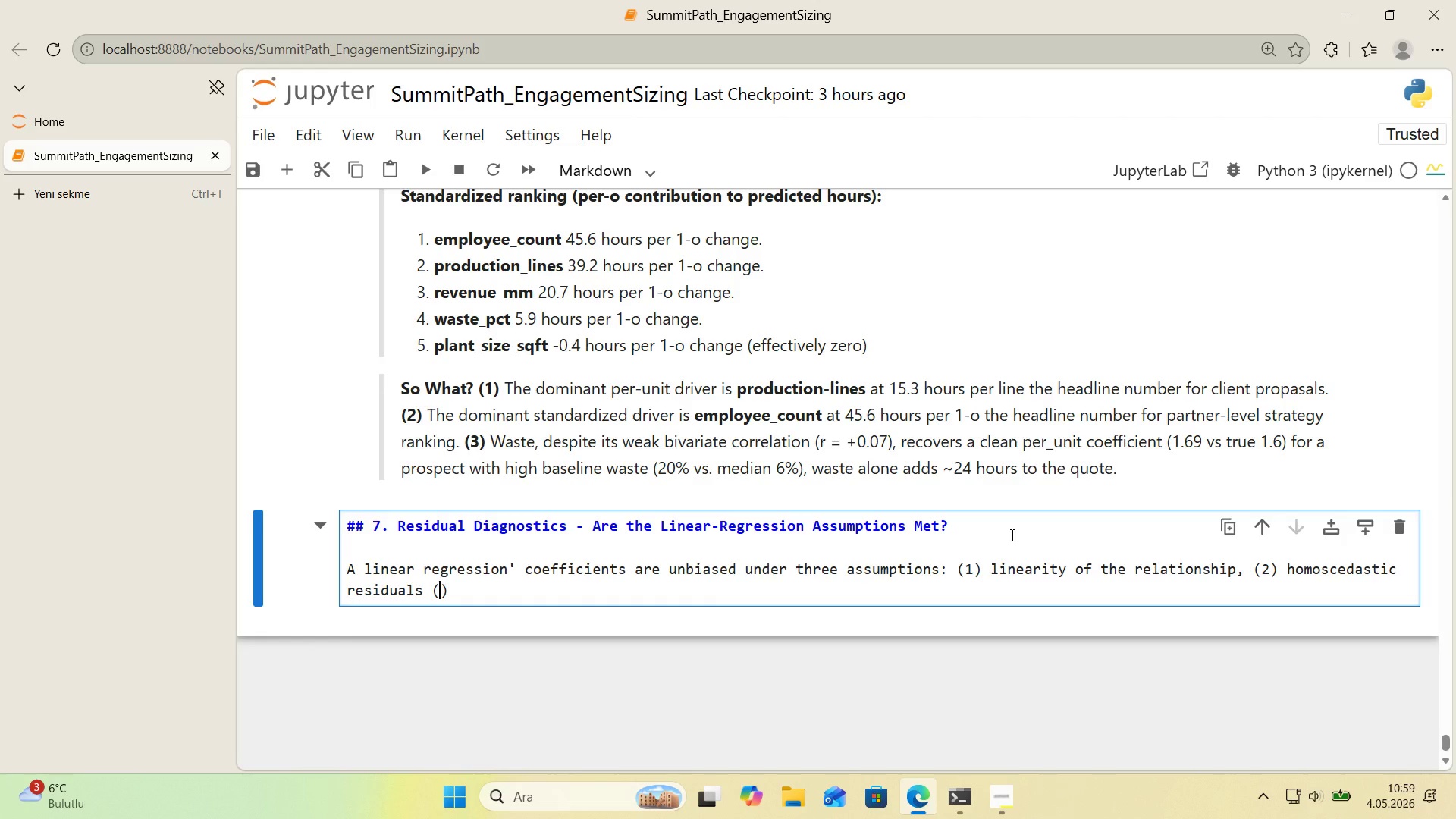 
 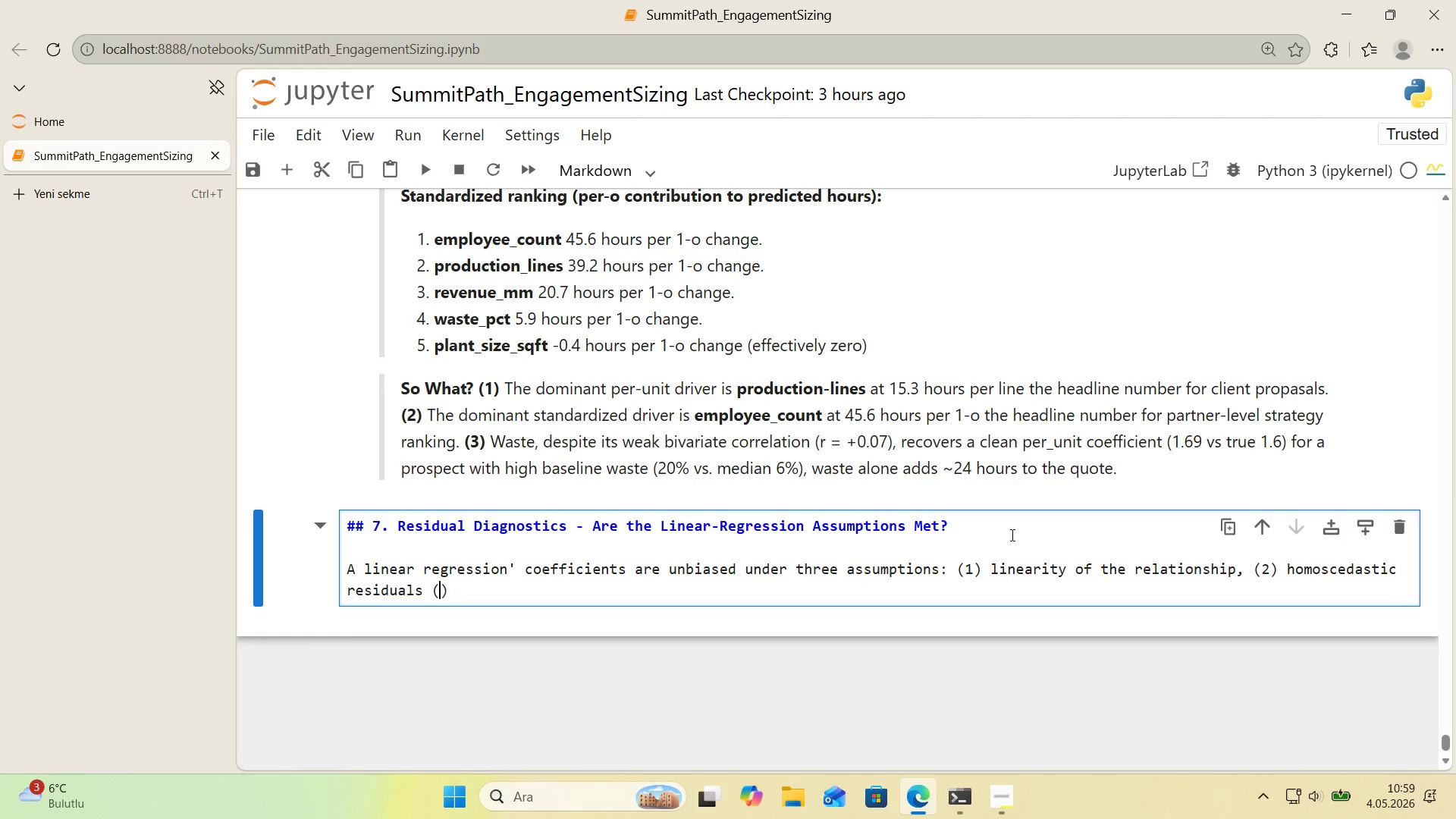 
key(ArrowLeft)
 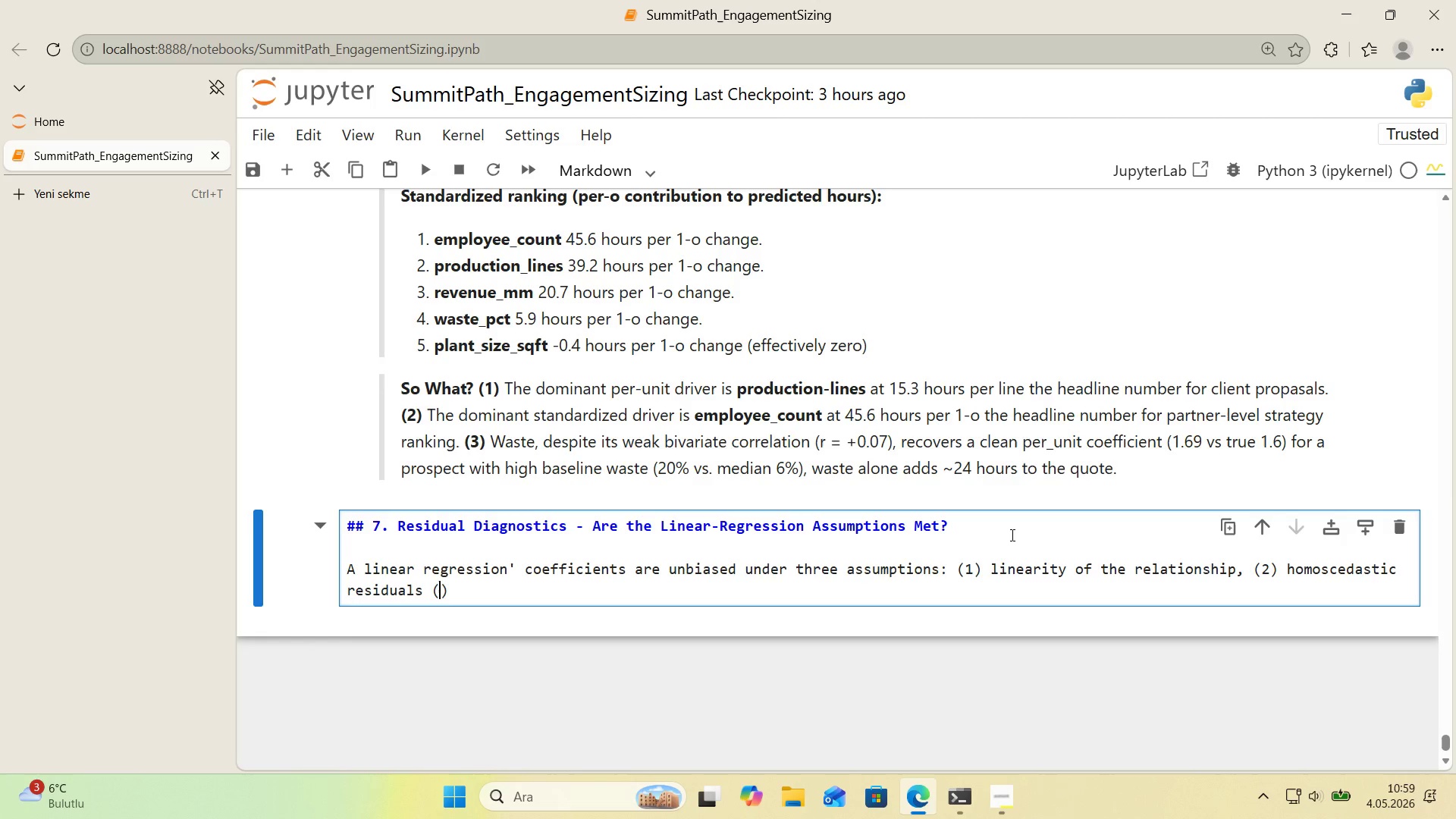 
type(constant vr'a)
key(Backspace)
key(Backspace)
key(Backspace)
type(ar'ance)
 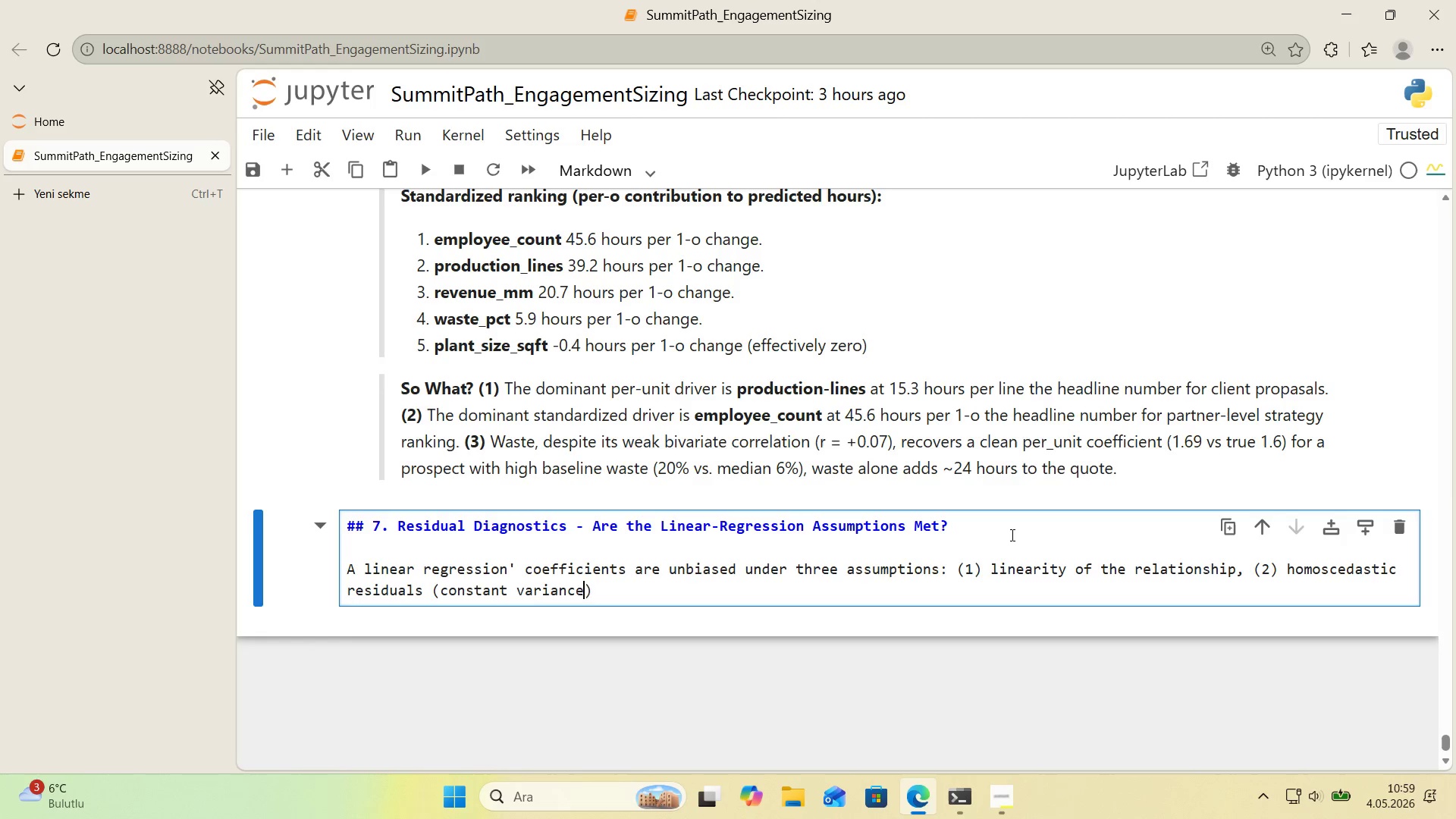 
key(ArrowRight)
 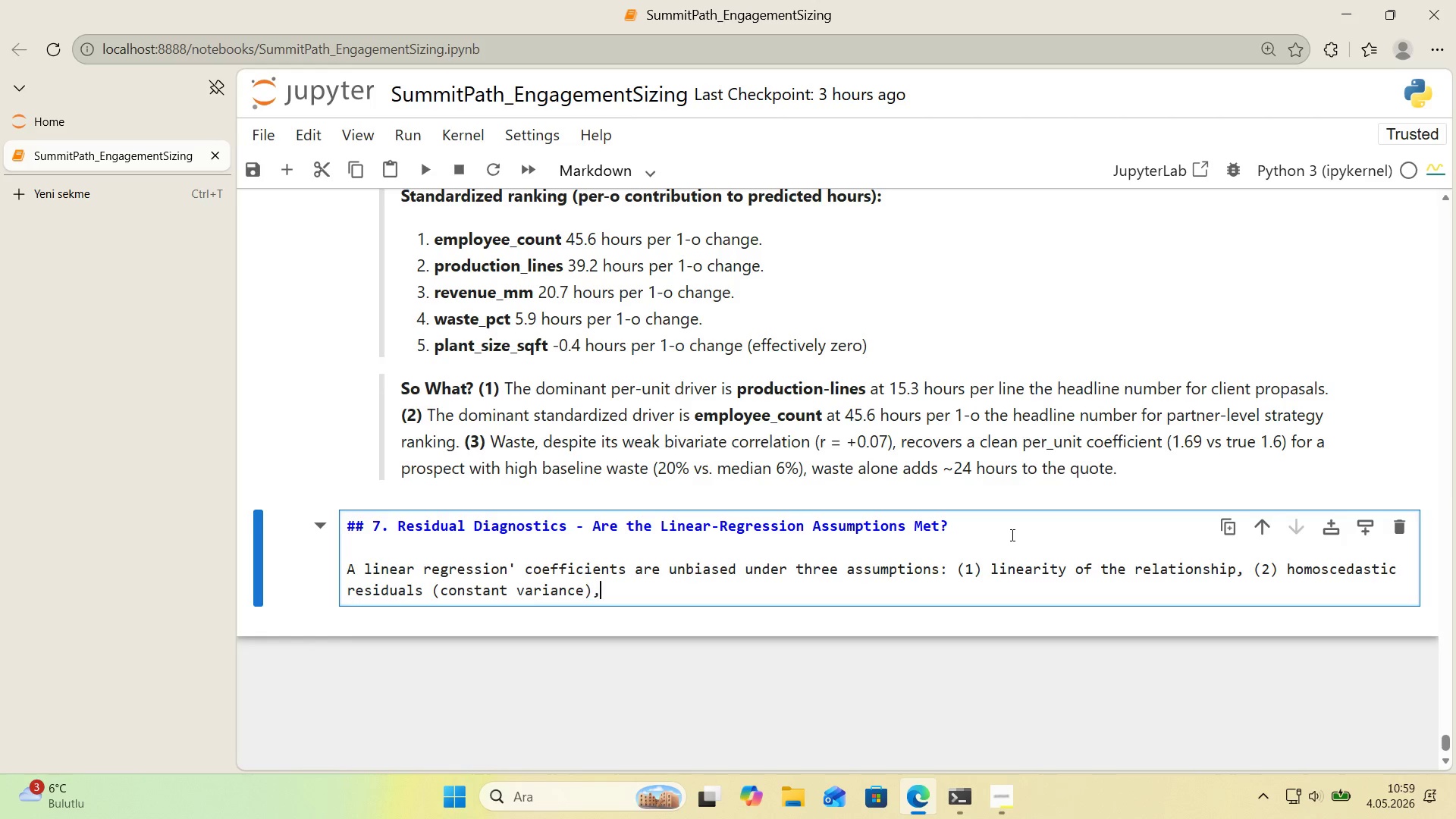 
type(, and *()
 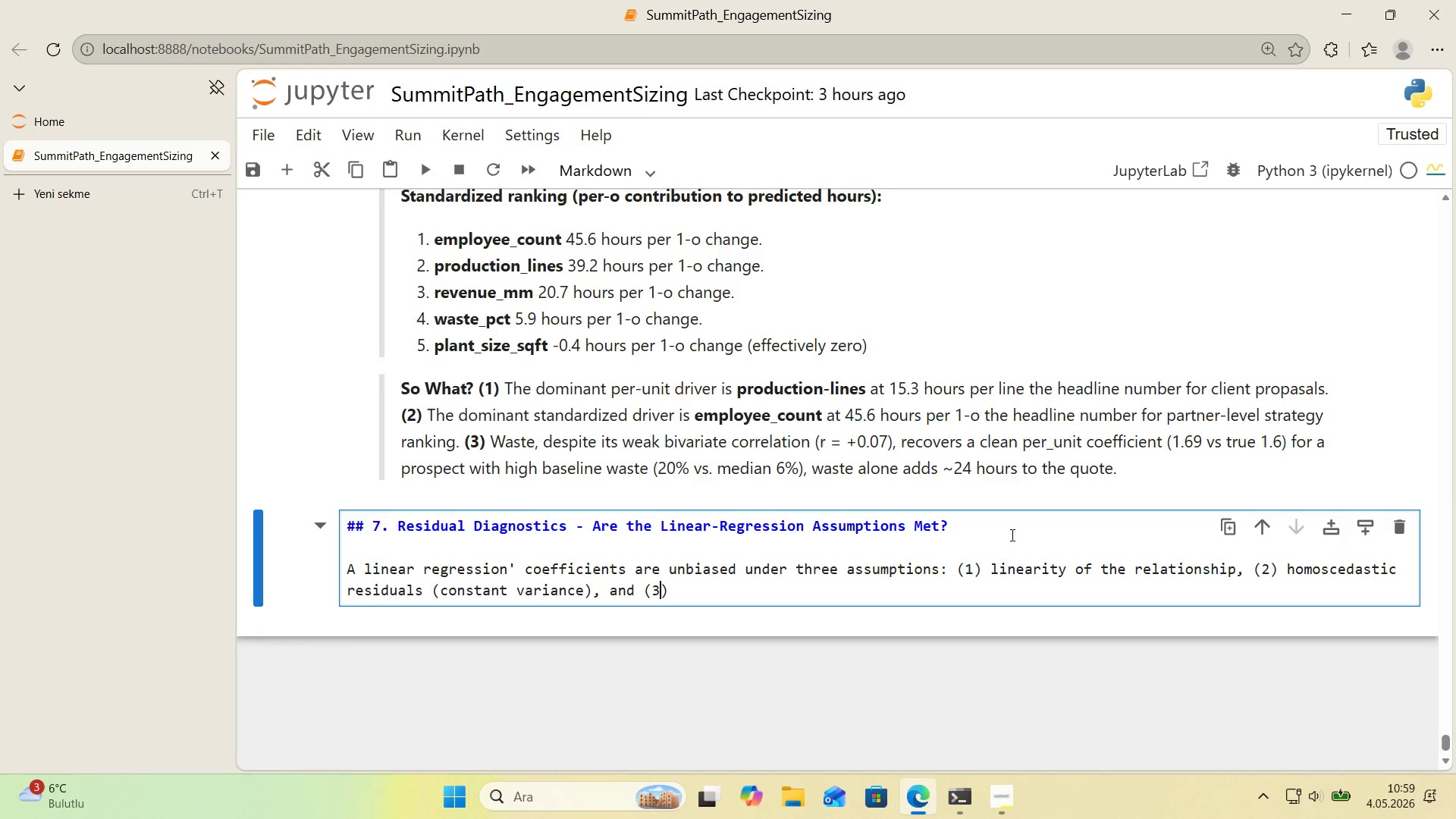 
 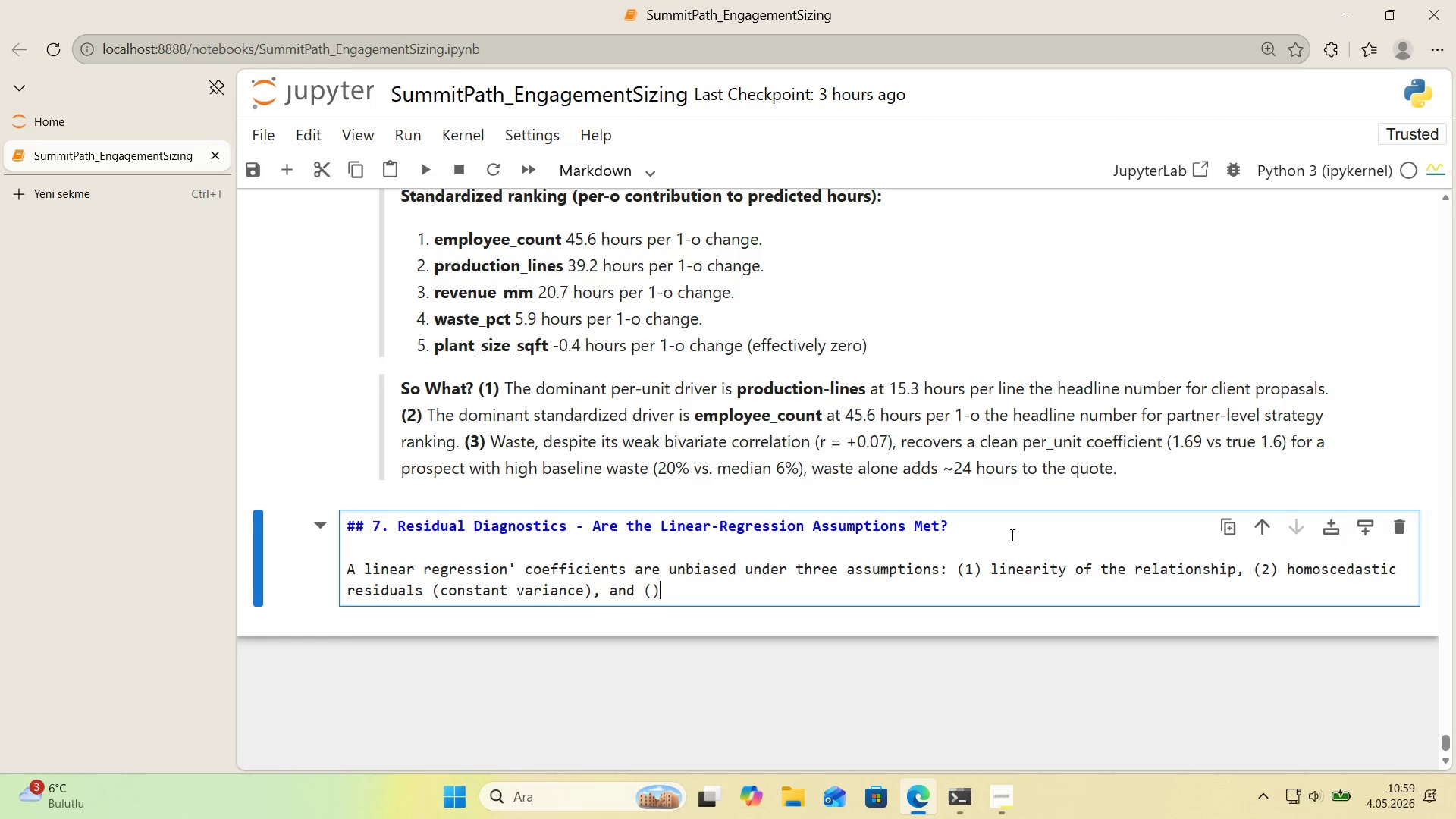 
key(ArrowLeft)
 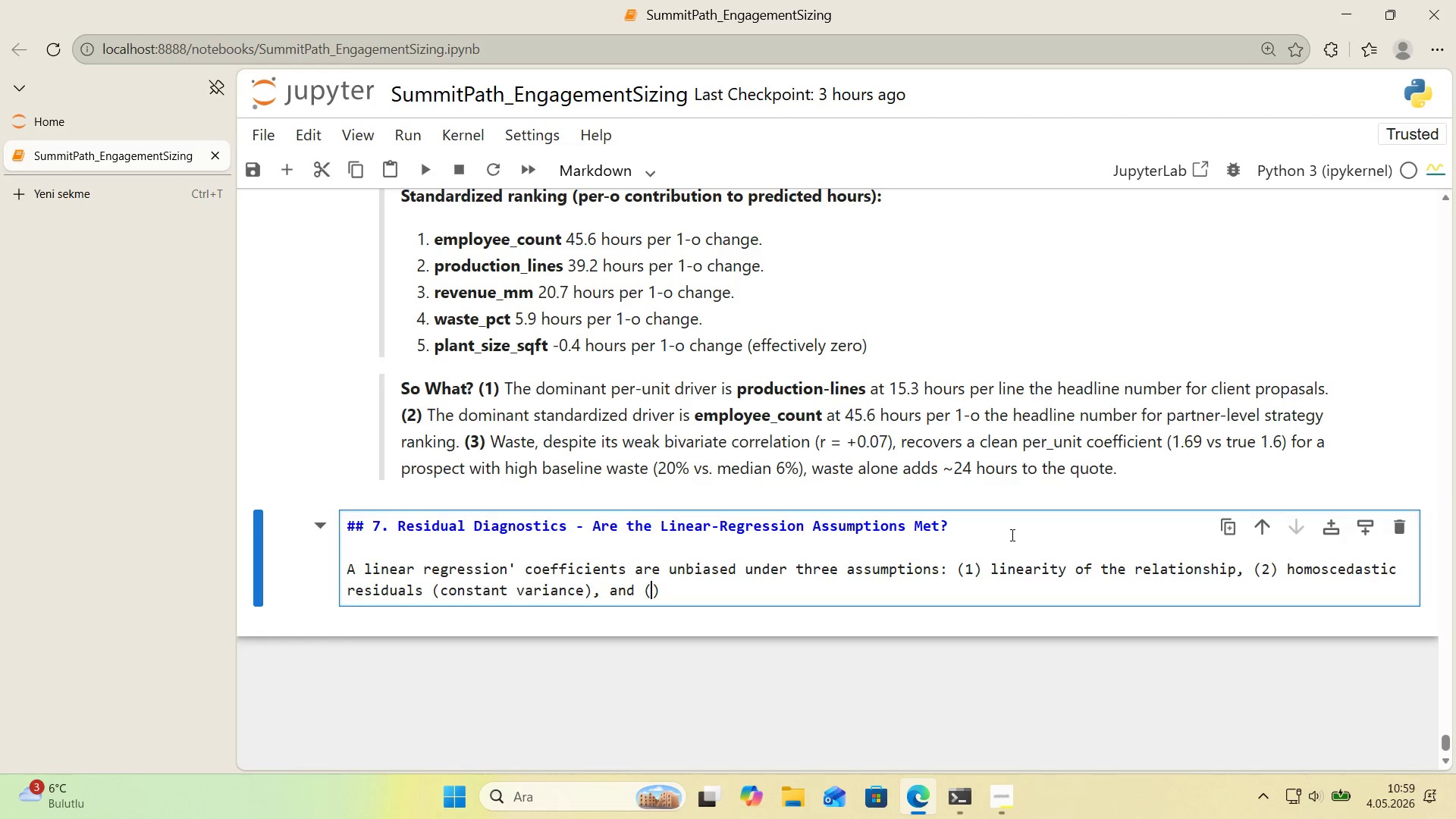 
key(3)
 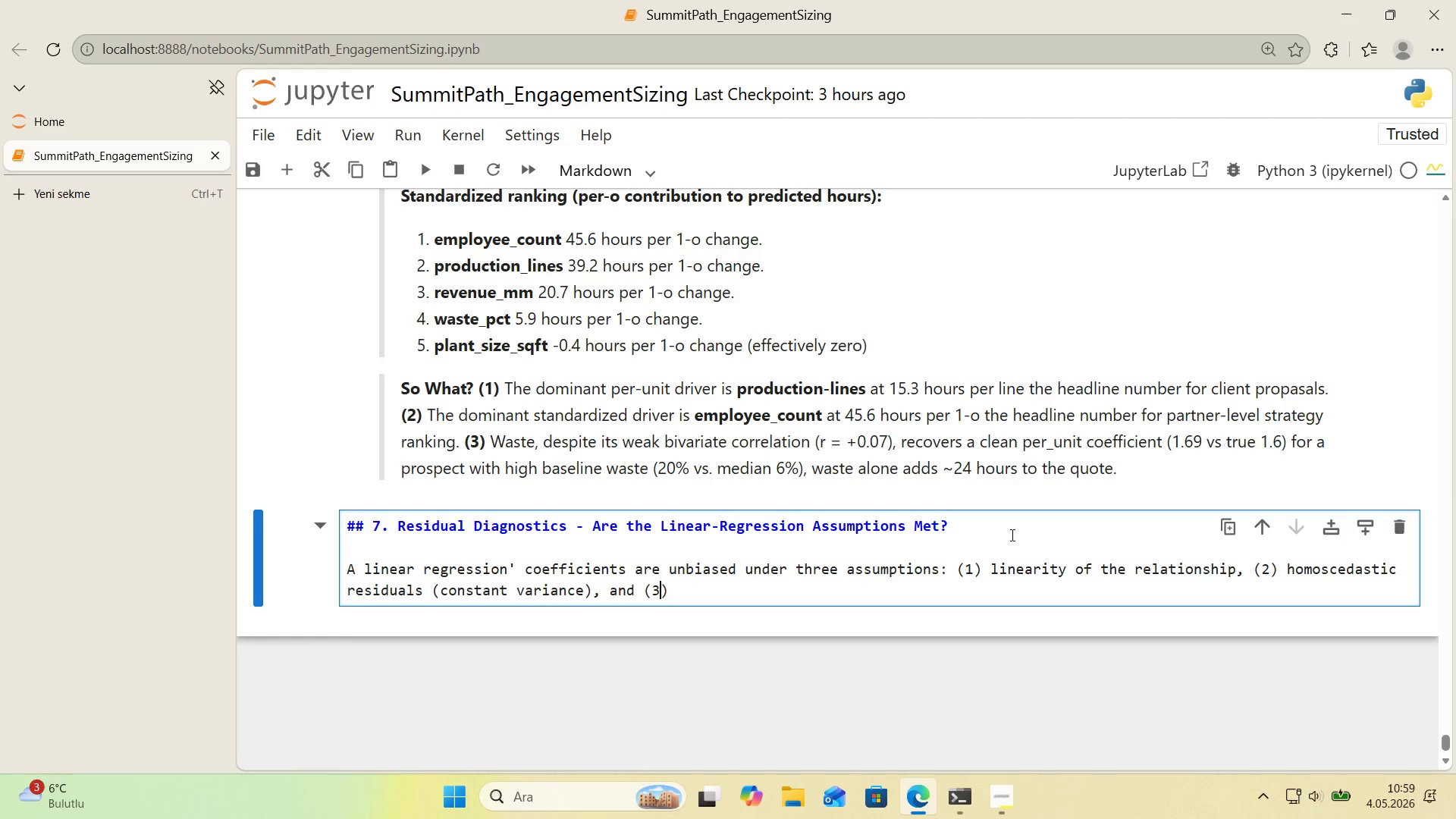 
key(ArrowRight)
 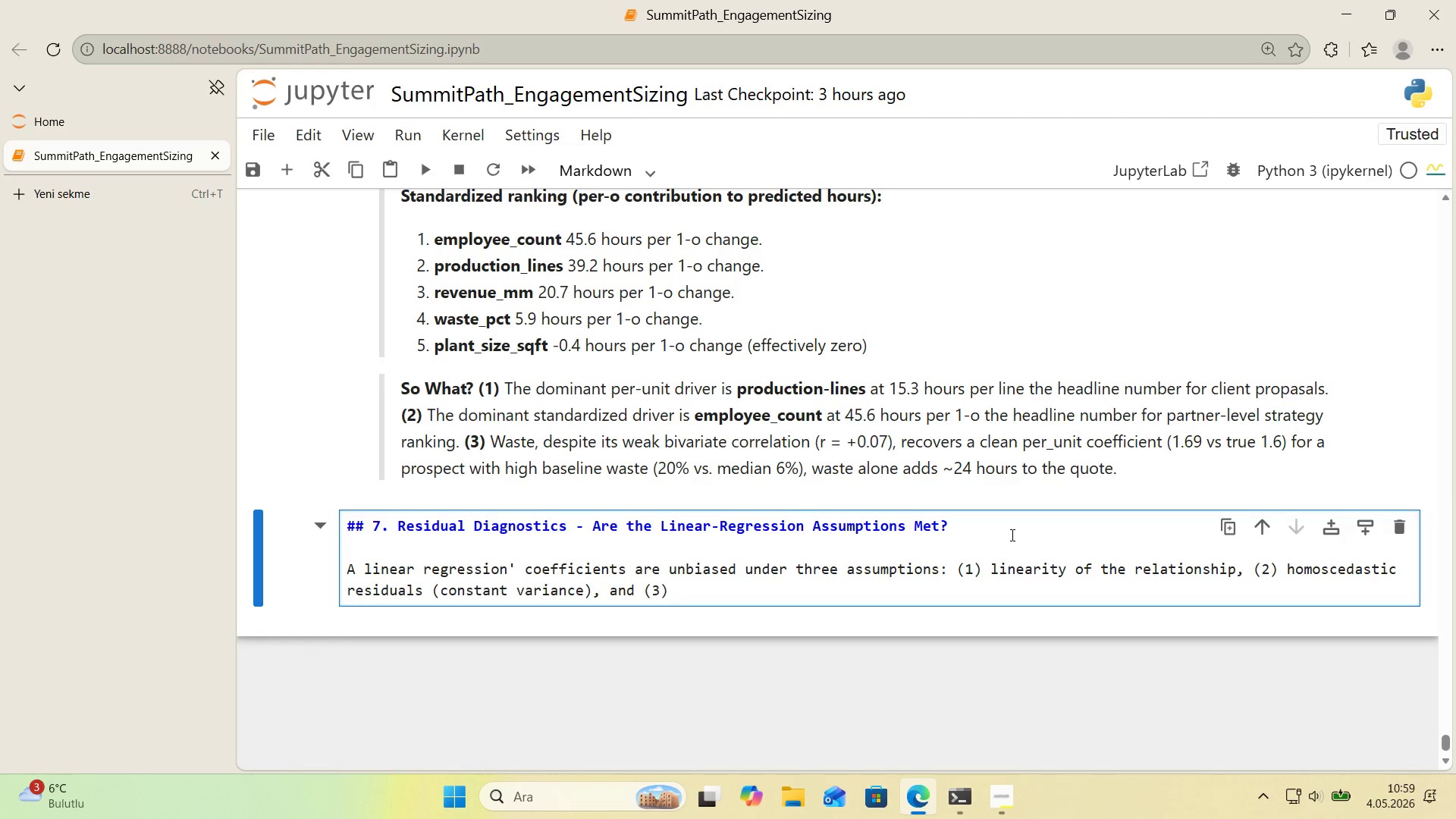 
type( approx'mately )
 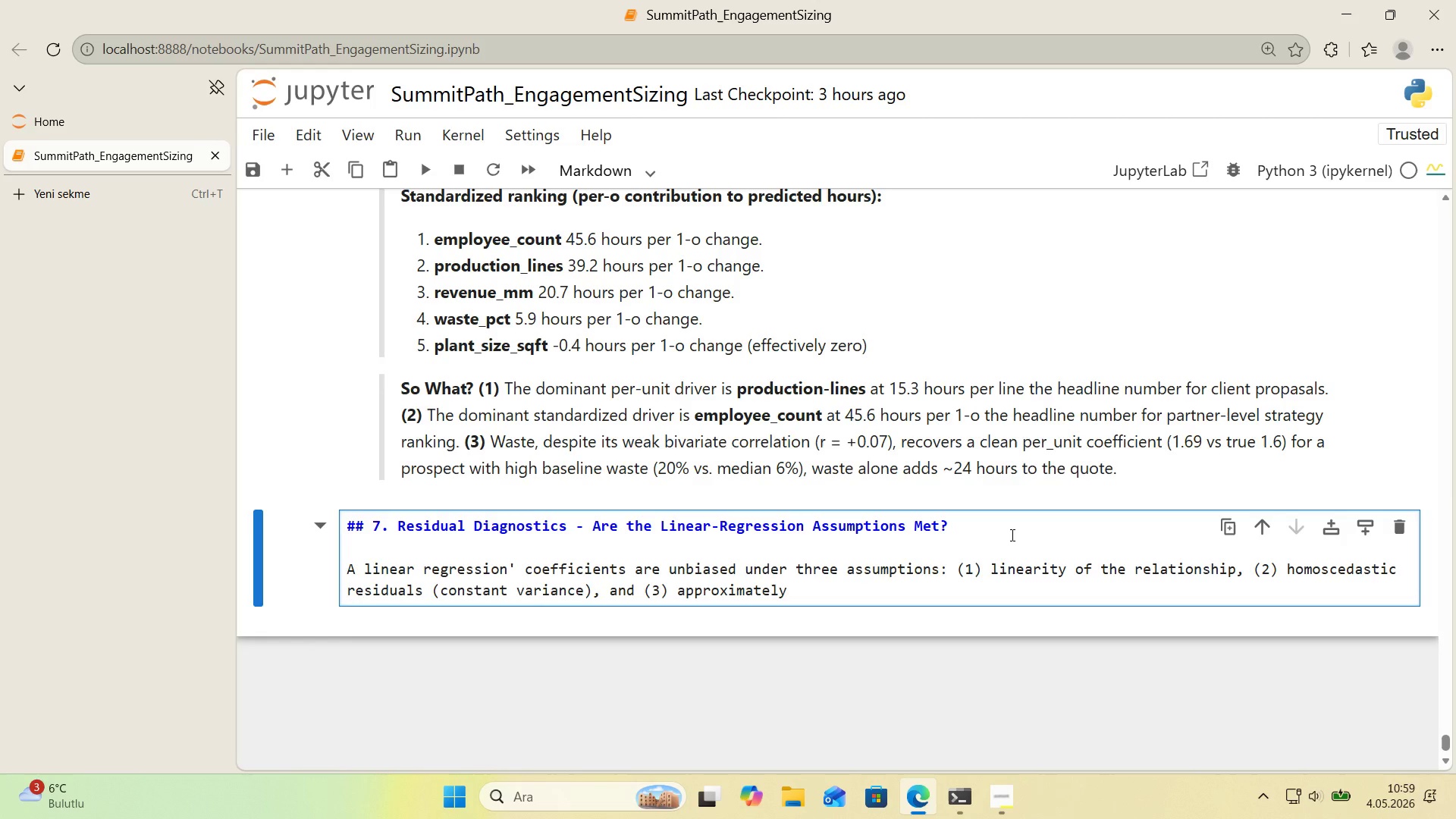 
wait(5.88)
 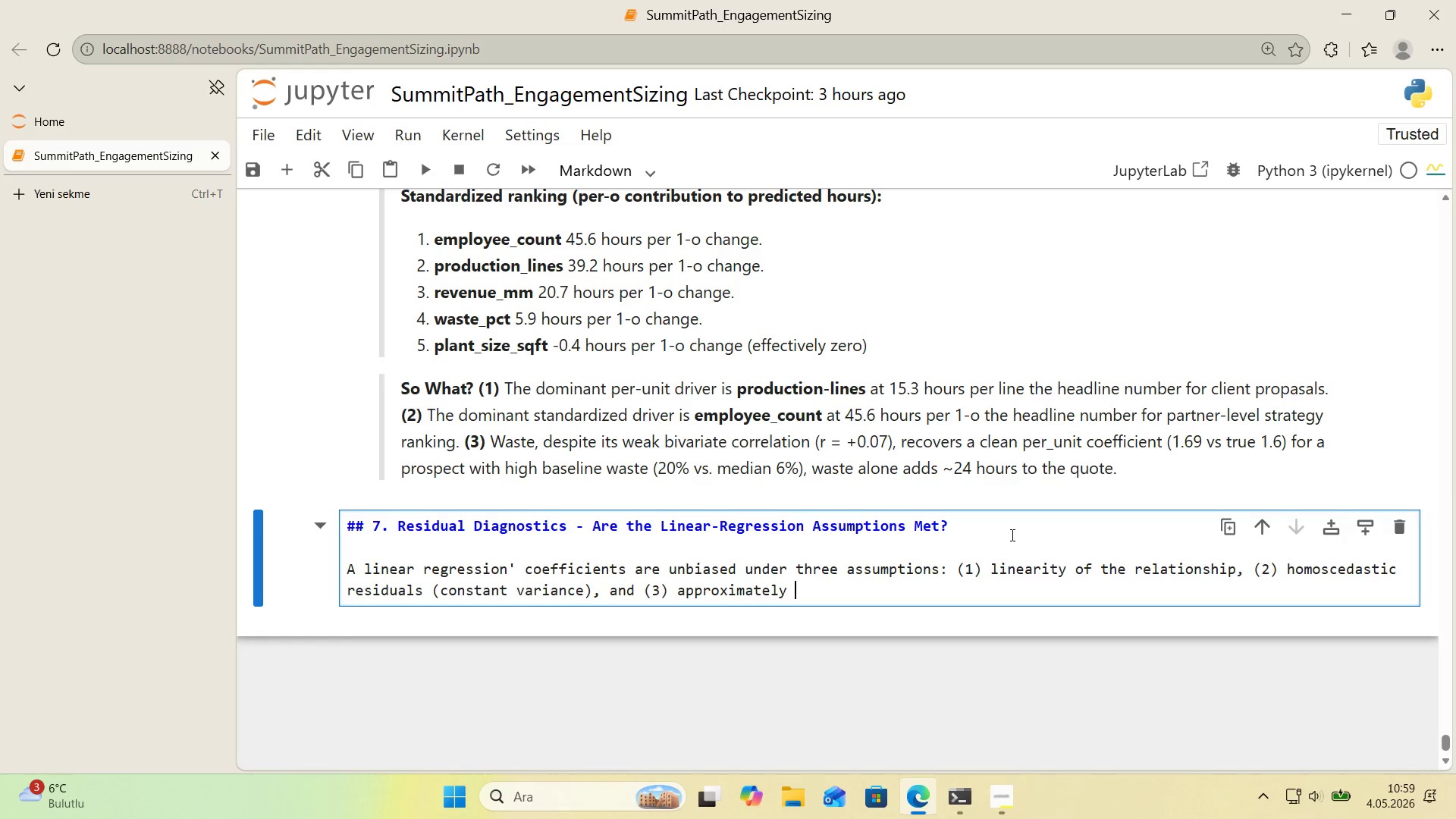 
type(normal res'duals. Check all three on the held-out test set w'th d'agnost'c plots>)
 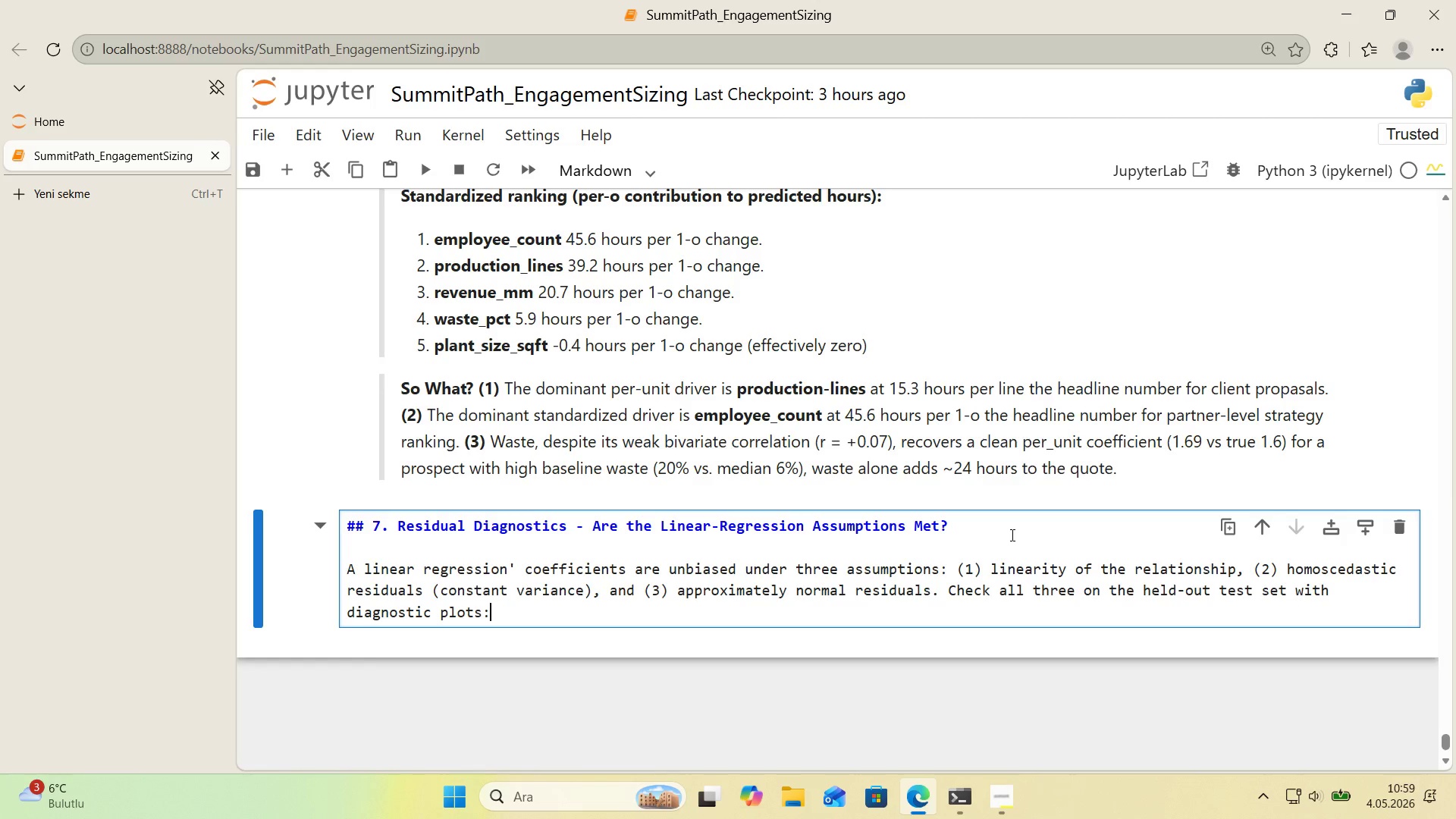 
key(Enter)
 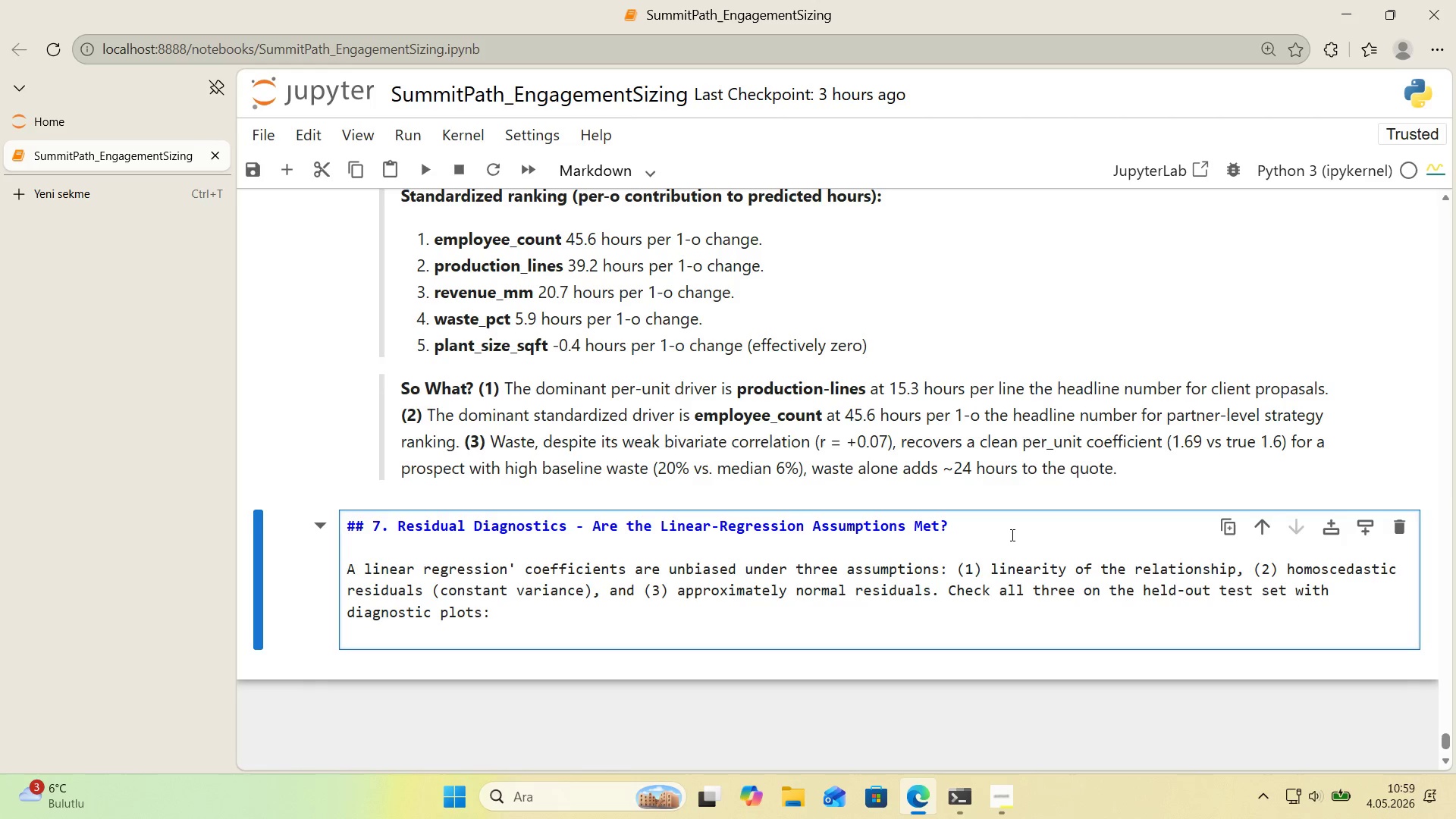 
key(Enter)
 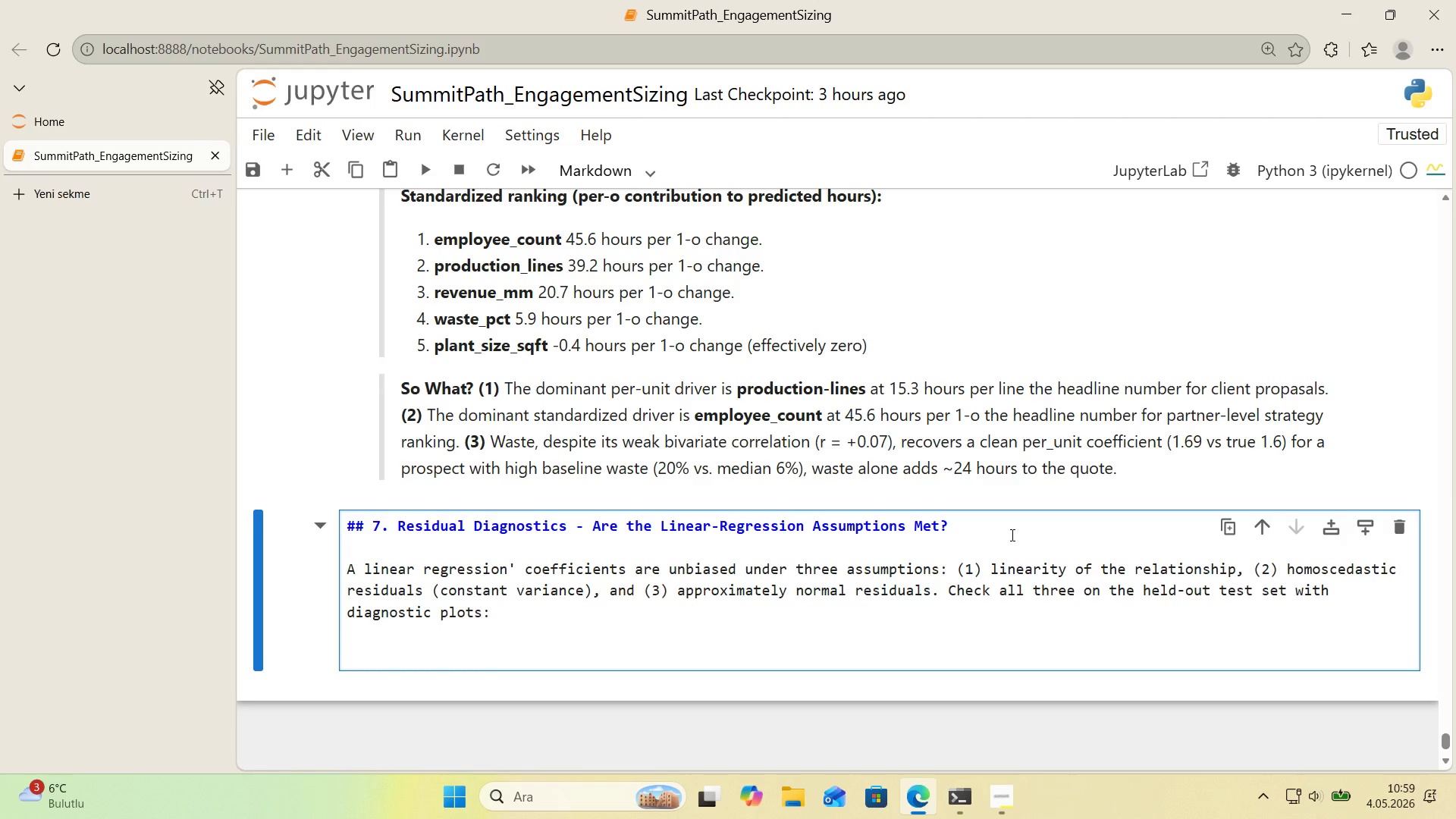 
type(- **RE)
key(Backspace)
type(es'duals)
 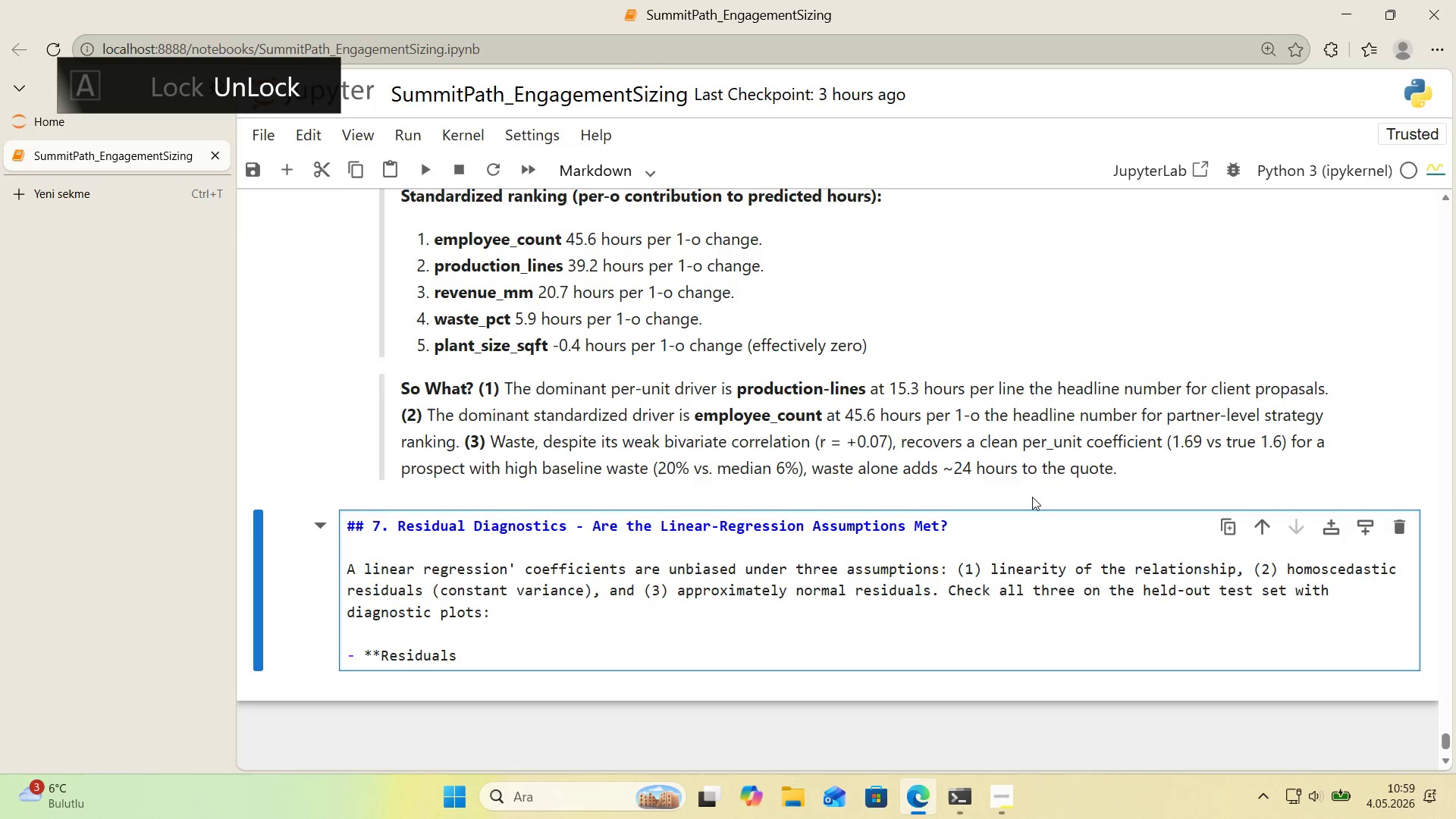 
key(Space)
 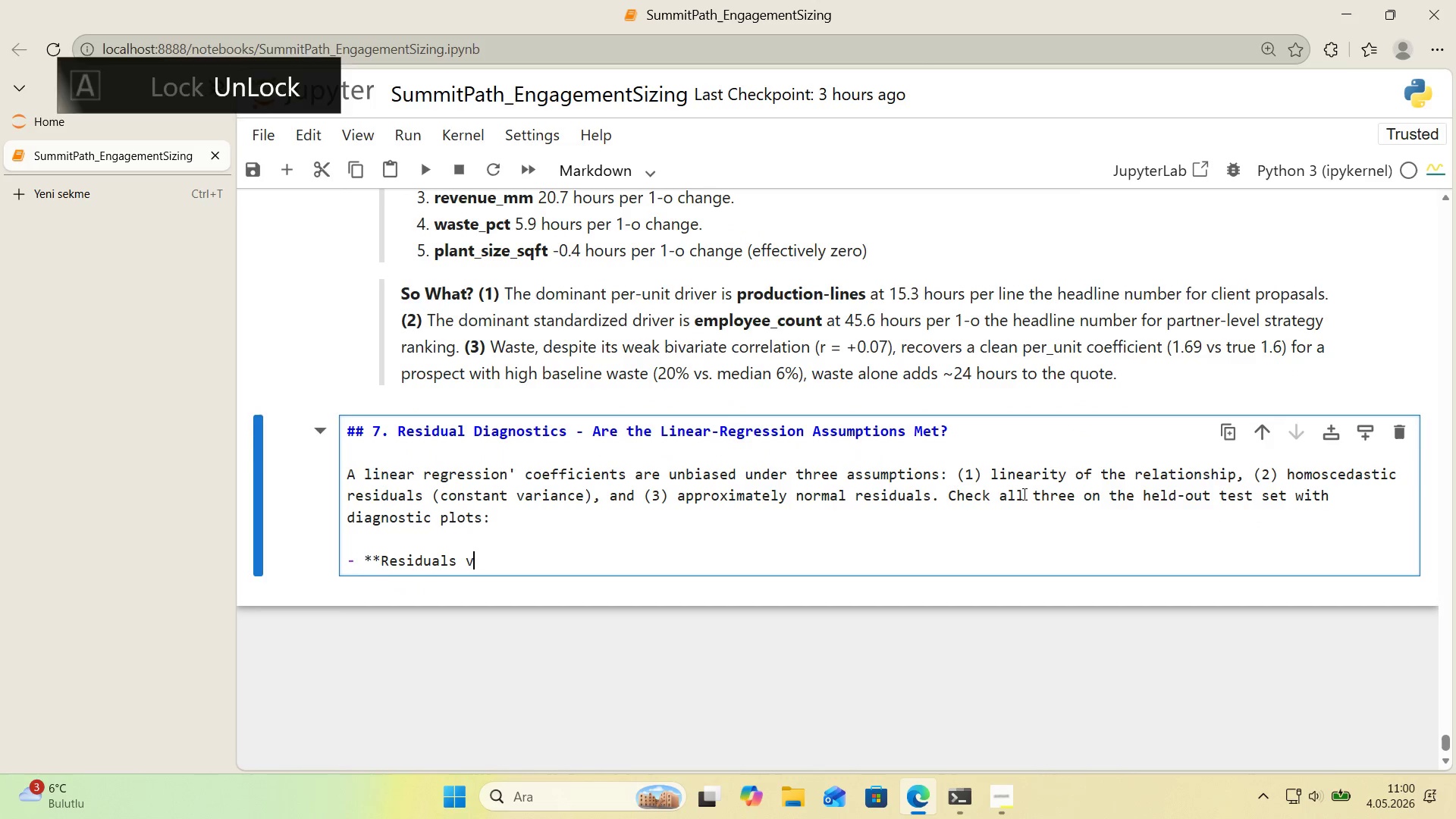 
scroll: coordinate [1025, 494], scroll_direction: down, amount: 1.0
 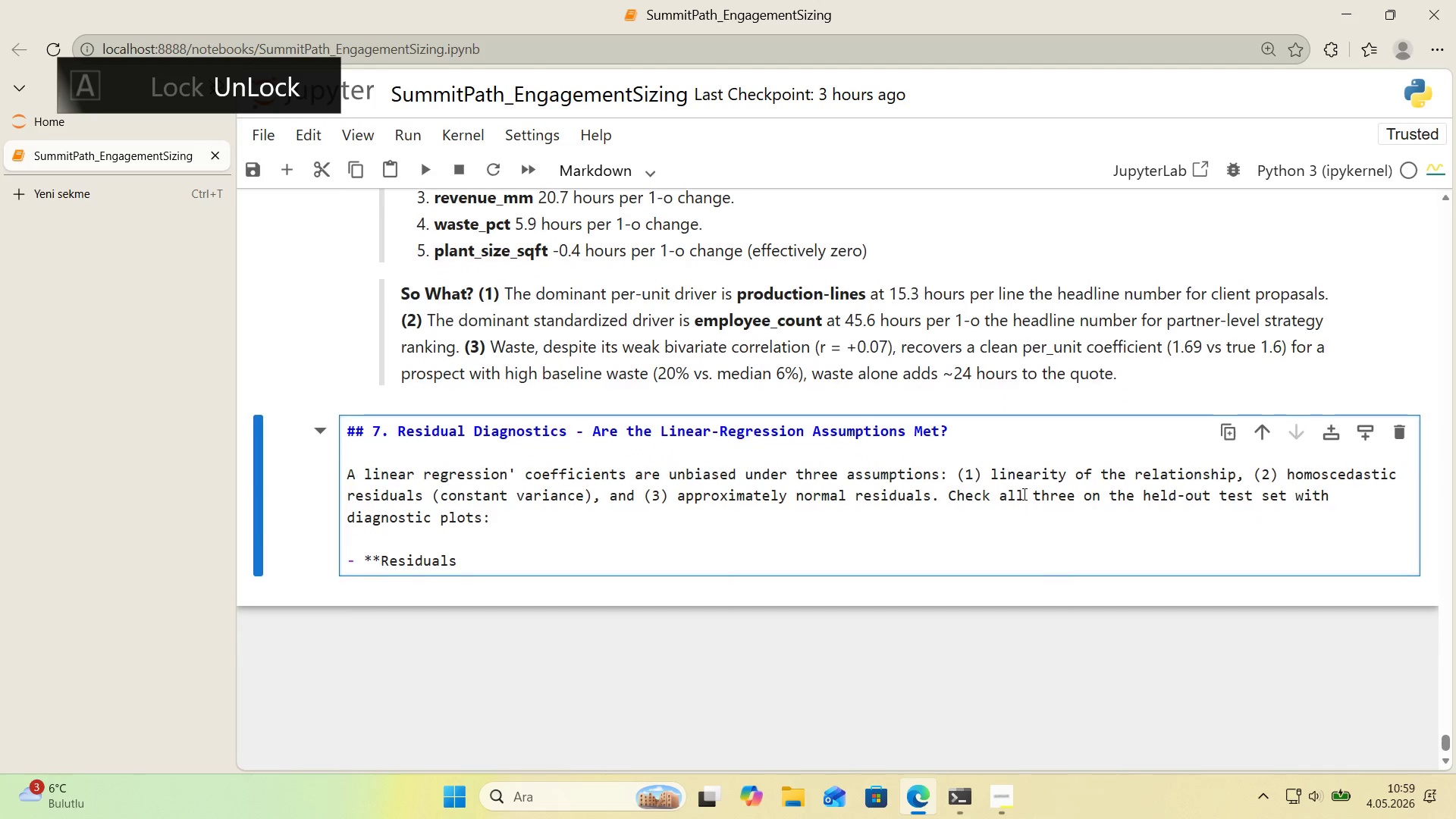 
type(vs. pred'cted** )
key(Backspace)
type( - should be a gr)
key(Backspace)
key(Backspace)
key(Backspace)
type( featureless cloud around zero. Funnel shapes s'gnal heteroscedast'c'ty< curvature )
 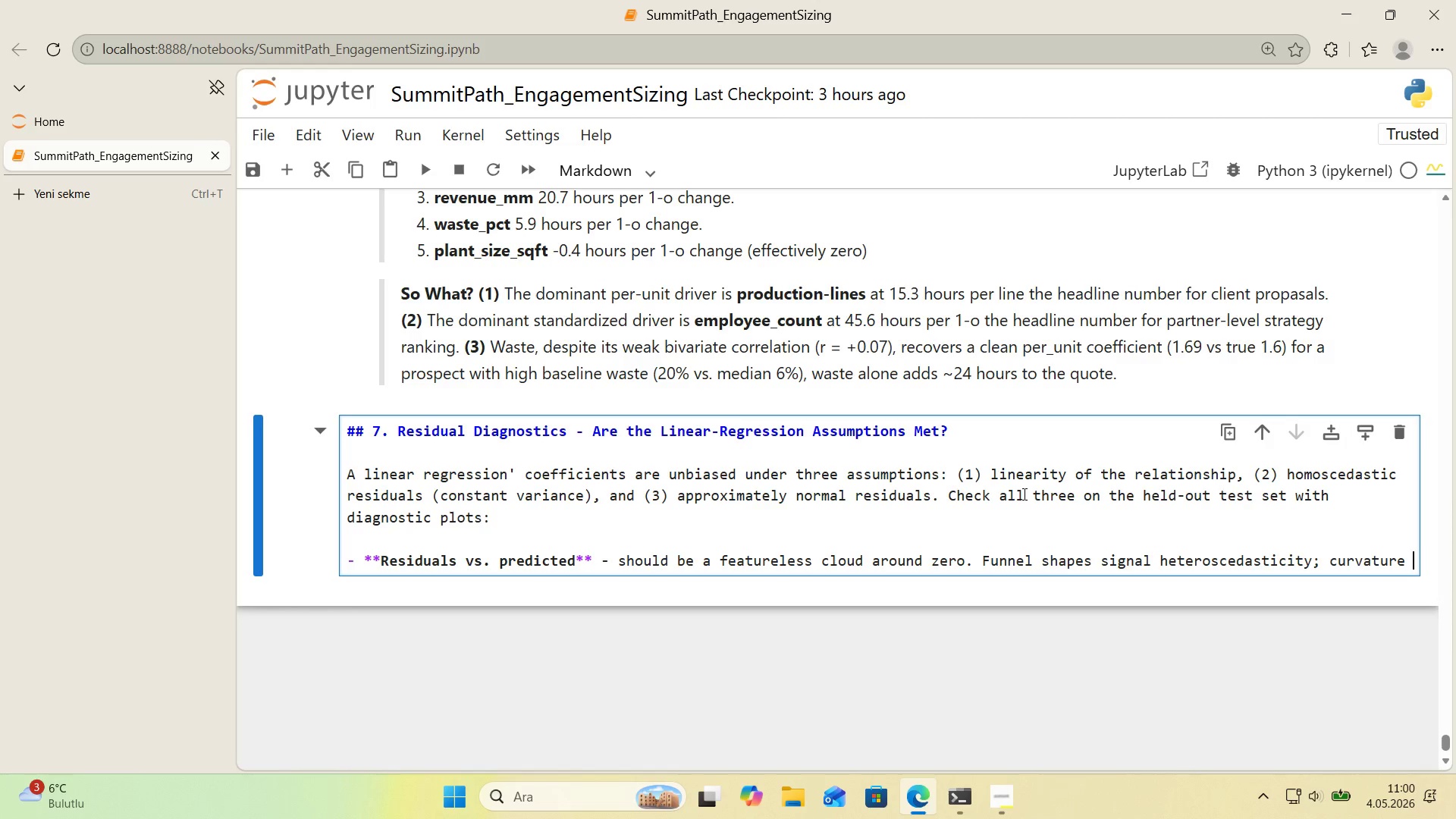 
type(s'gnals m'ss'ng non-l'neaty)
key(Backspace)
key(Backspace)
type(r'ty.)
 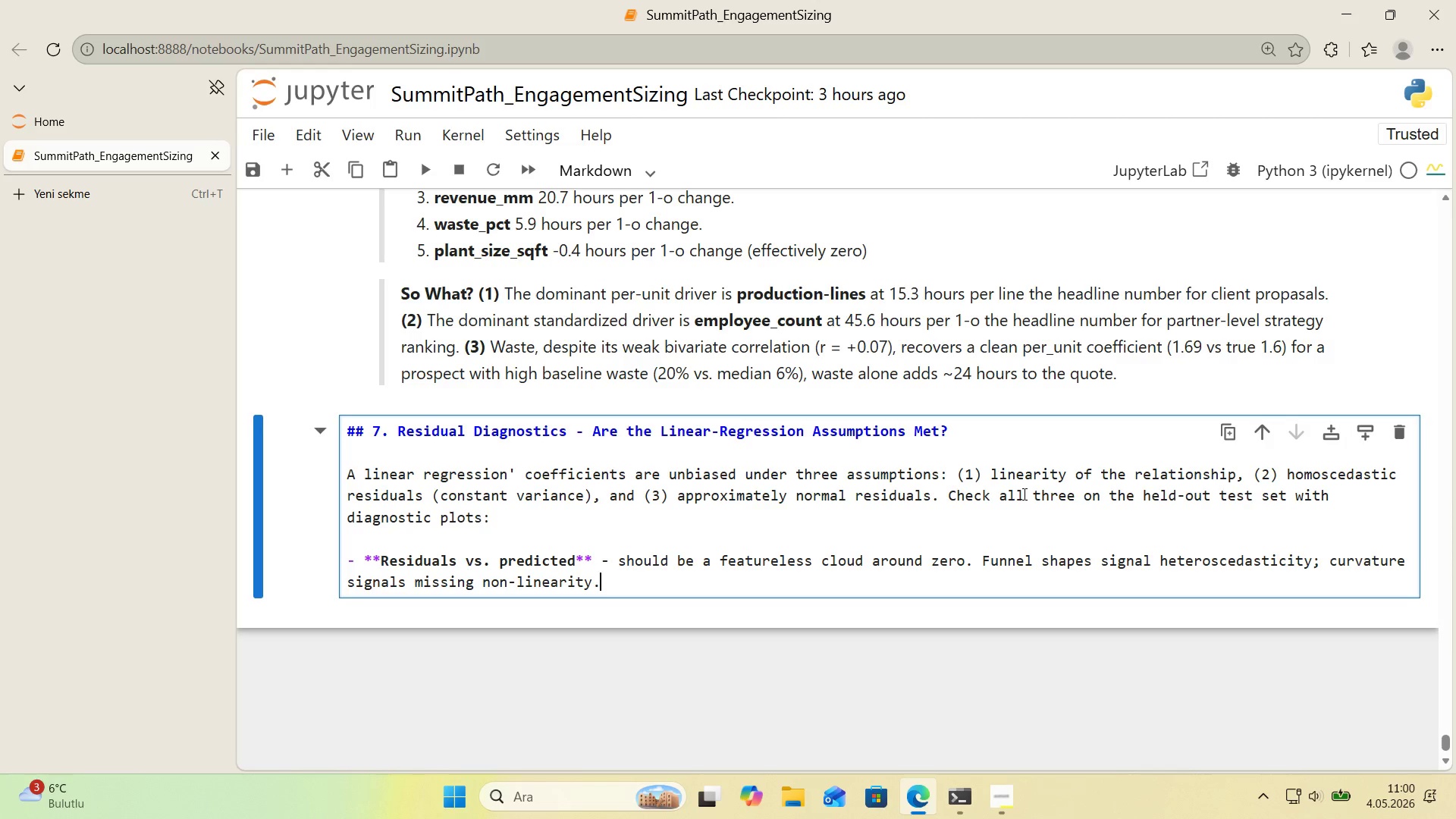 
key(Enter)
 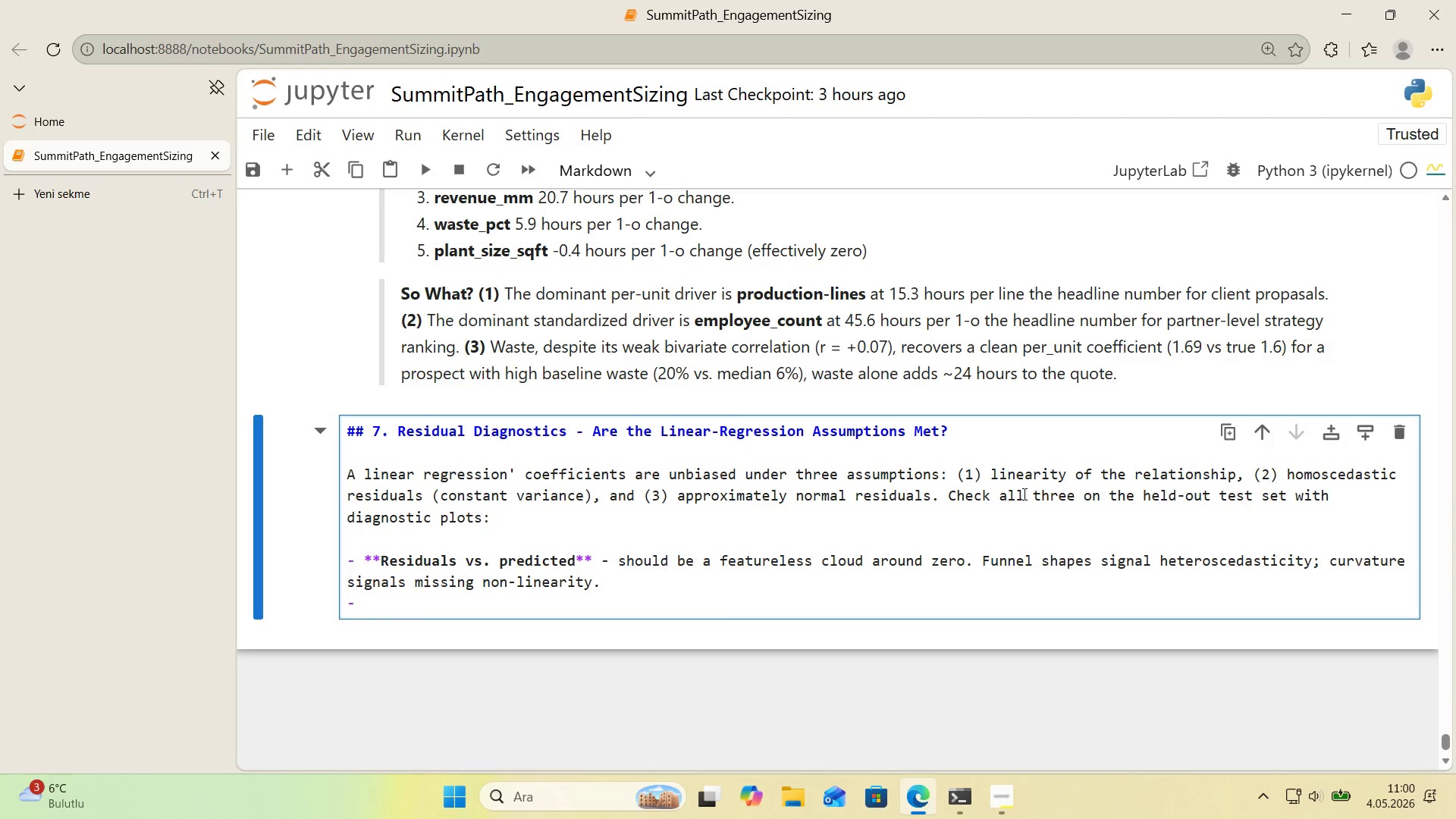 
type(**Q-Q )
key(Backspace)
type( plot** res'dual quant'les vs. theoret'cal normal quant'les. )
 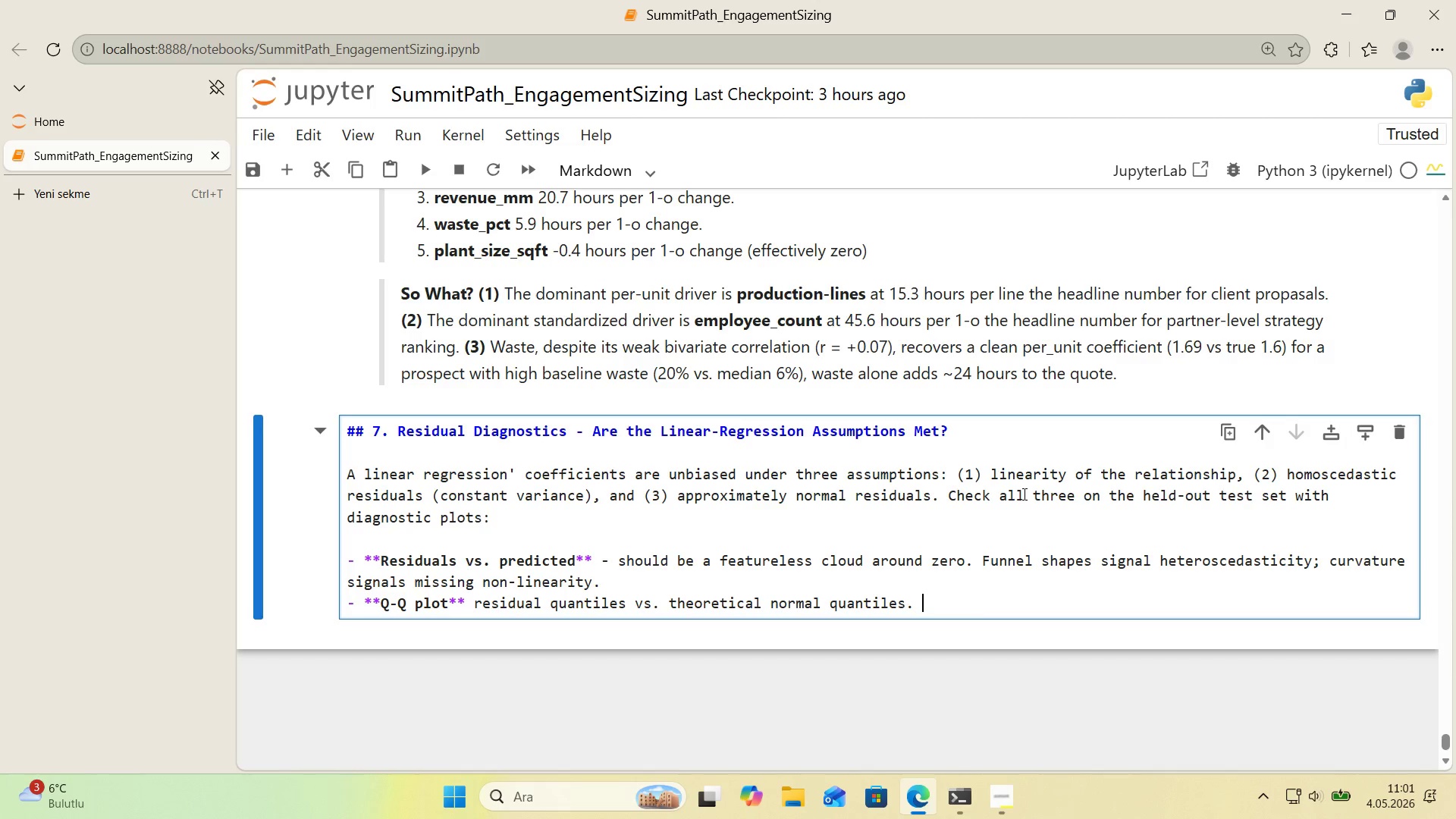 
type(Should track the d'agonal.)
 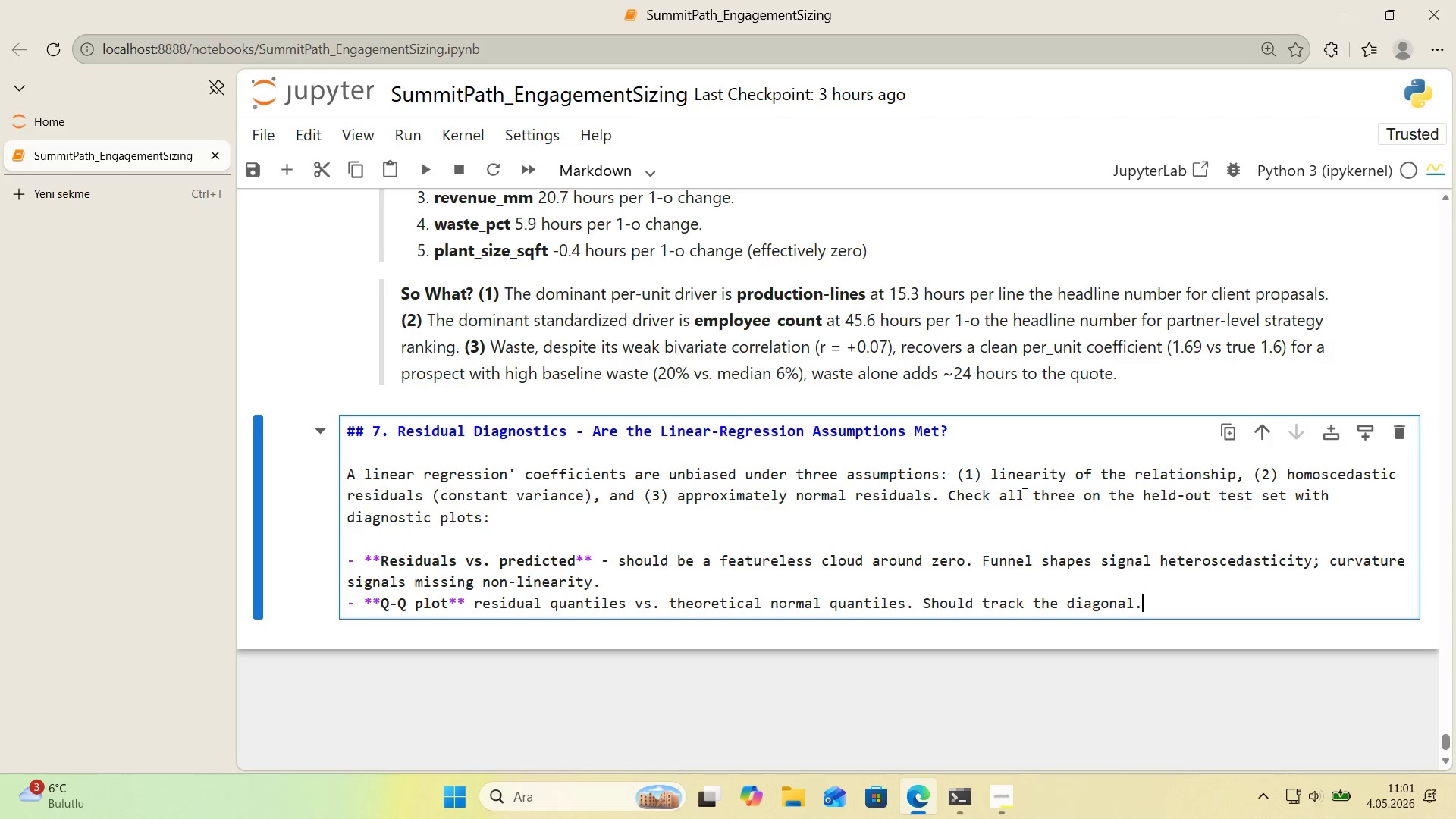 
key(Enter)
 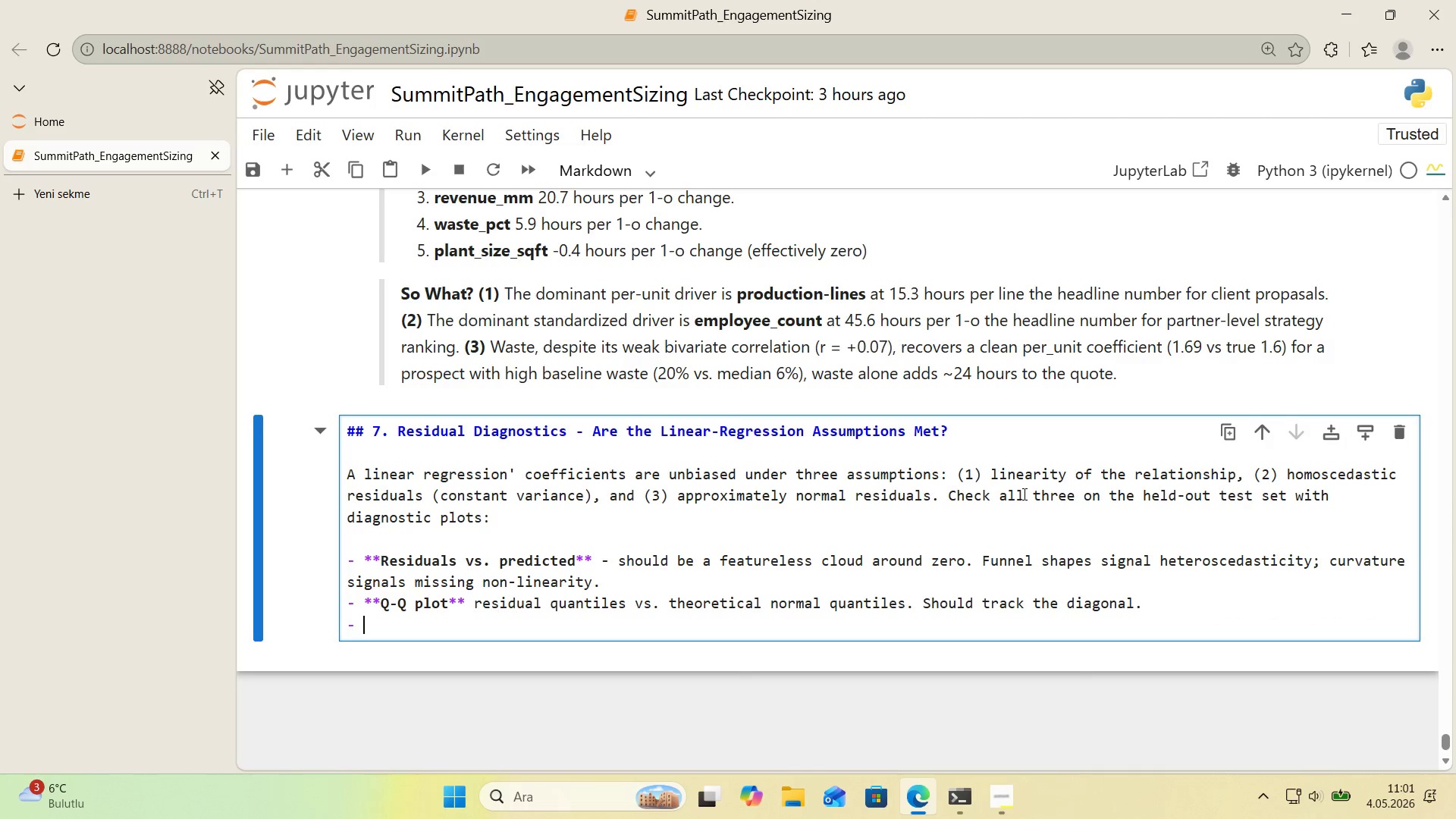 
key(Enter)
 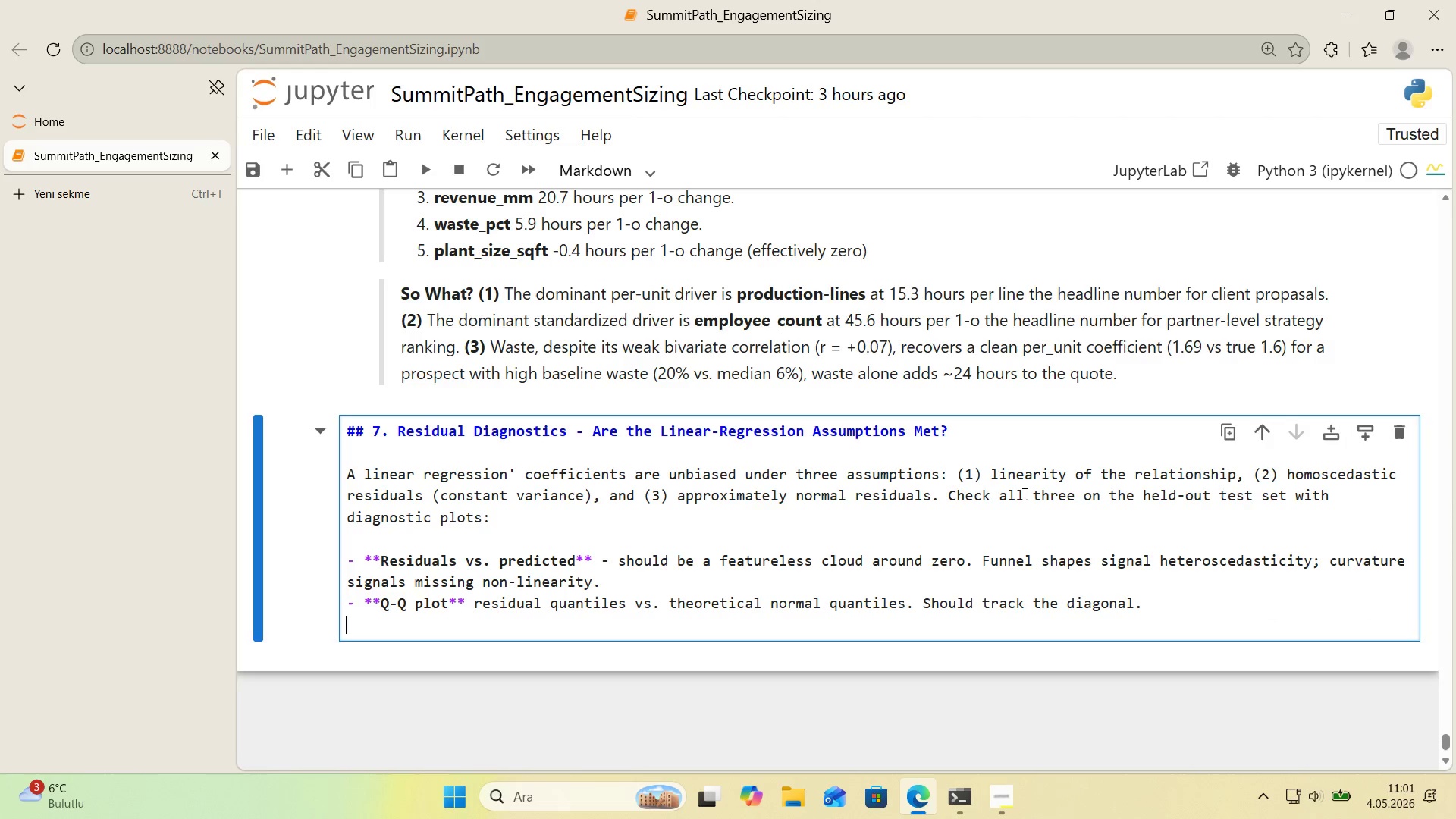 
key(Enter)
 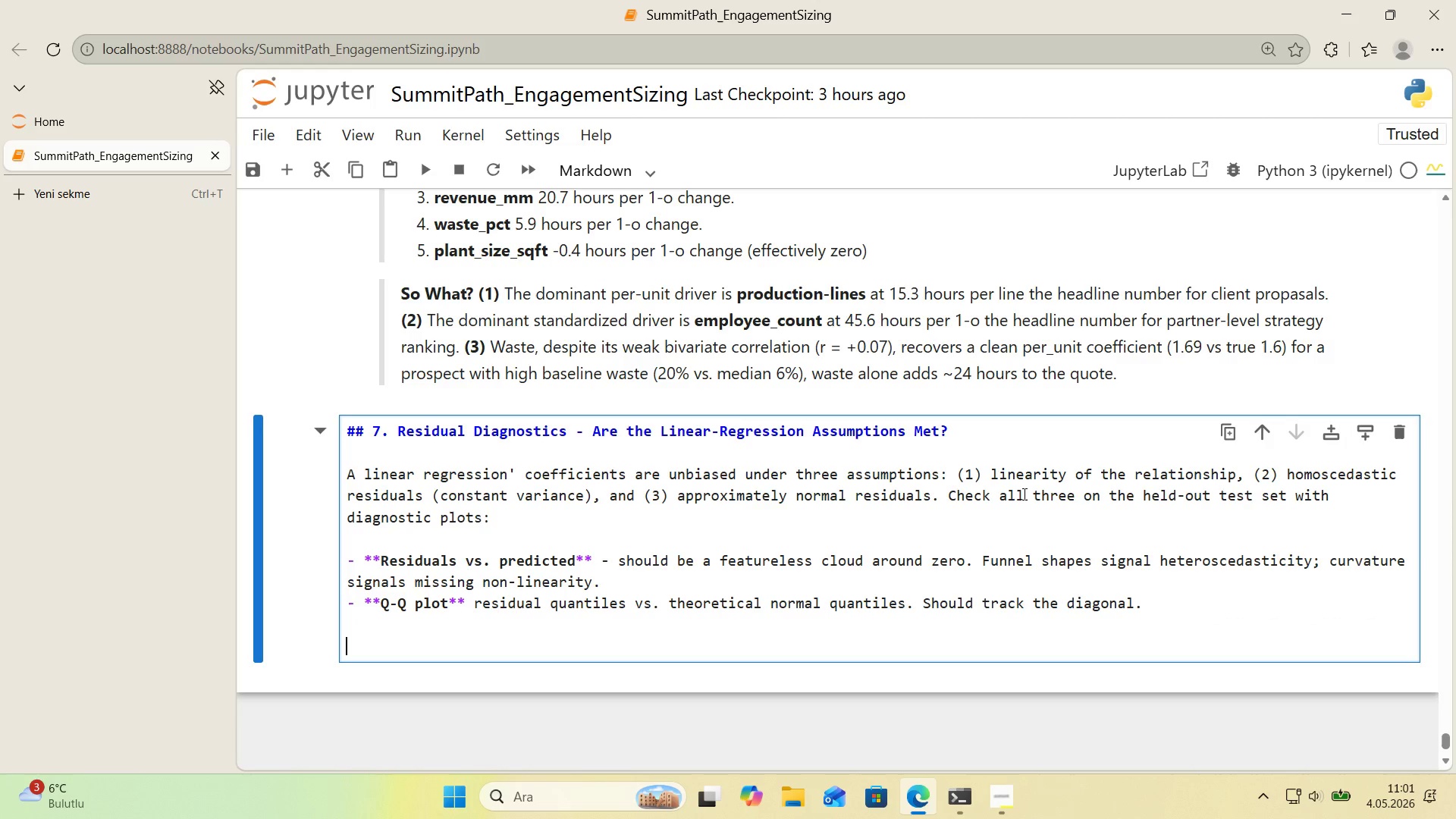 
type(If e'ther chart shows a ser'ous dev'at'oon, f;ag 't before )
 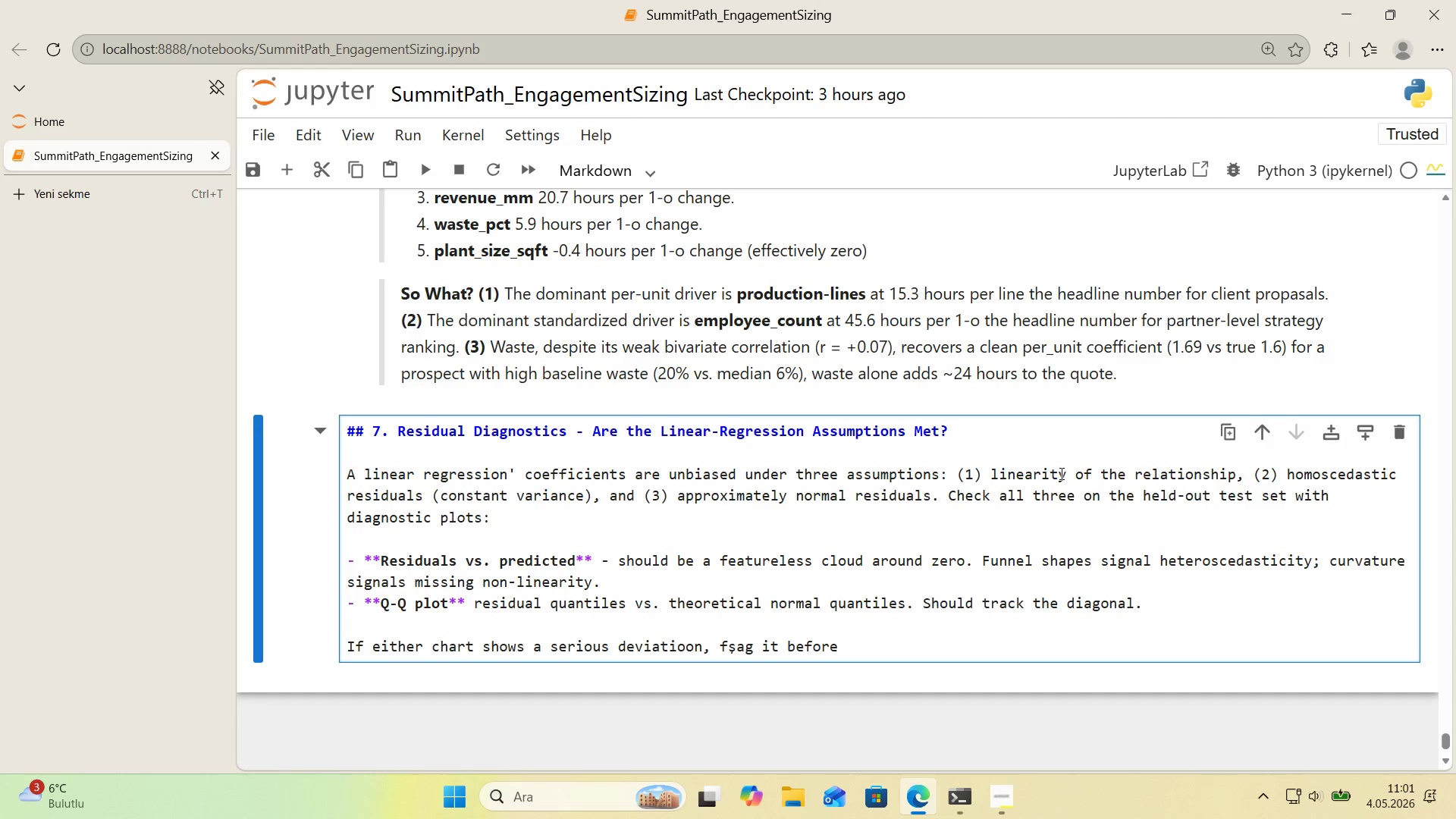 
scroll: coordinate [1009, 513], scroll_direction: down, amount: 1.0
 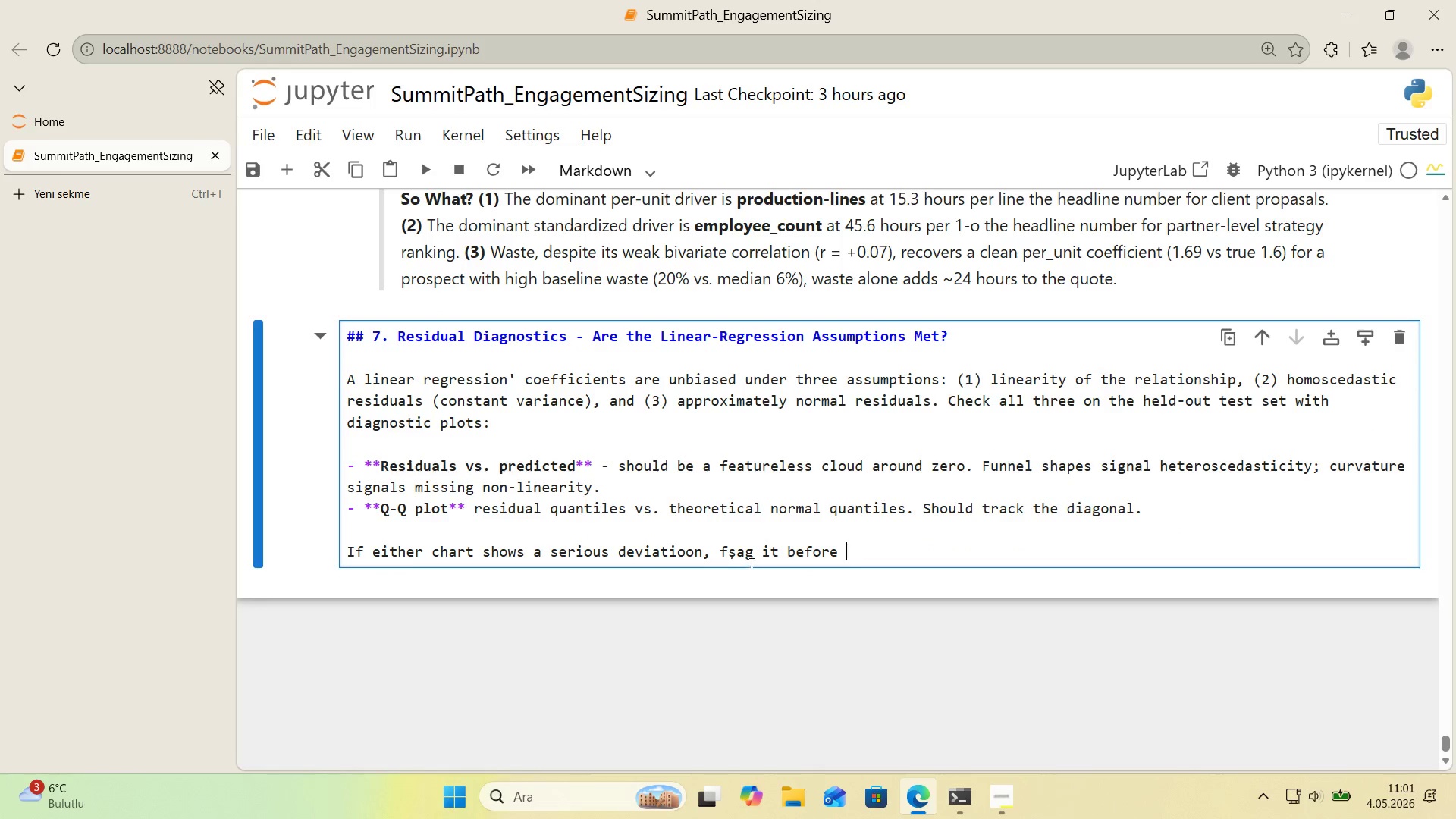 
left_click_drag(start_coordinate=[739, 560], to_coordinate=[729, 560])
 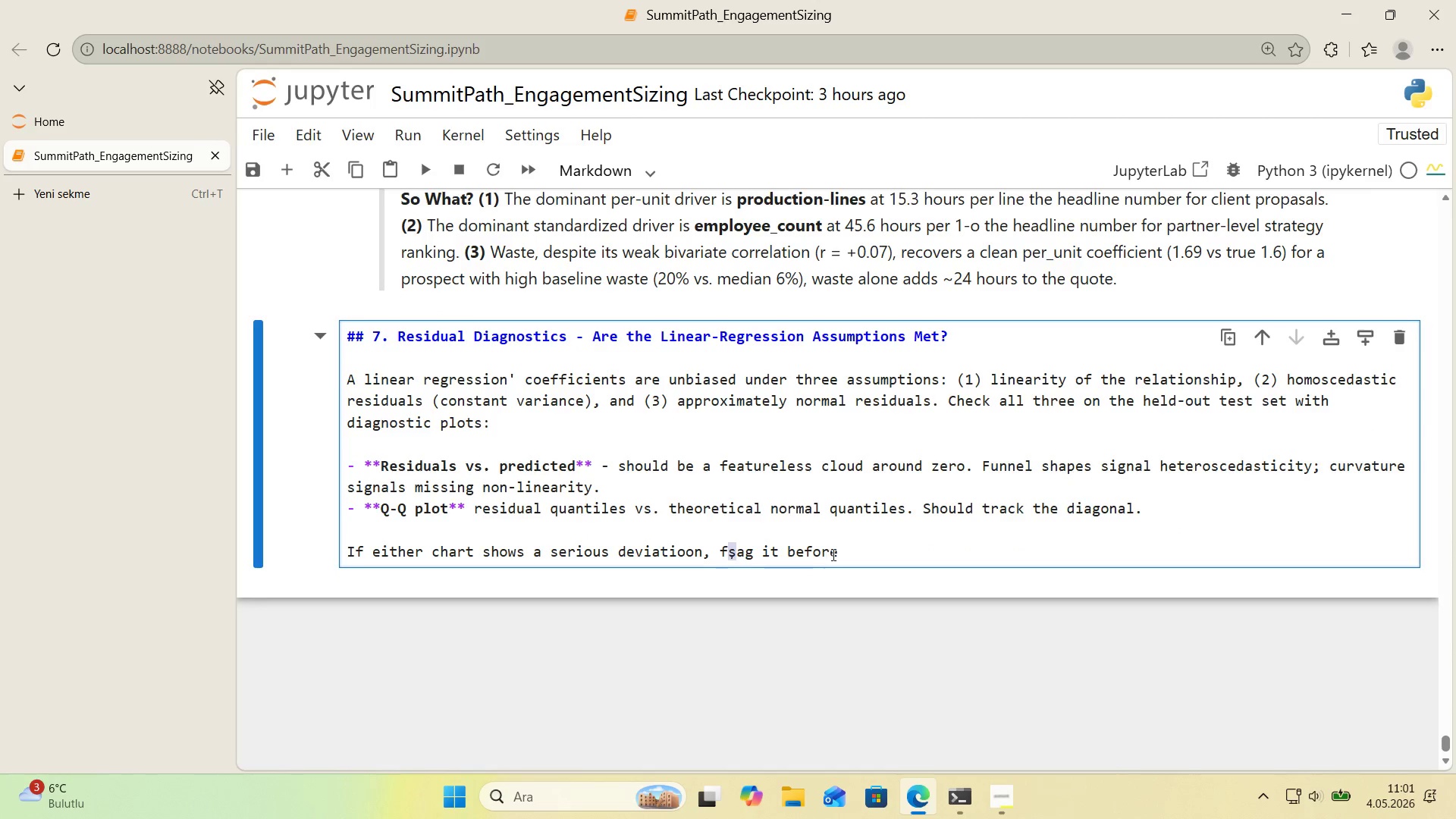 
key(L)
 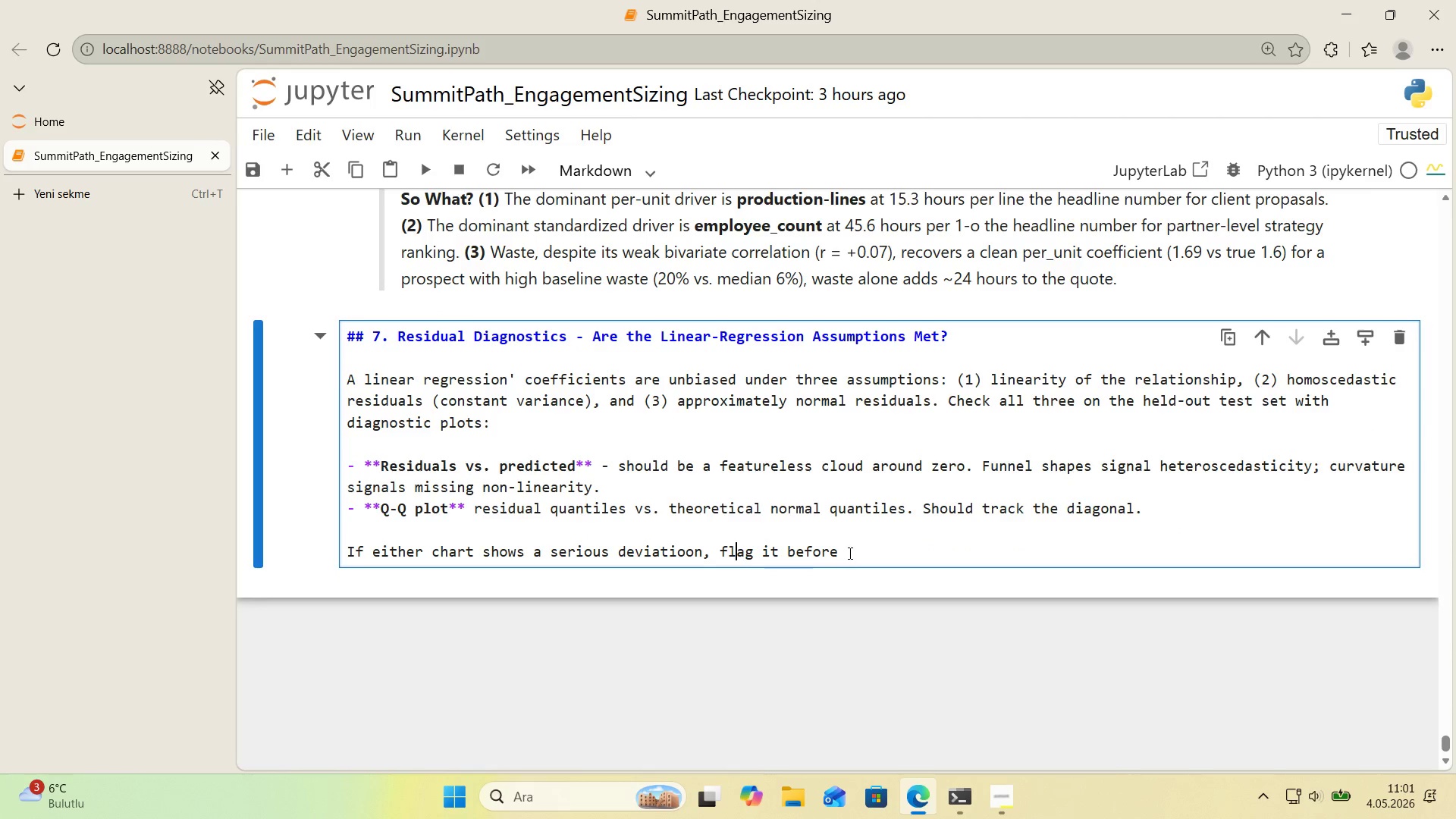 
left_click([849, 553])
 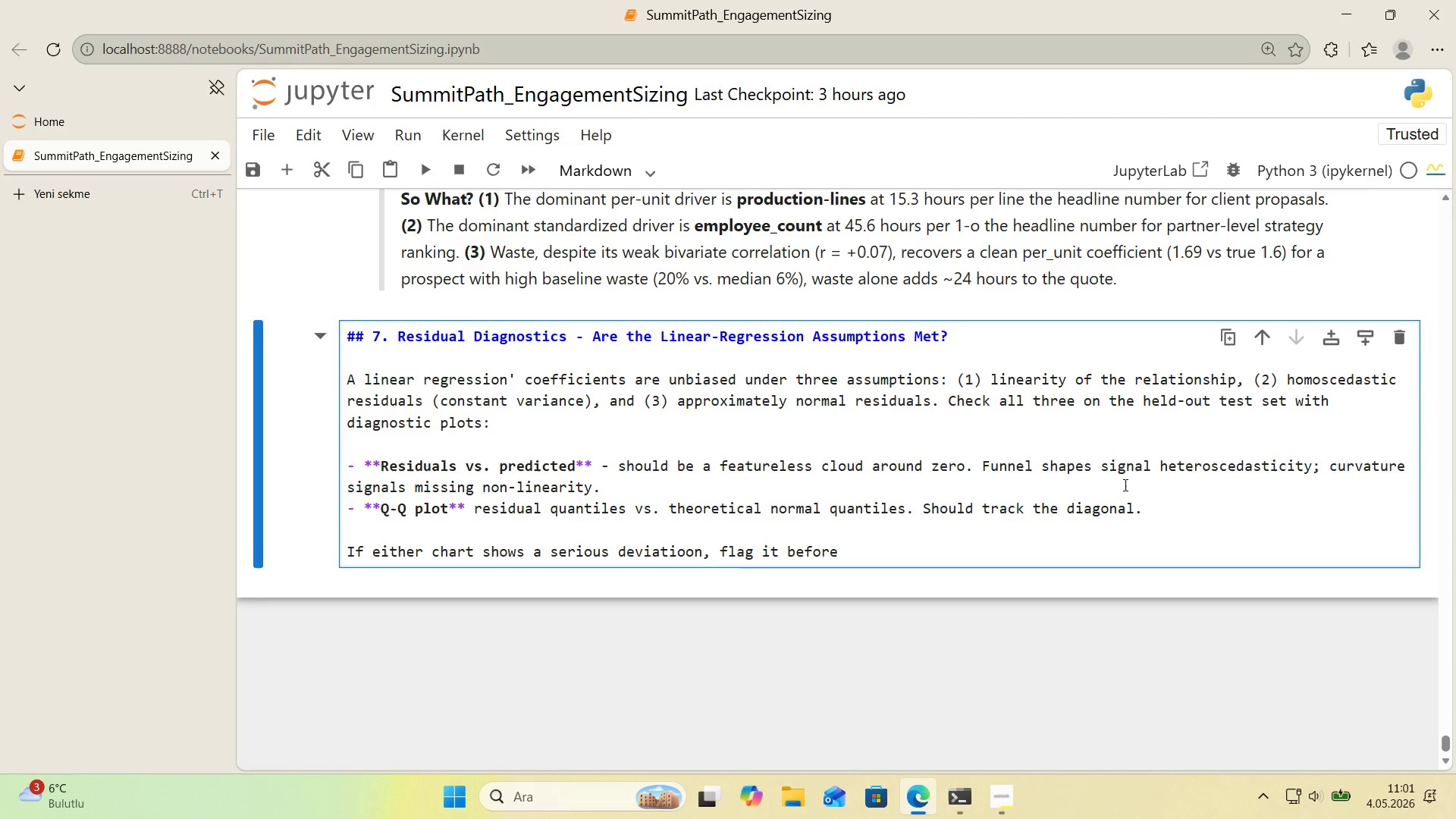 
key(Backspace)
type( quot'ng coeff'c'ents to the cl'ent.)
 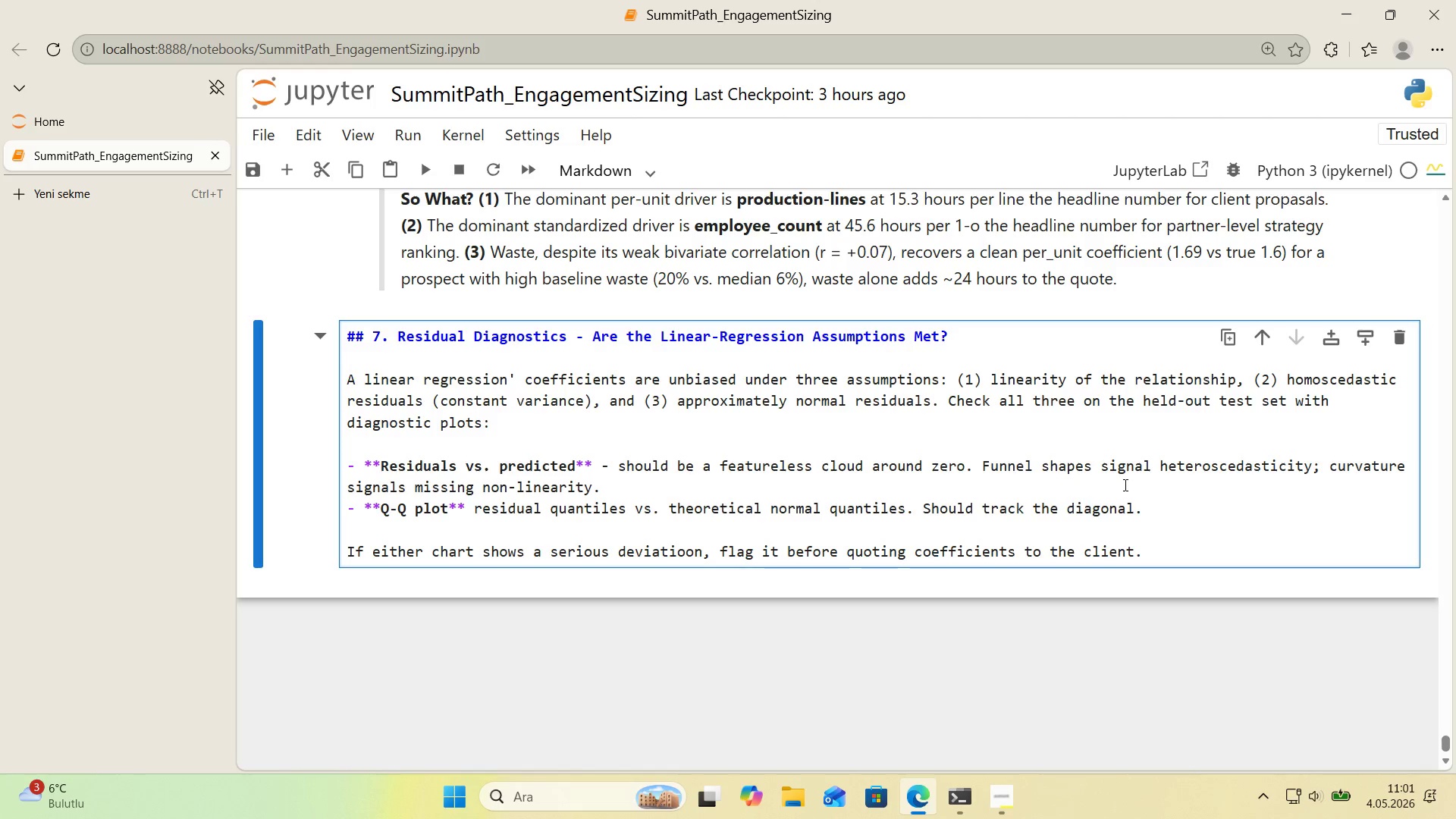 
key(Shift+Enter)
 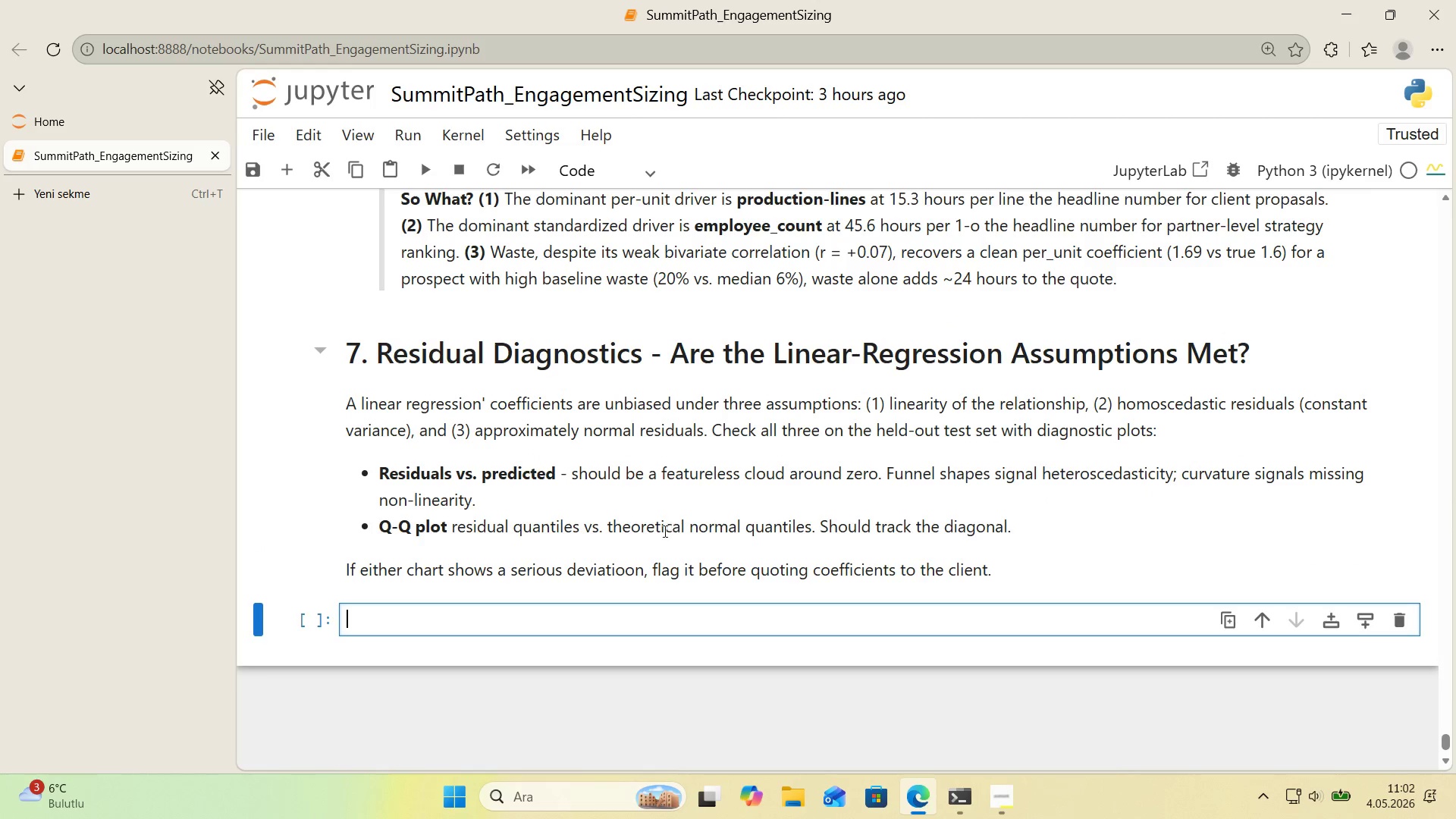 
double_click([631, 566])
 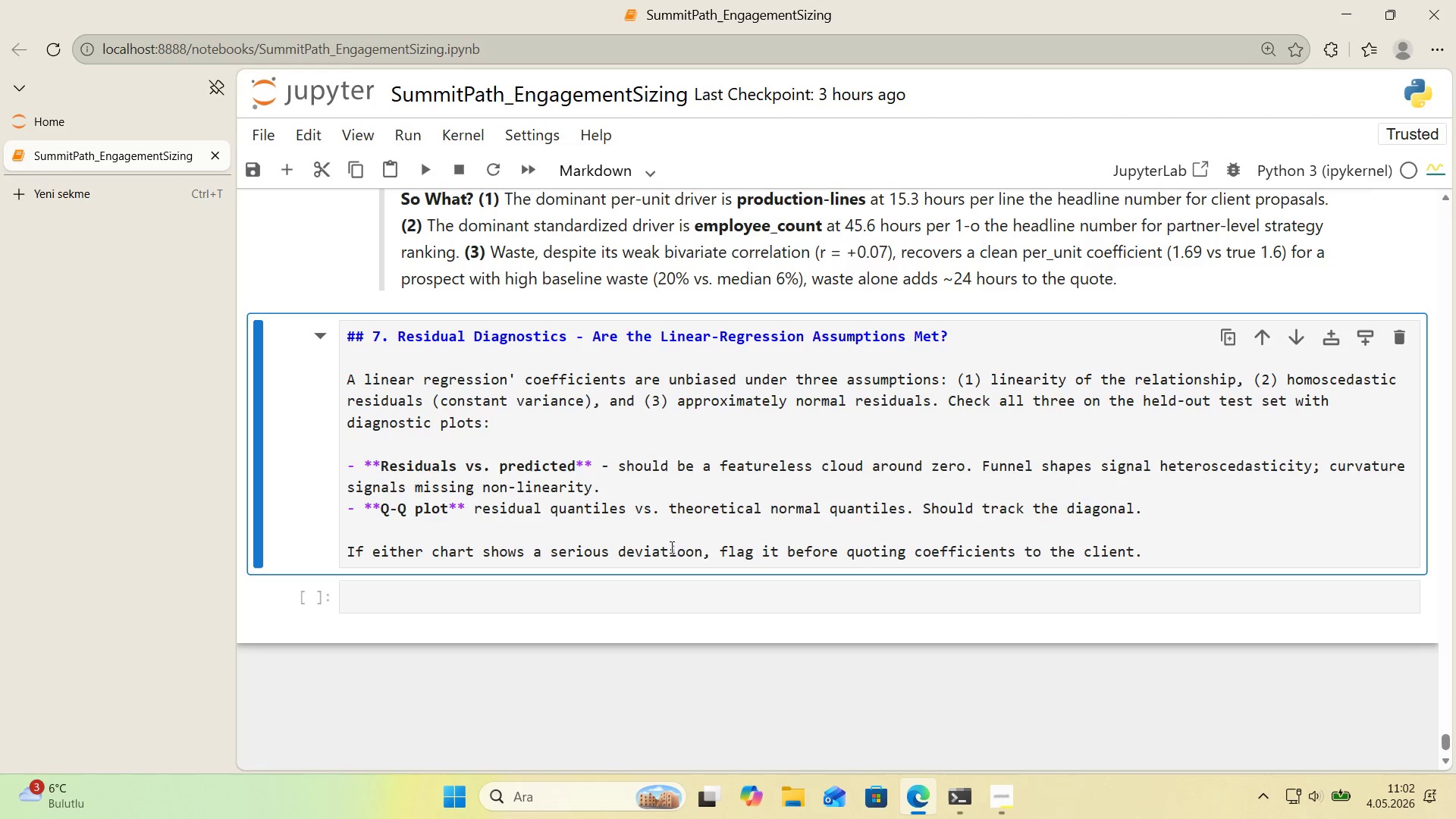 
left_click_drag(start_coordinate=[688, 551], to_coordinate=[697, 553])
 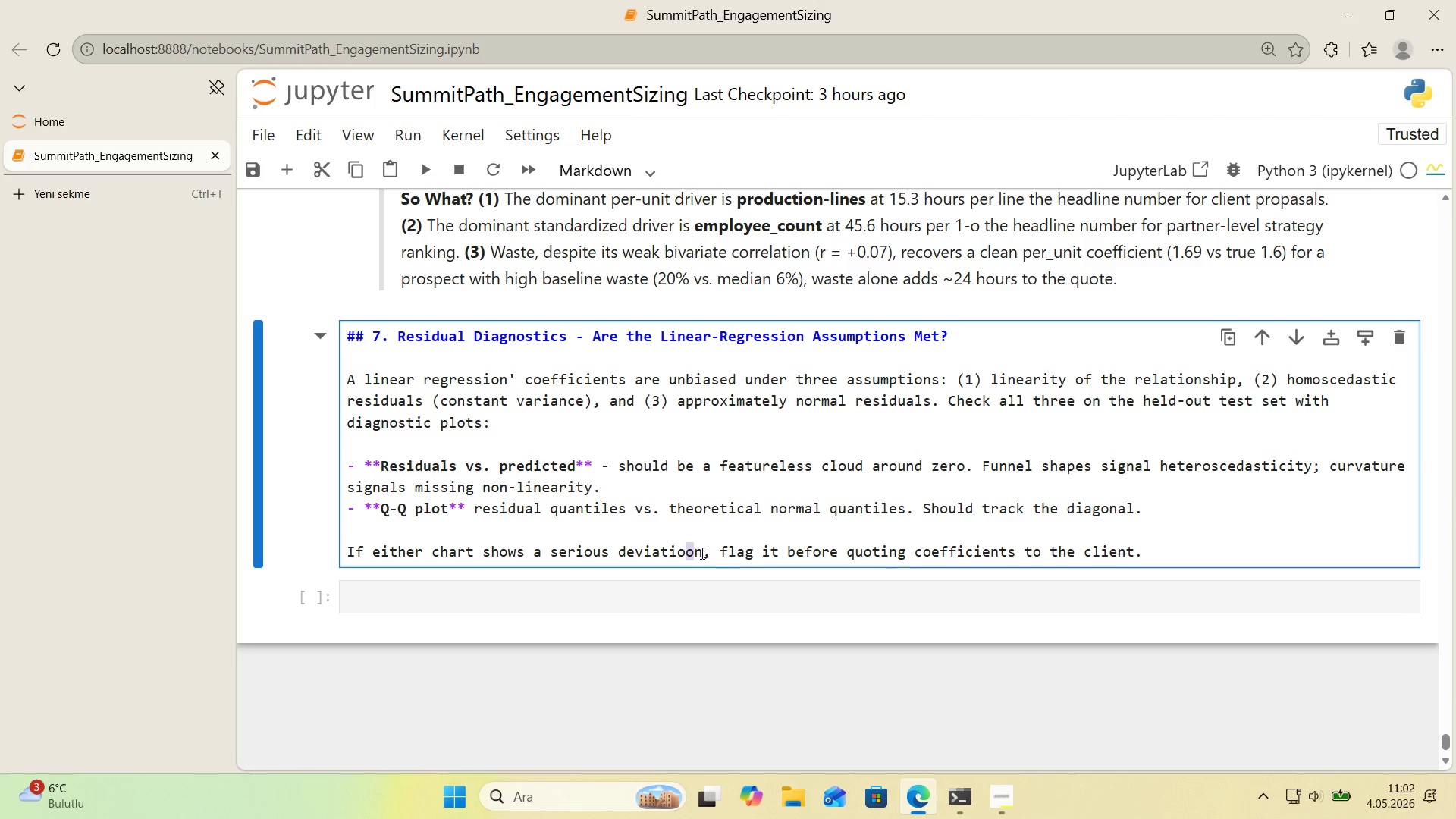 
key(Backspace)
 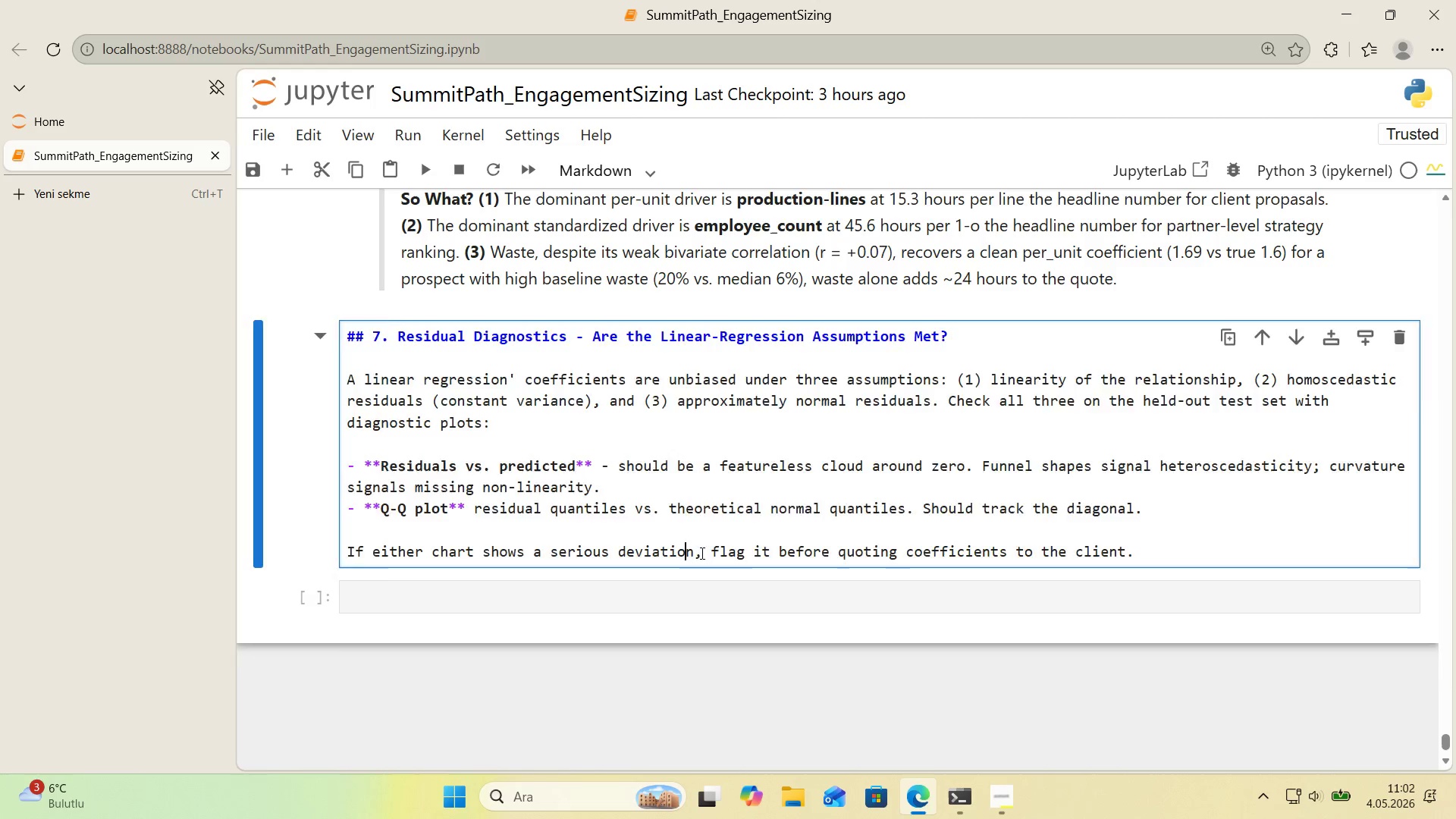 
key(Shift+Enter)
 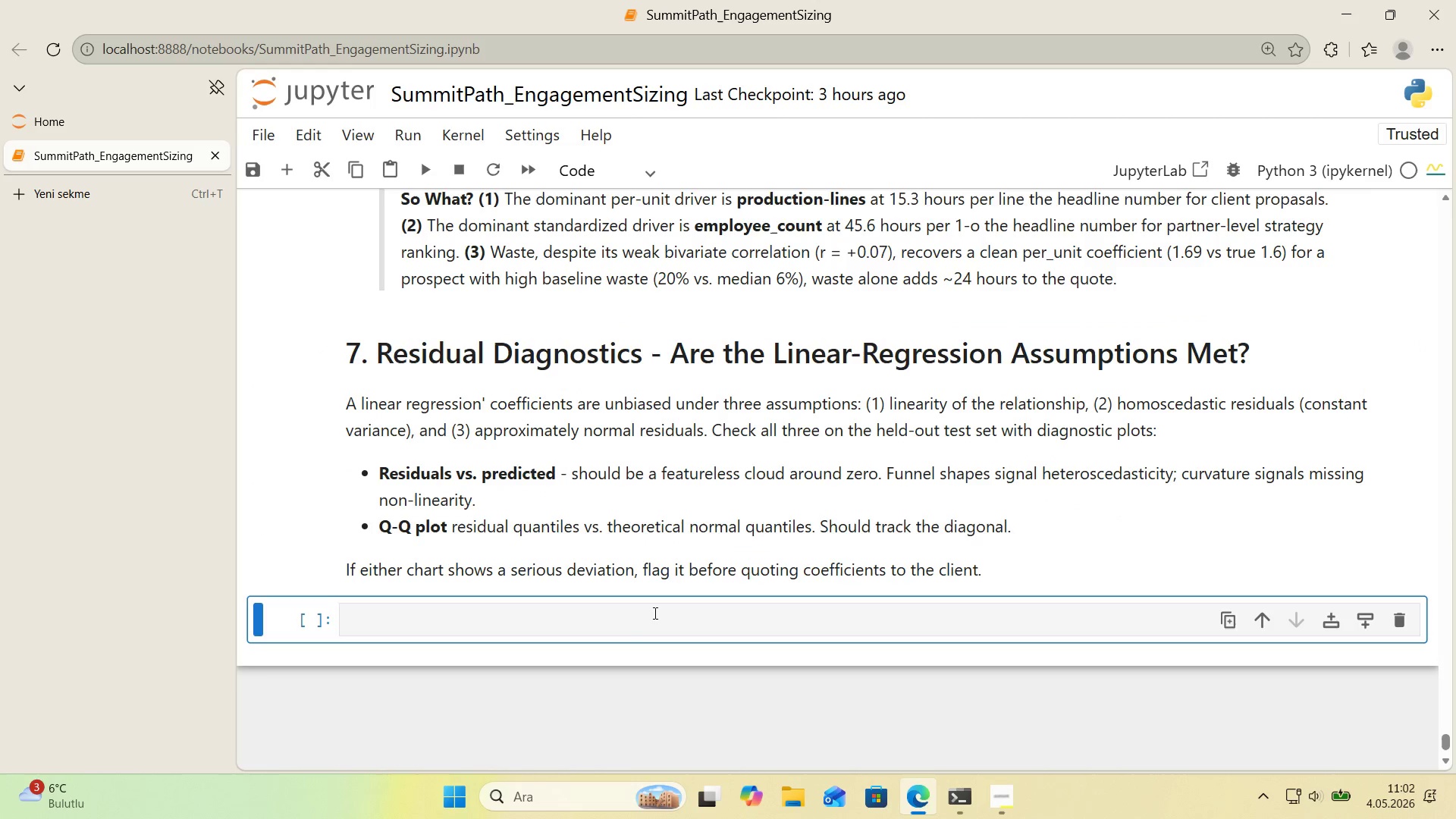 
left_click([655, 625])
 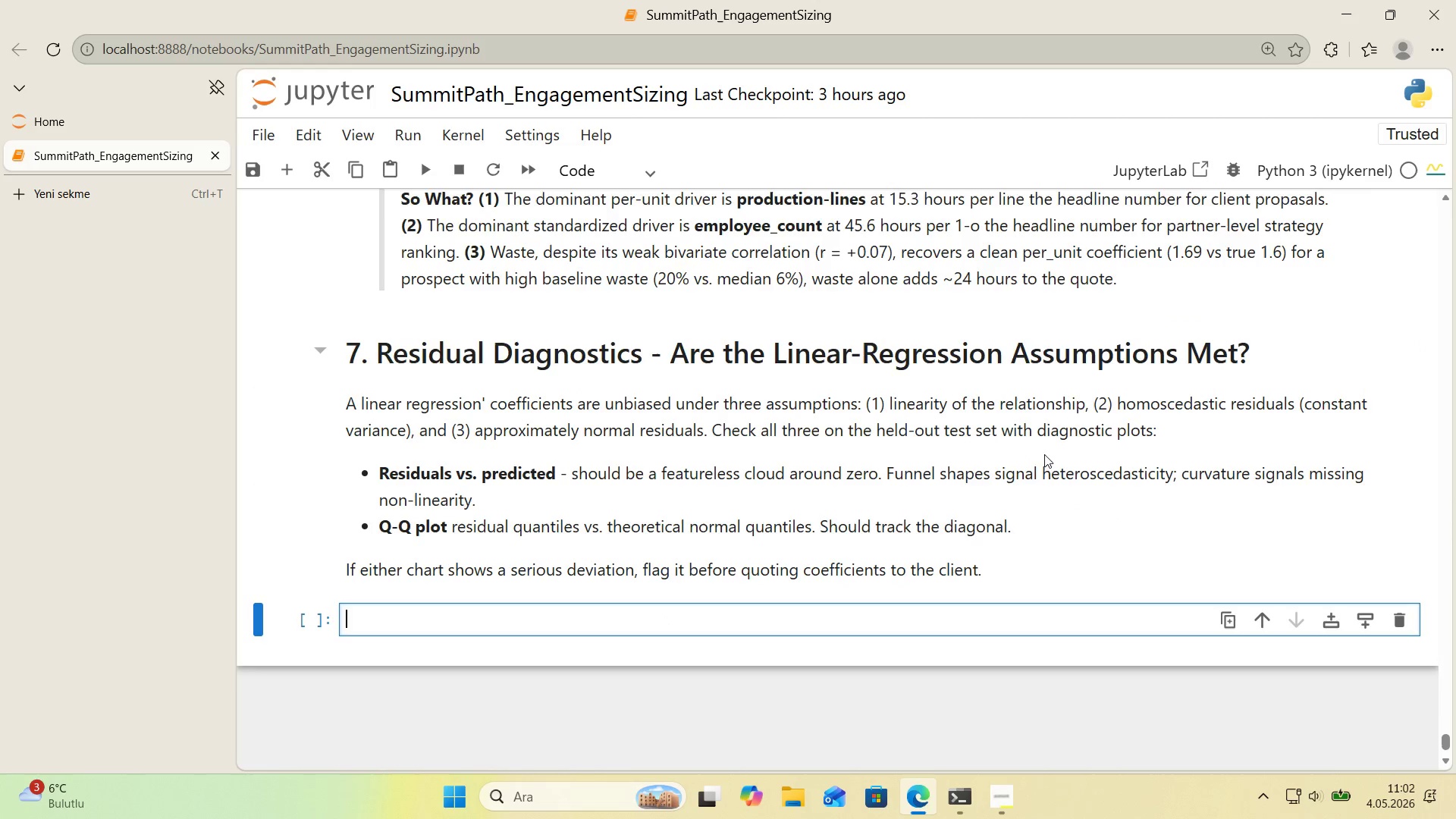 
scroll: coordinate [1044, 454], scroll_direction: down, amount: 1.0
 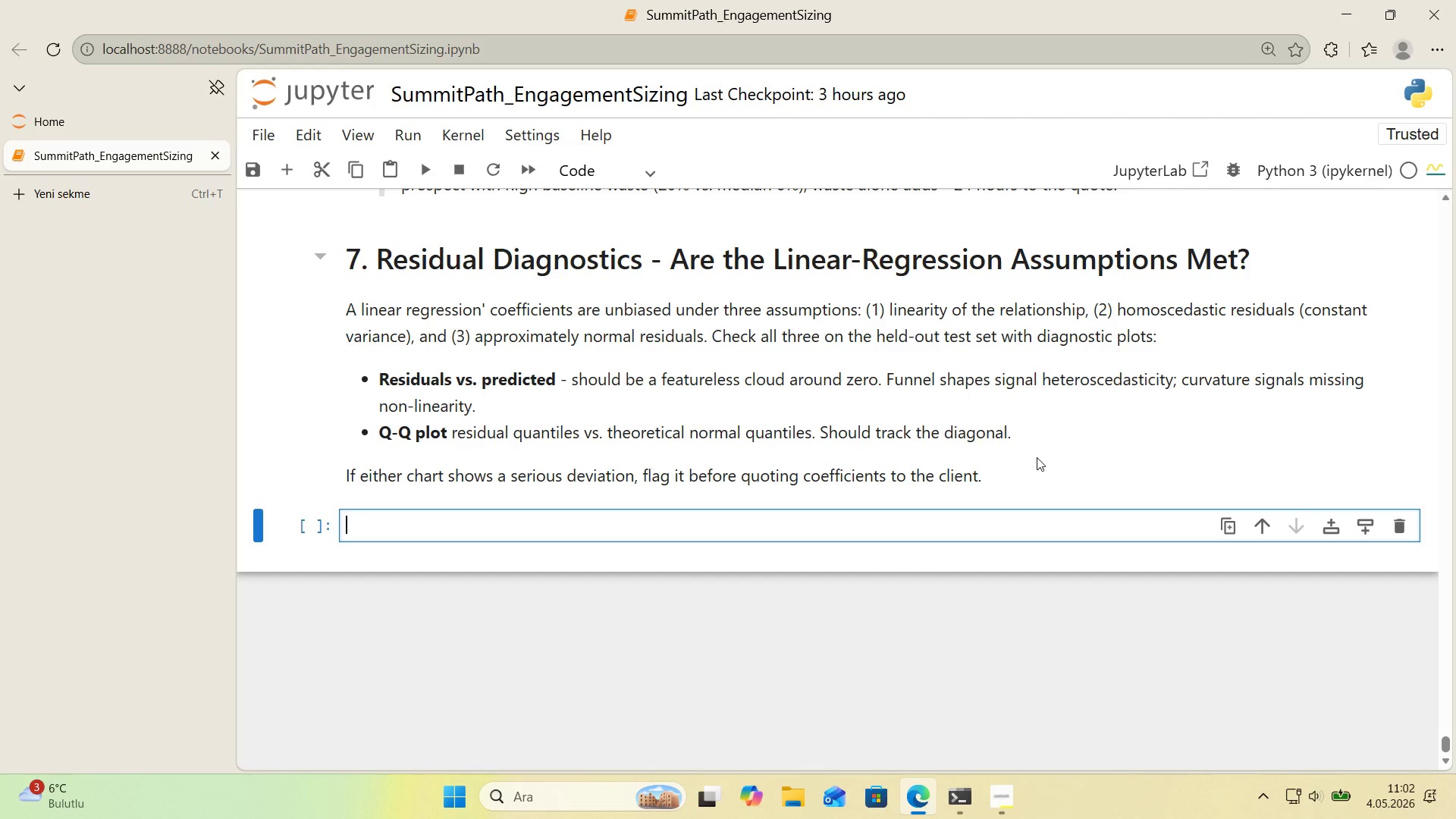 
left_click([133, 203])
 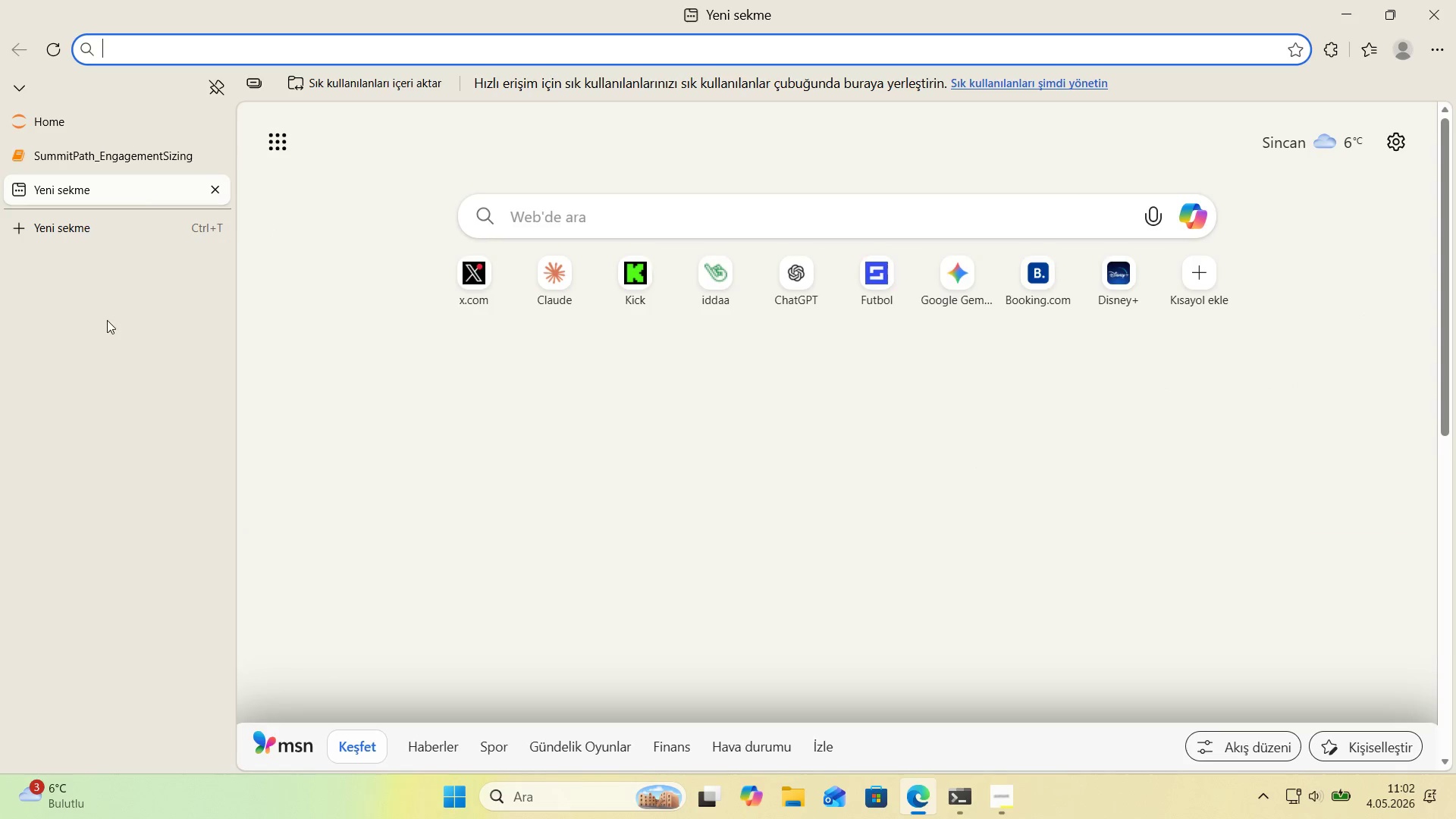 
type(stats.mode)
key(Backspace)
key(Backspace)
key(Backspace)
key(Backspace)
key(Backspace)
type(models.ap'.qqplot)
 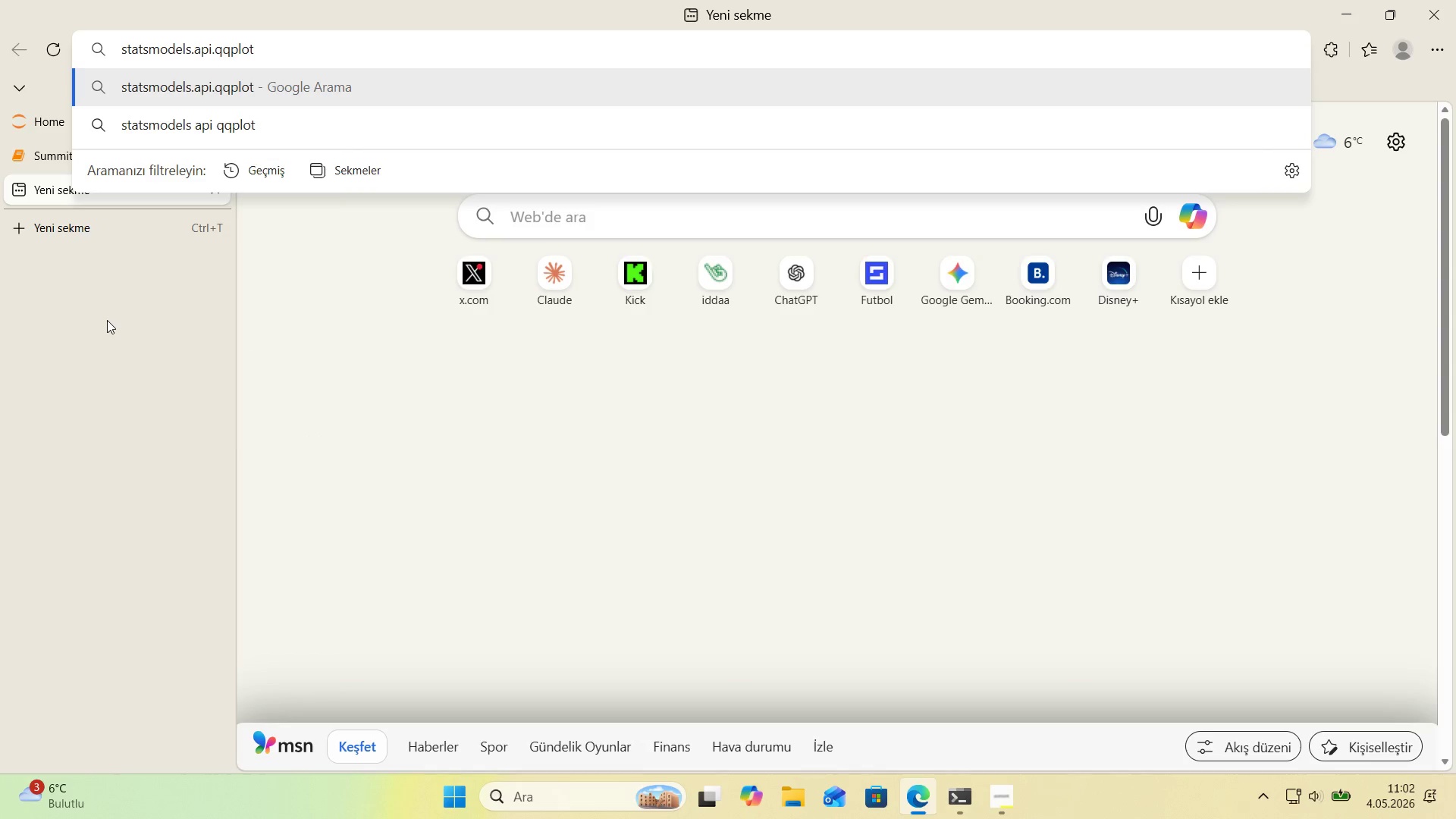 
key(Enter)
 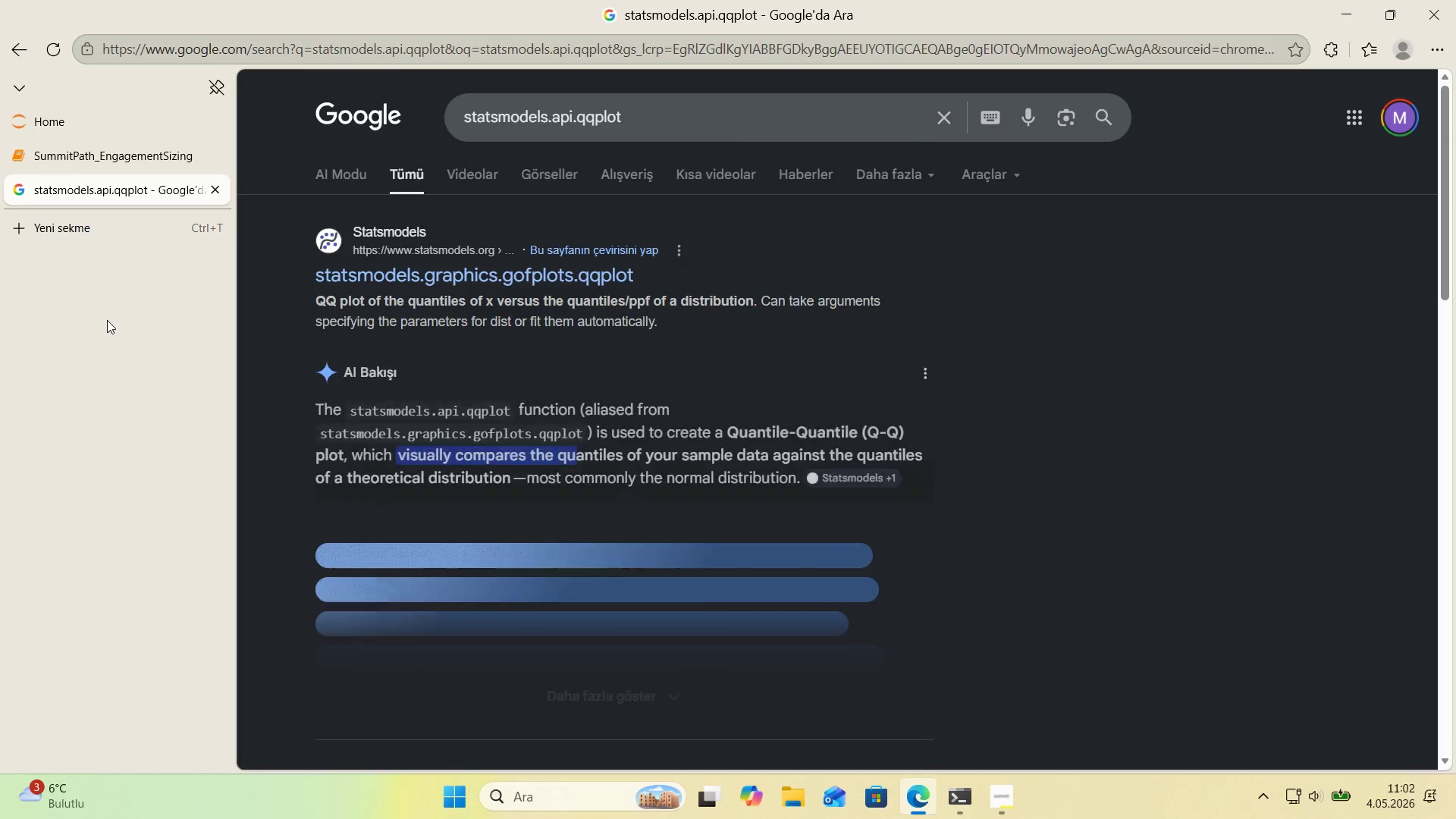 
left_click([336, 275])
 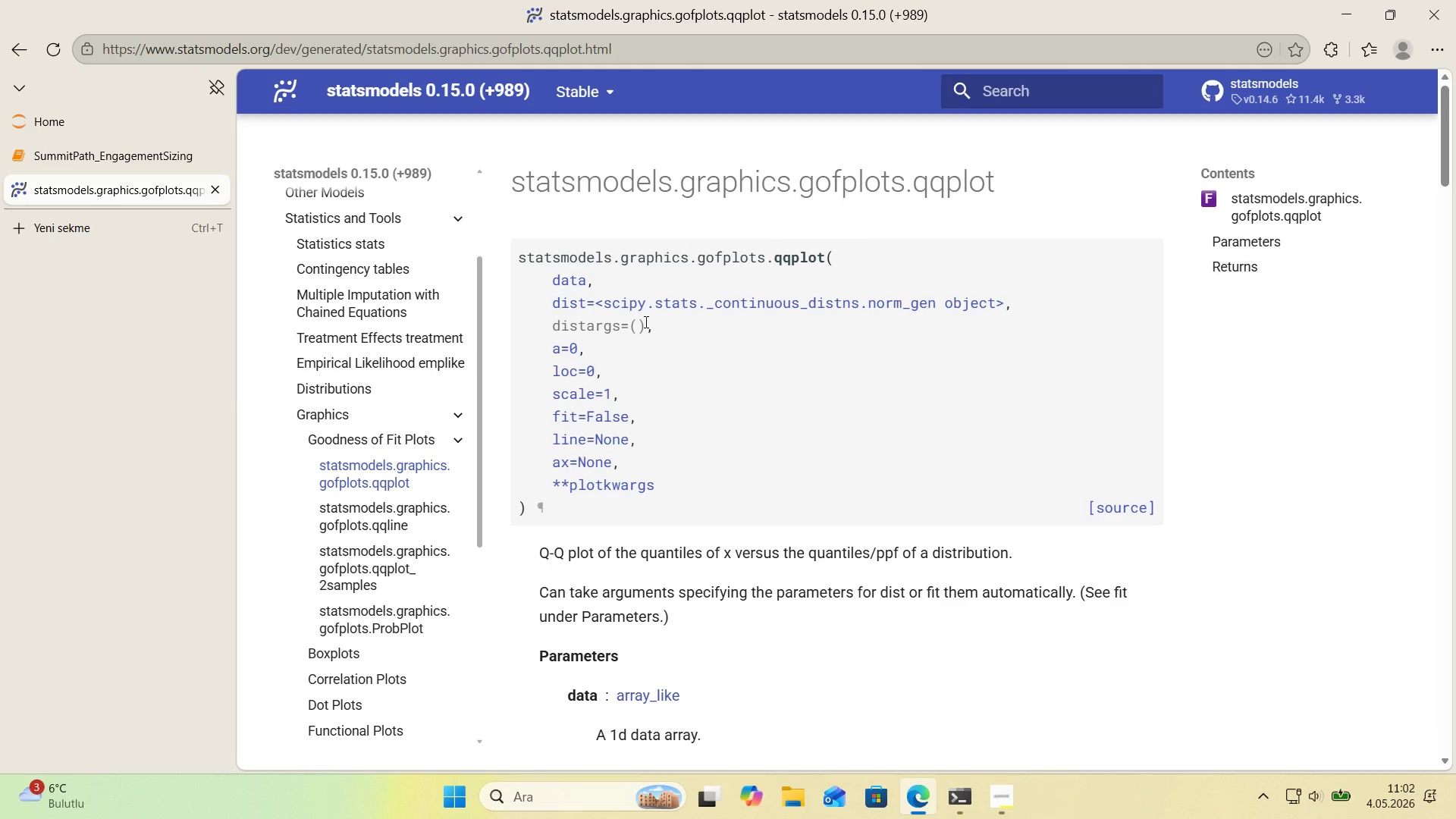 
wait(35.75)
 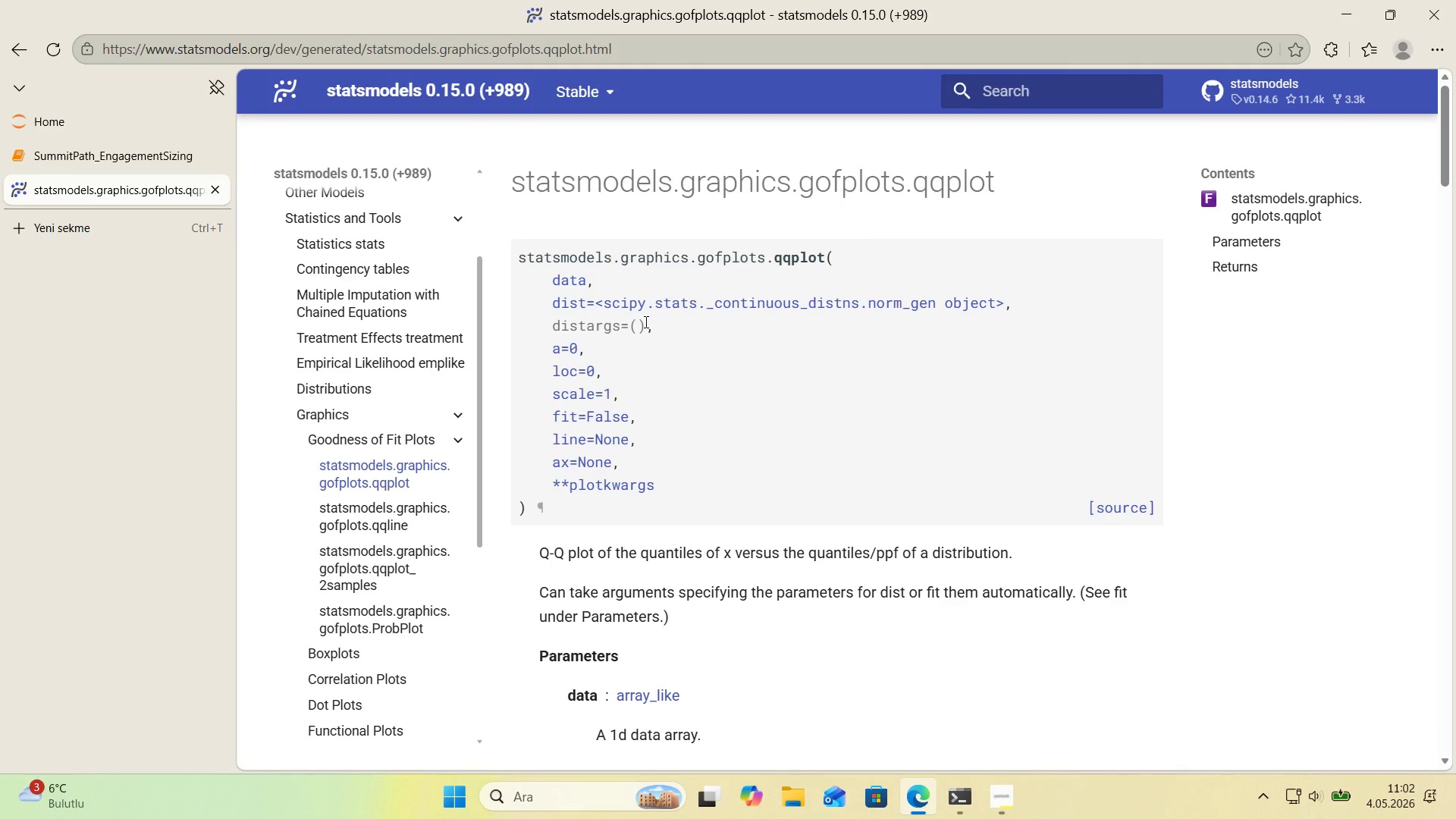 
scroll: coordinate [657, 312], scroll_direction: down, amount: 22.0
 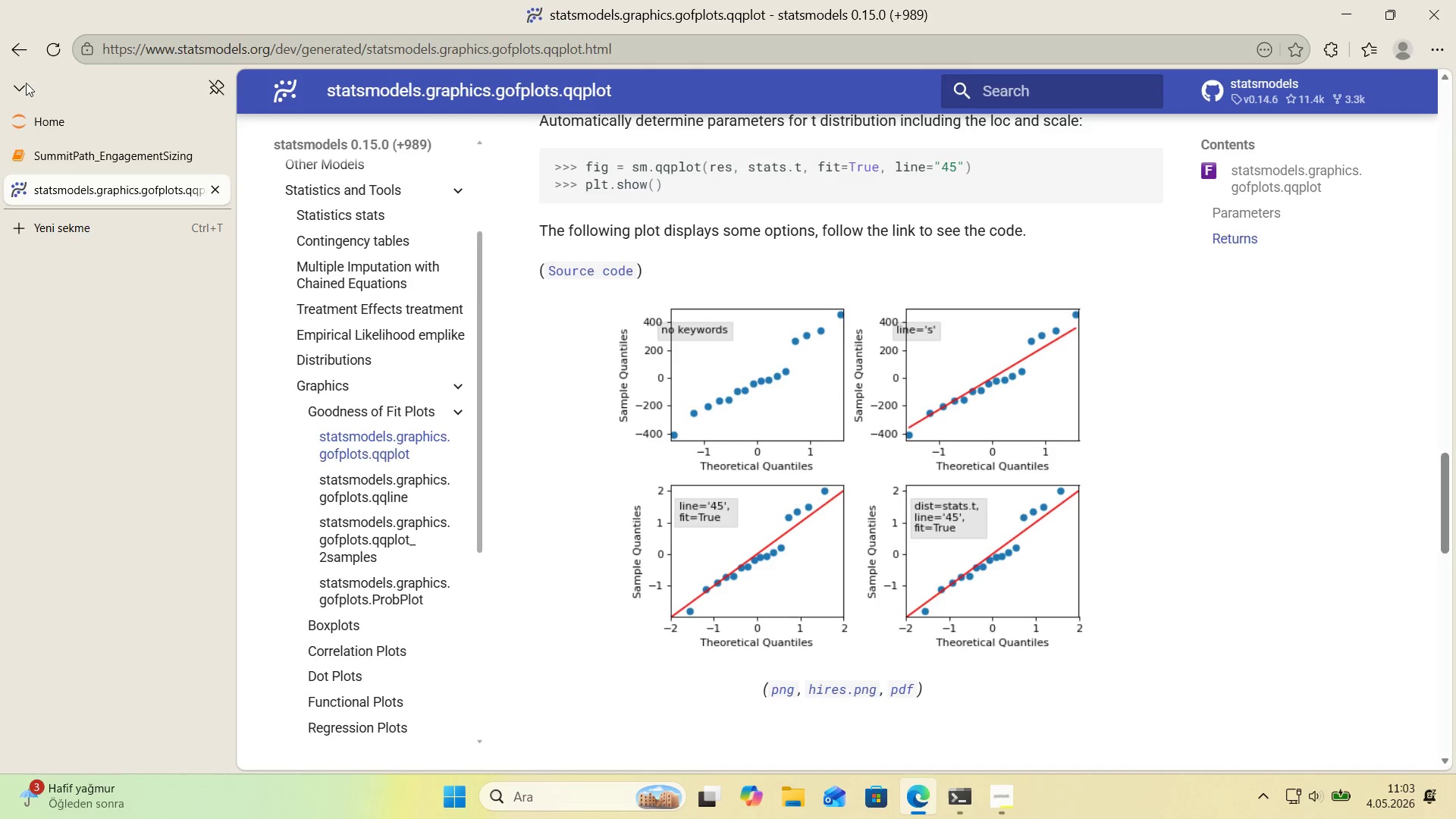 
left_click([20, 56])
 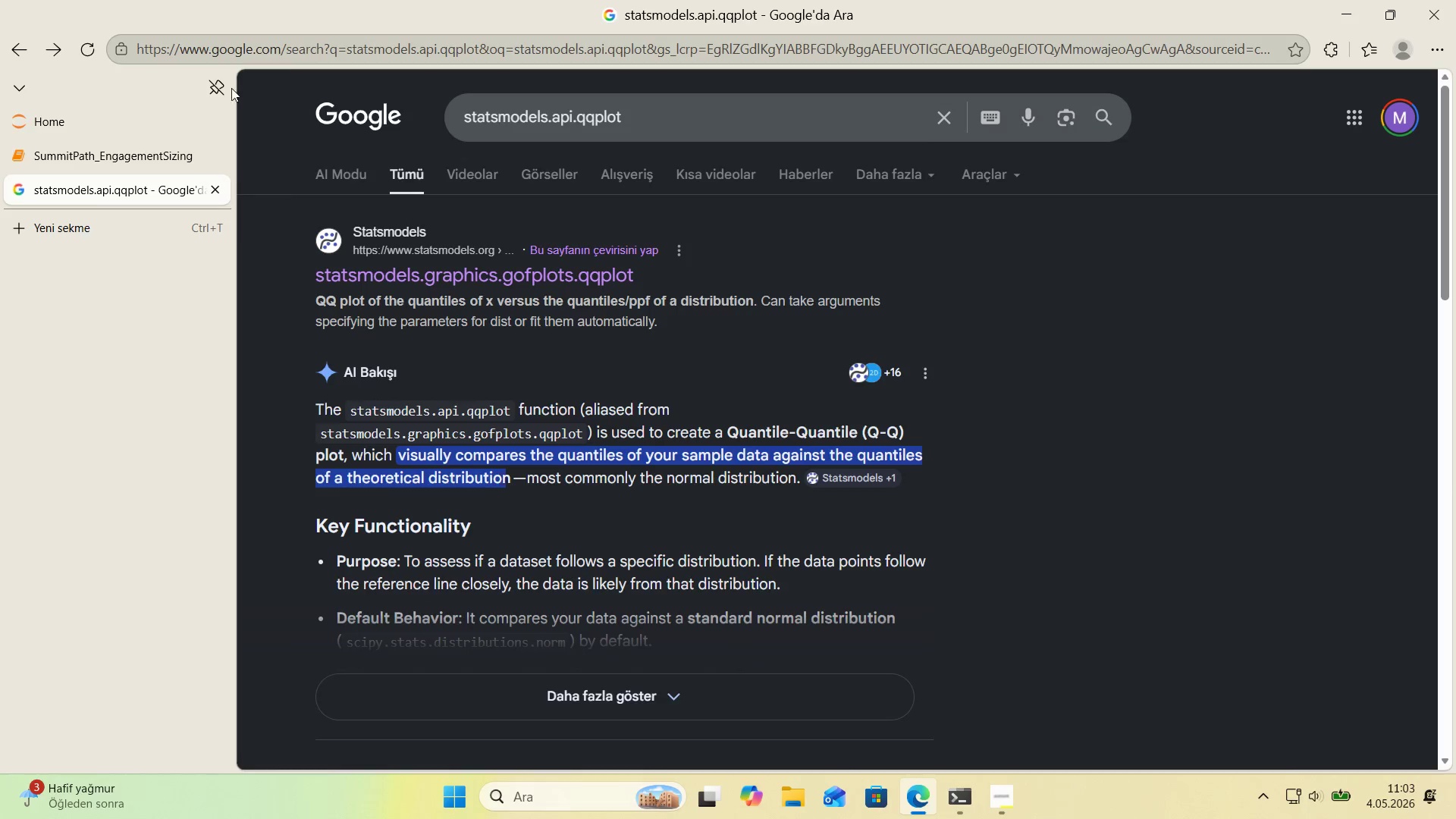 
left_click_drag(start_coordinate=[669, 121], to_coordinate=[446, 121])
 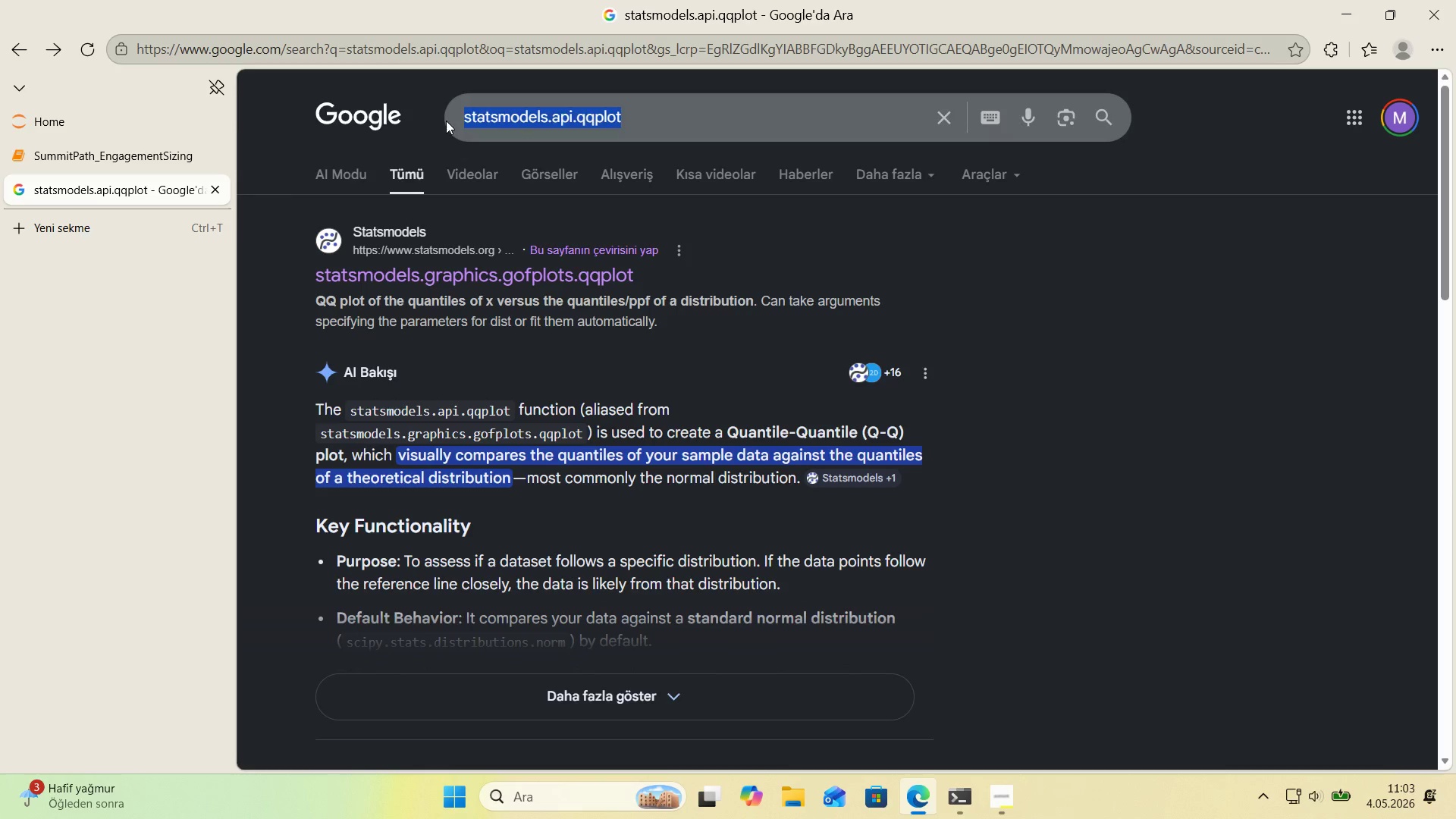 
type(sc;p)
key(Backspace)
key(Backspace)
type('py.stats.probplot)
 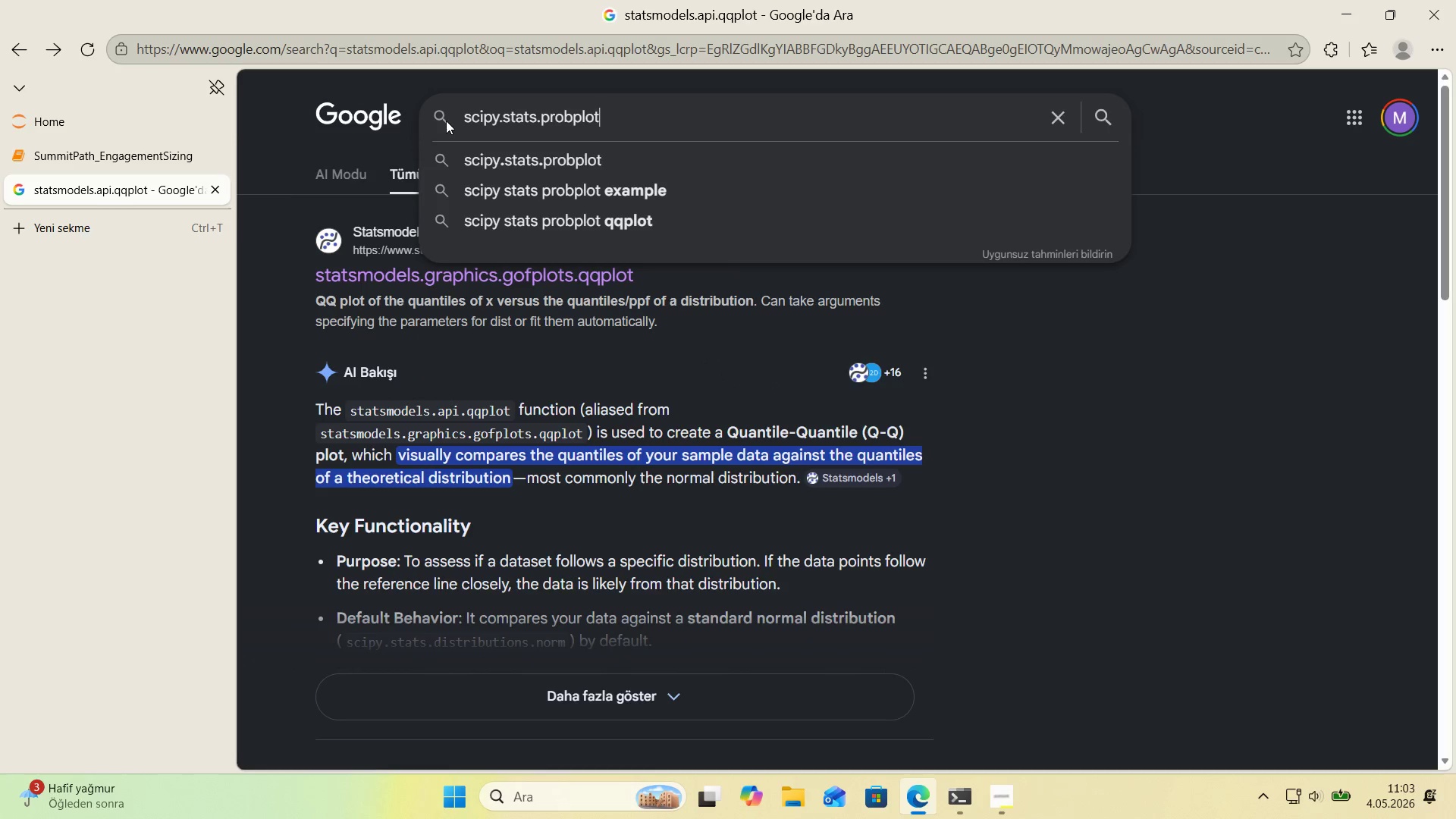 
key(Enter)
 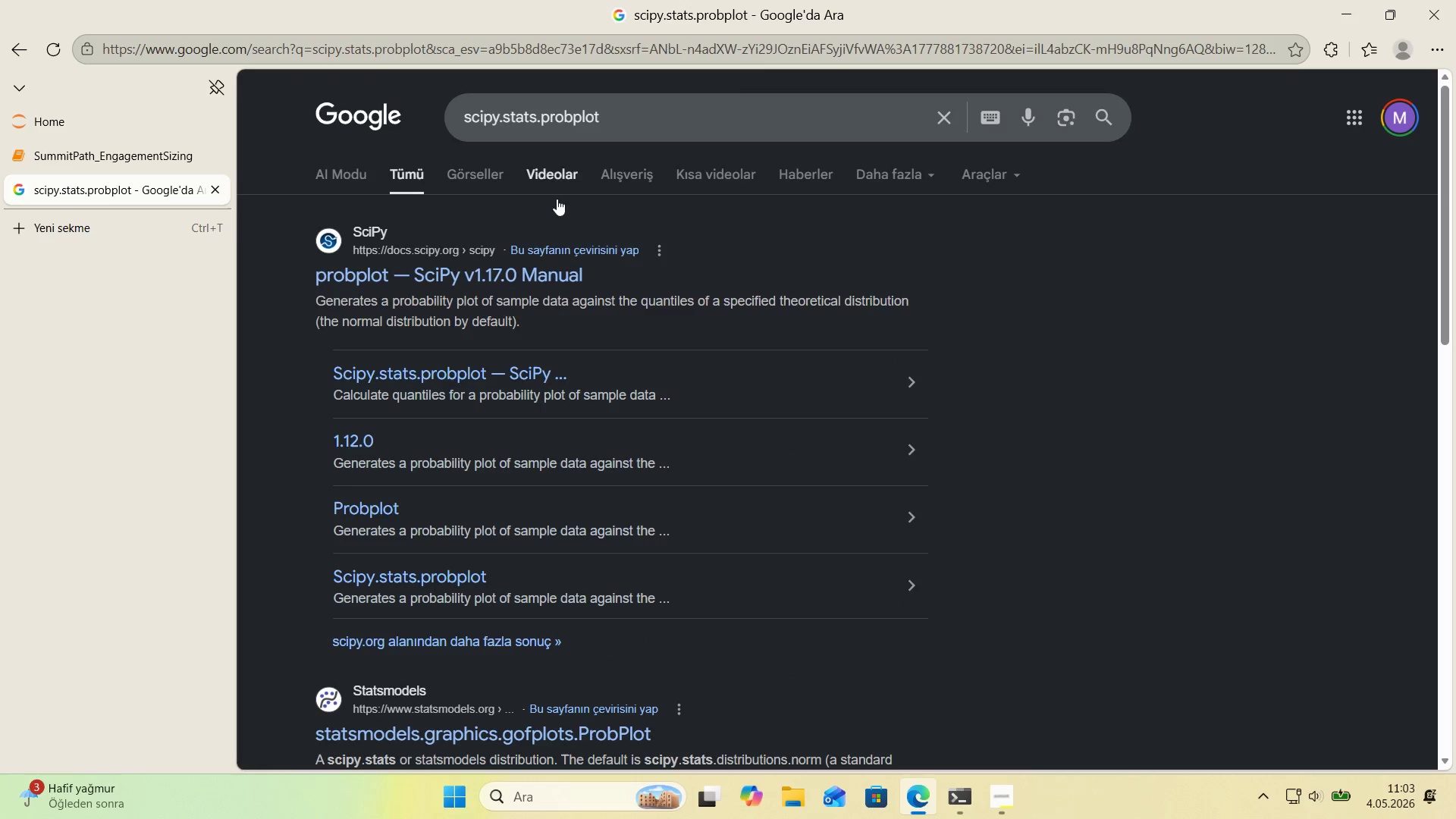 
left_click([548, 268])
 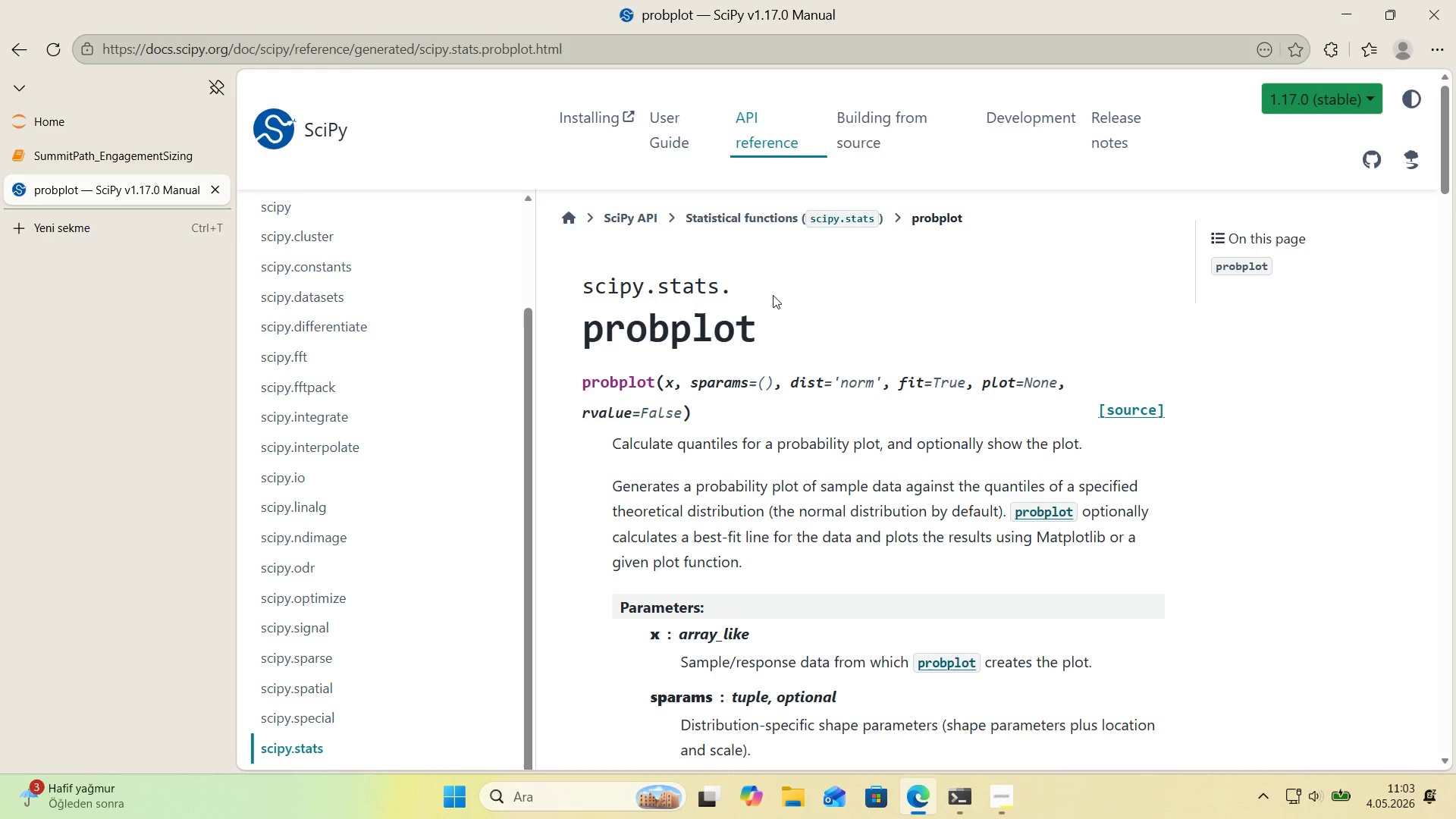 
wait(28.88)
 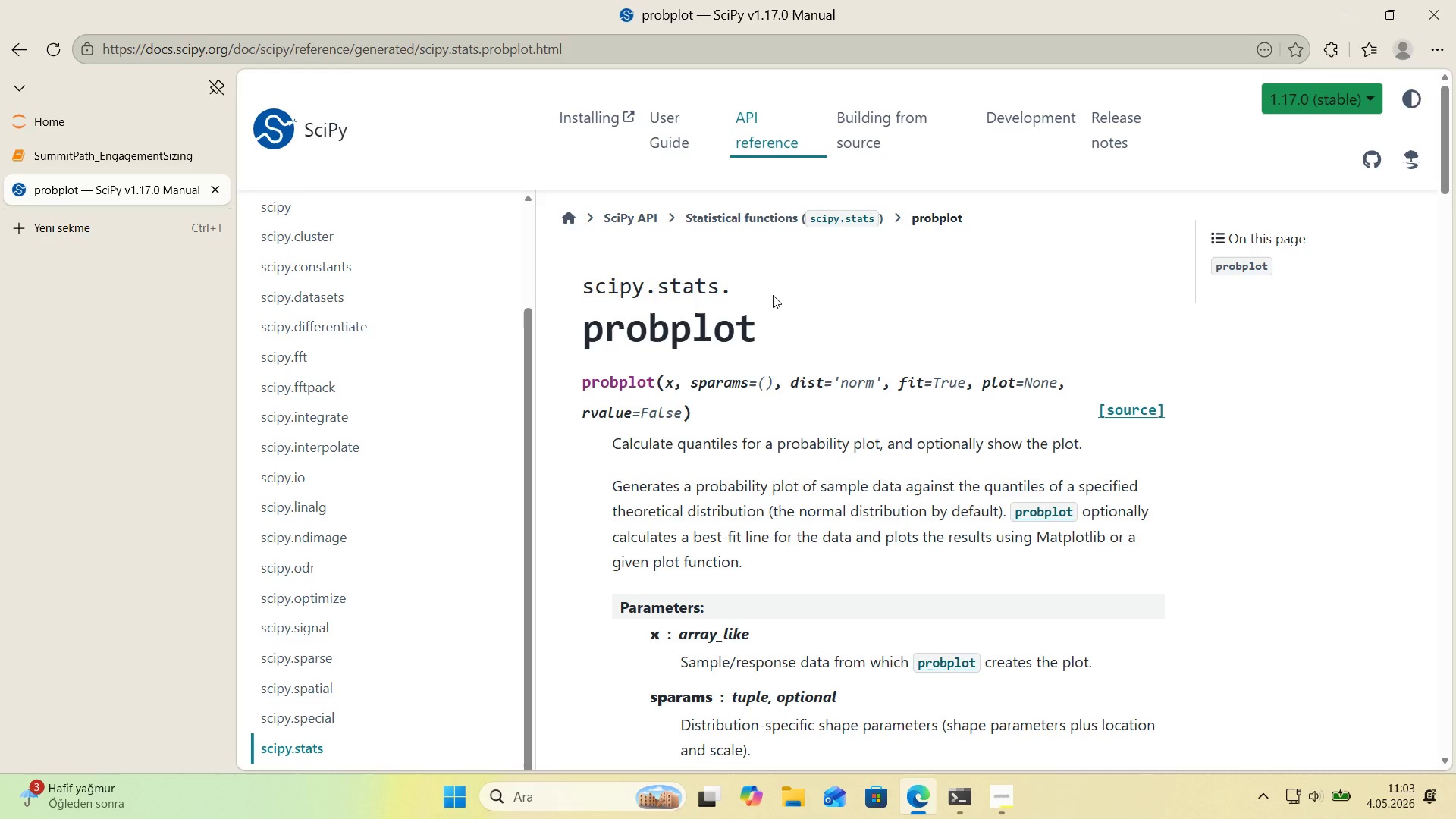 
scroll: coordinate [771, 281], scroll_direction: down, amount: 17.0
 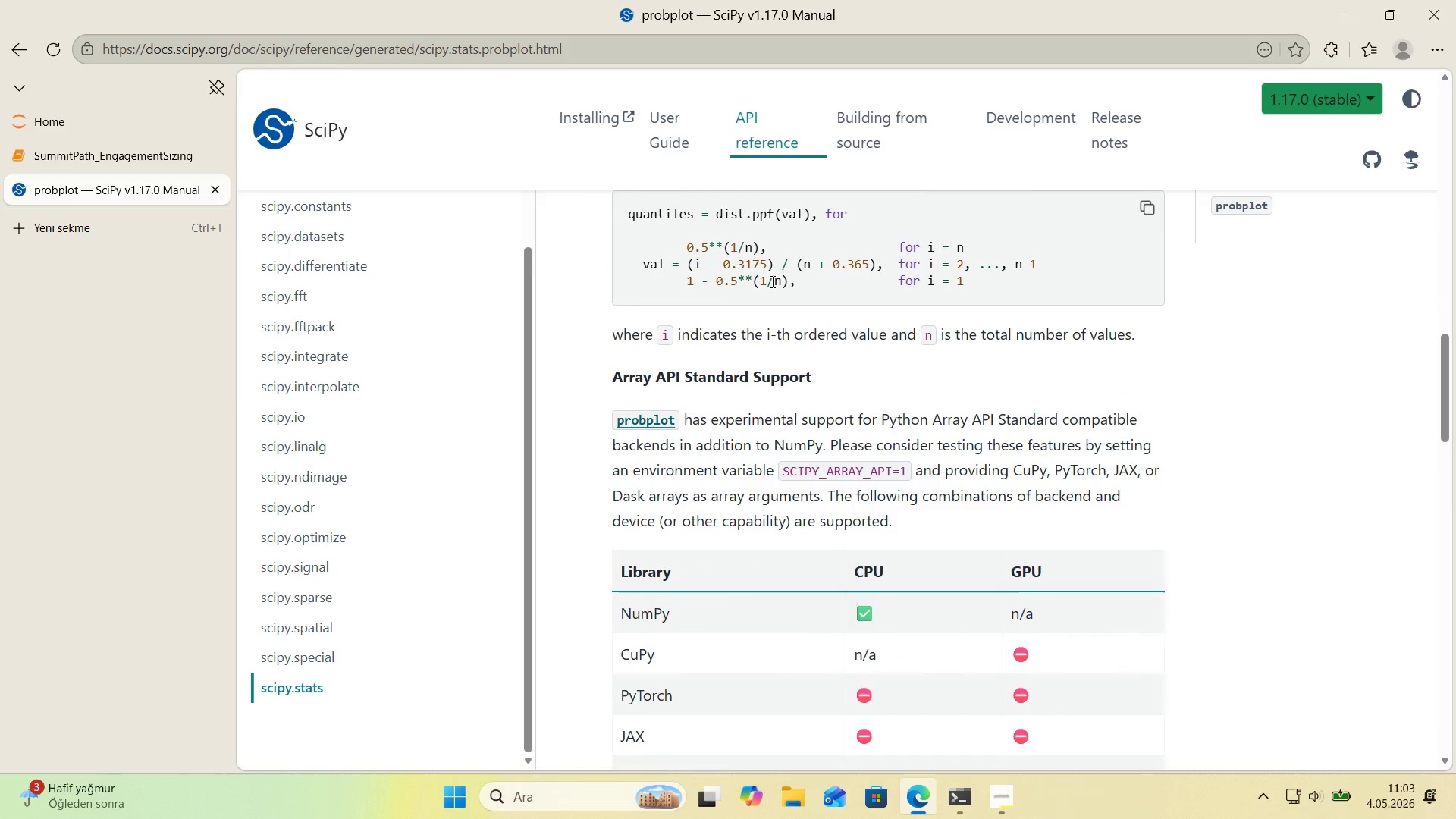 
scroll: coordinate [771, 281], scroll_direction: up, amount: 1.0
 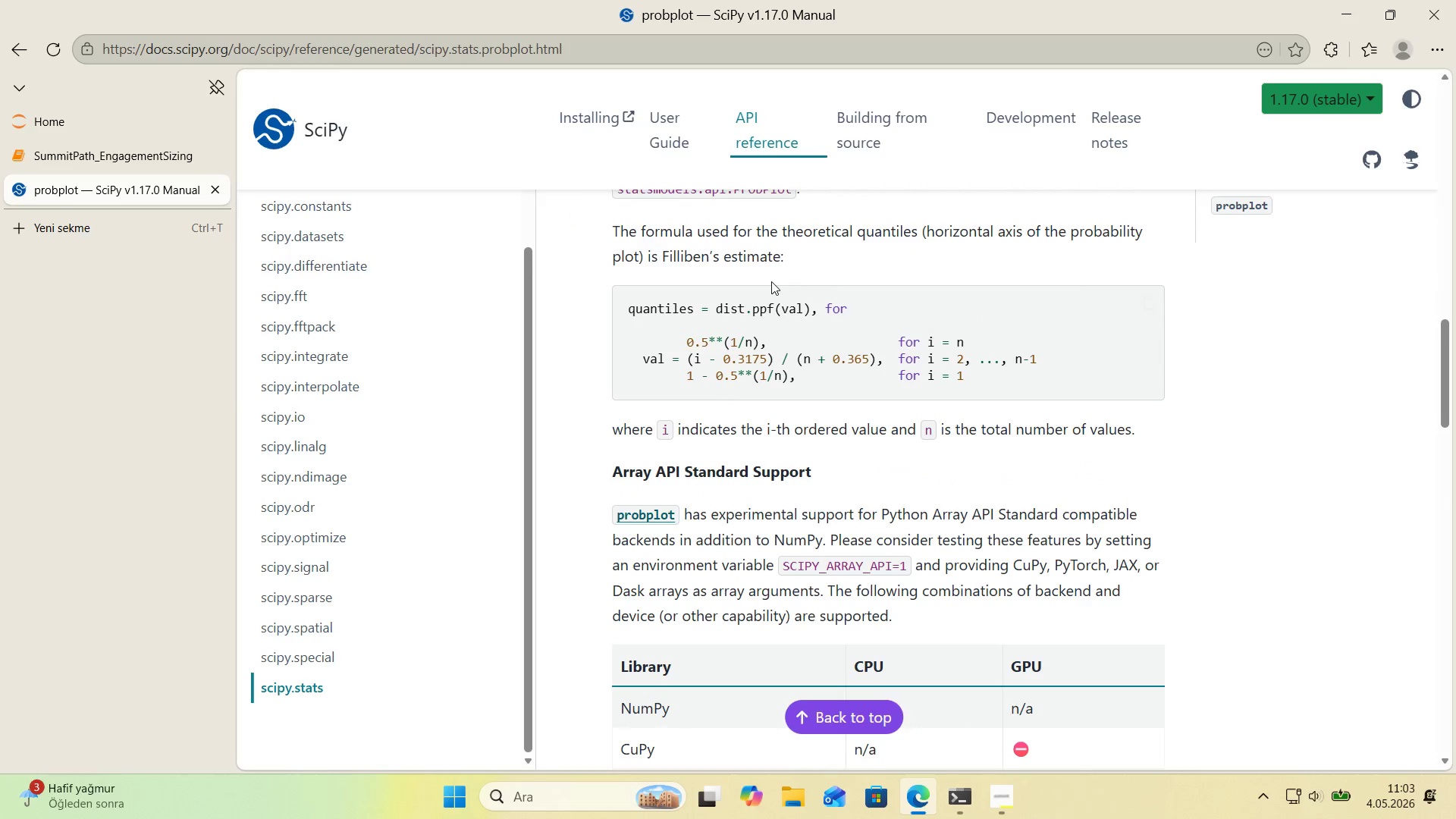 
scroll: coordinate [771, 281], scroll_direction: down, amount: 8.0
 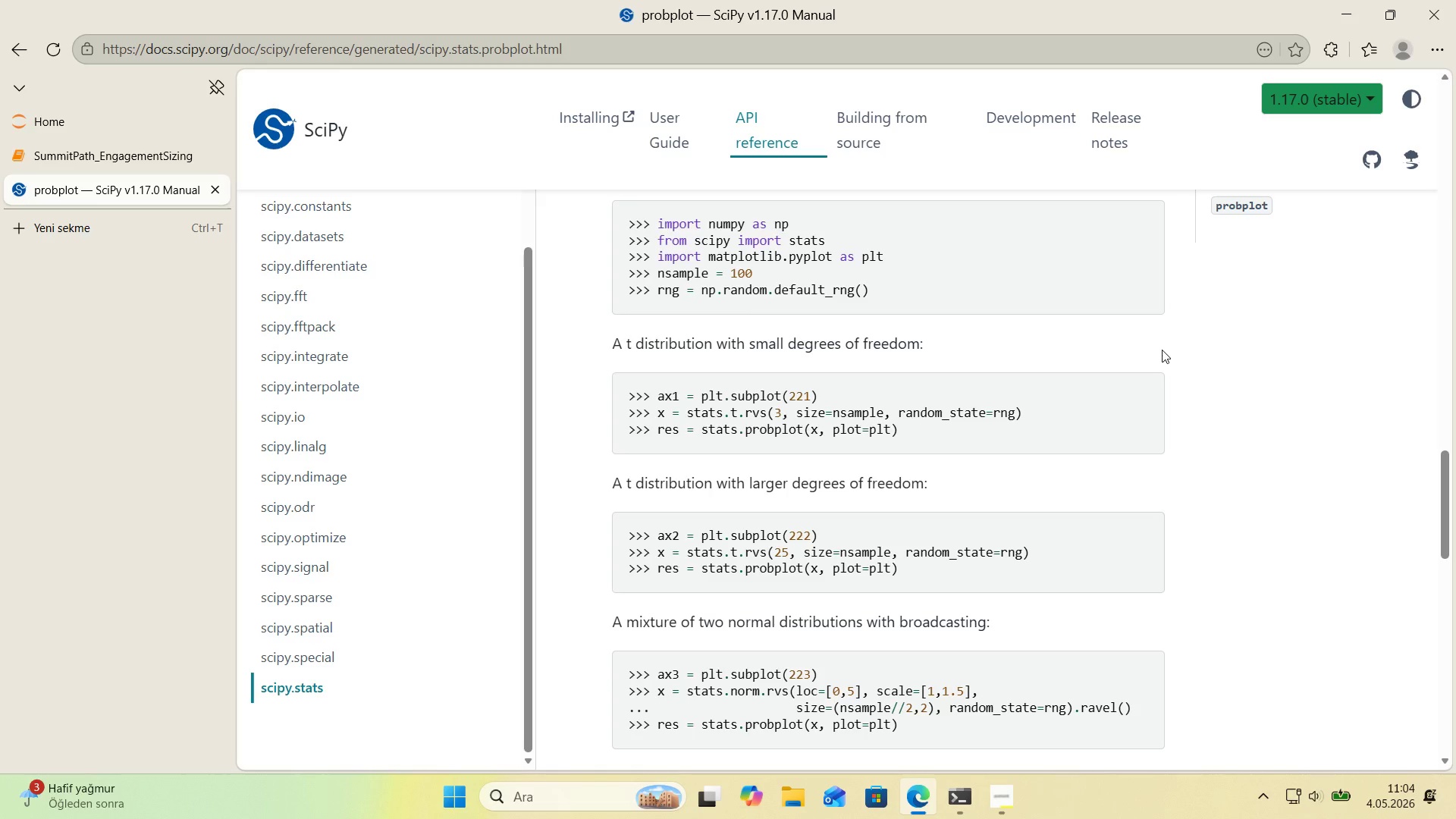 
wait(27.3)
 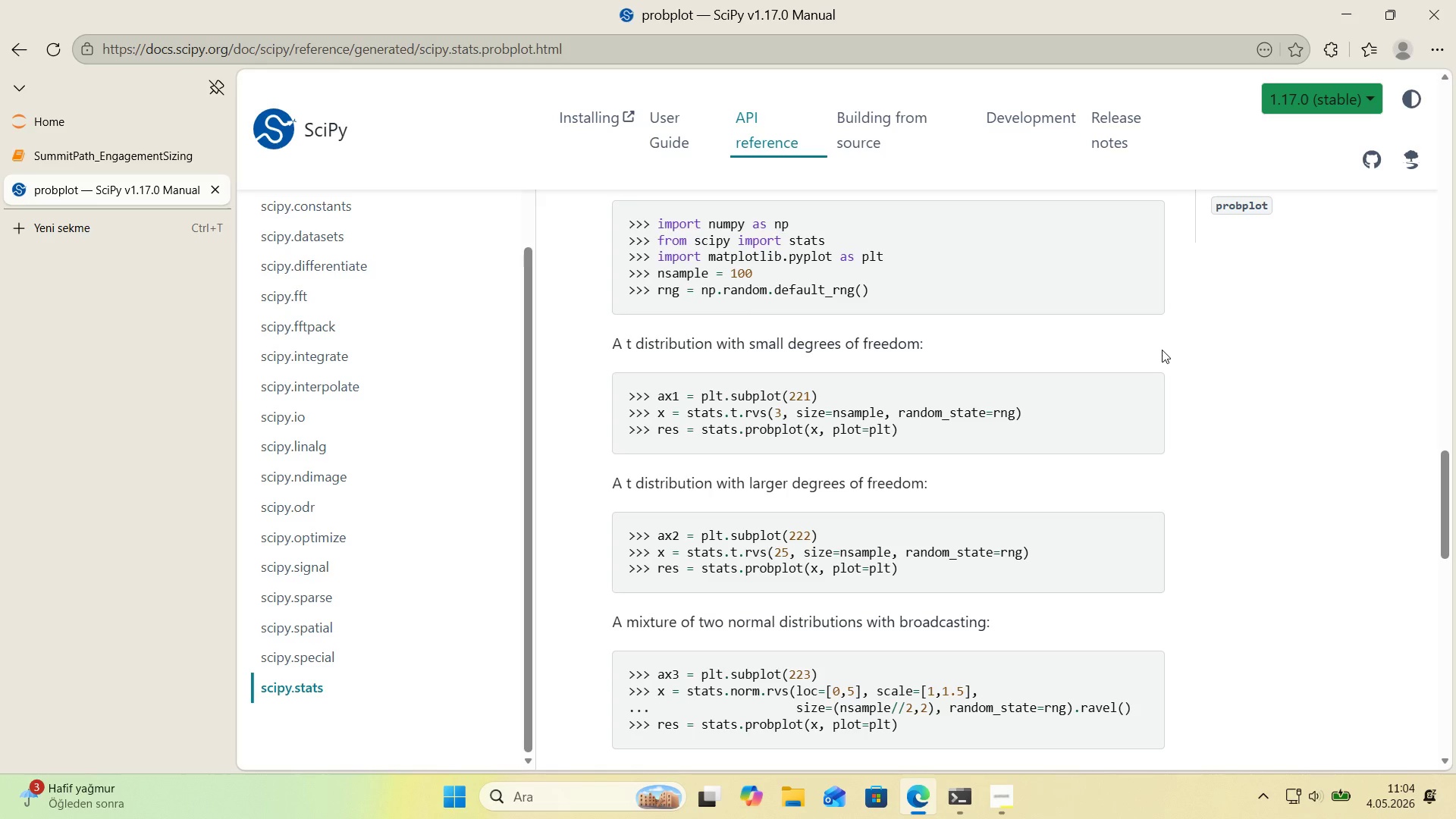 
scroll: coordinate [824, 402], scroll_direction: down, amount: 8.0
 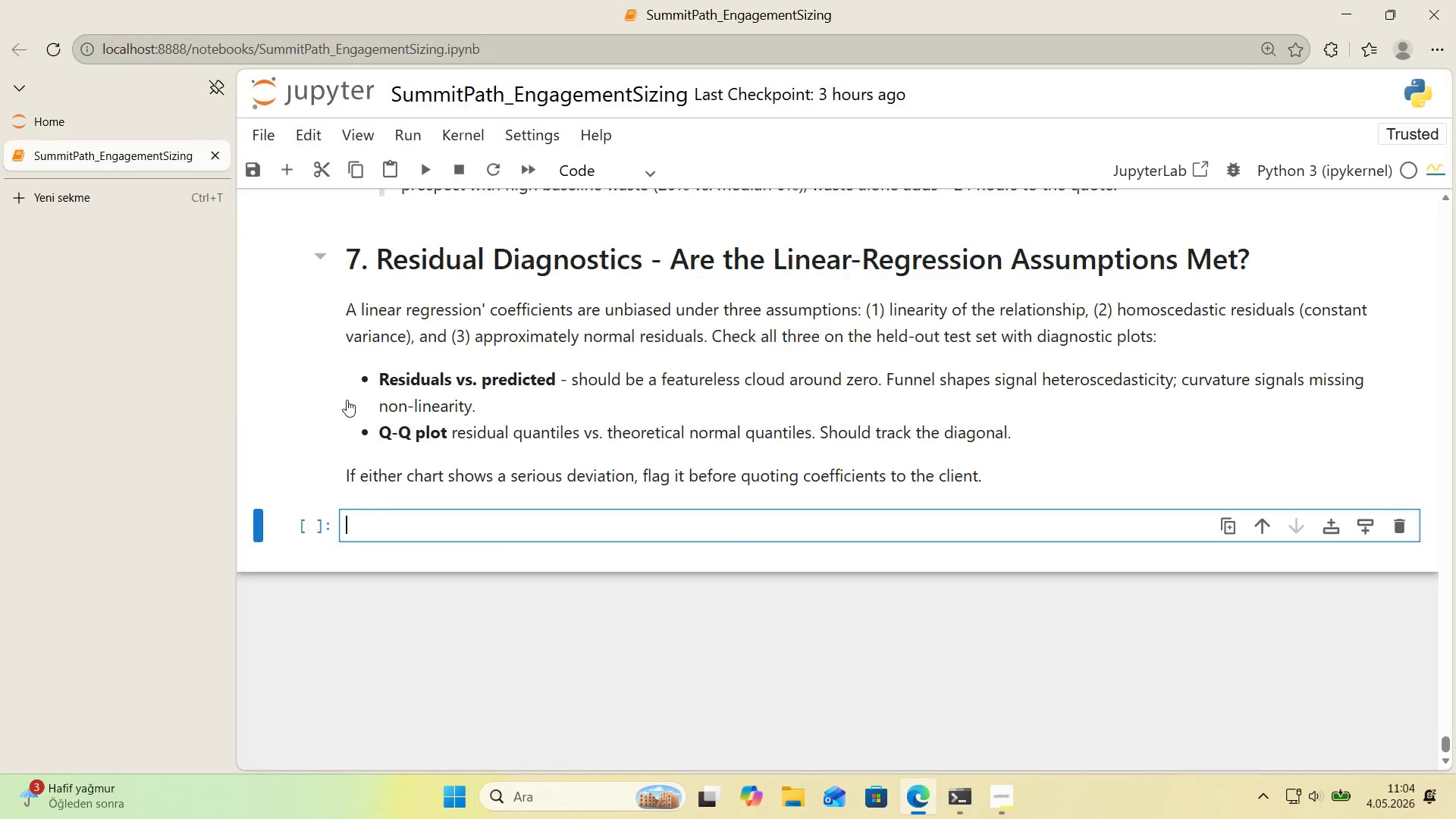 
left_click([379, 521])
 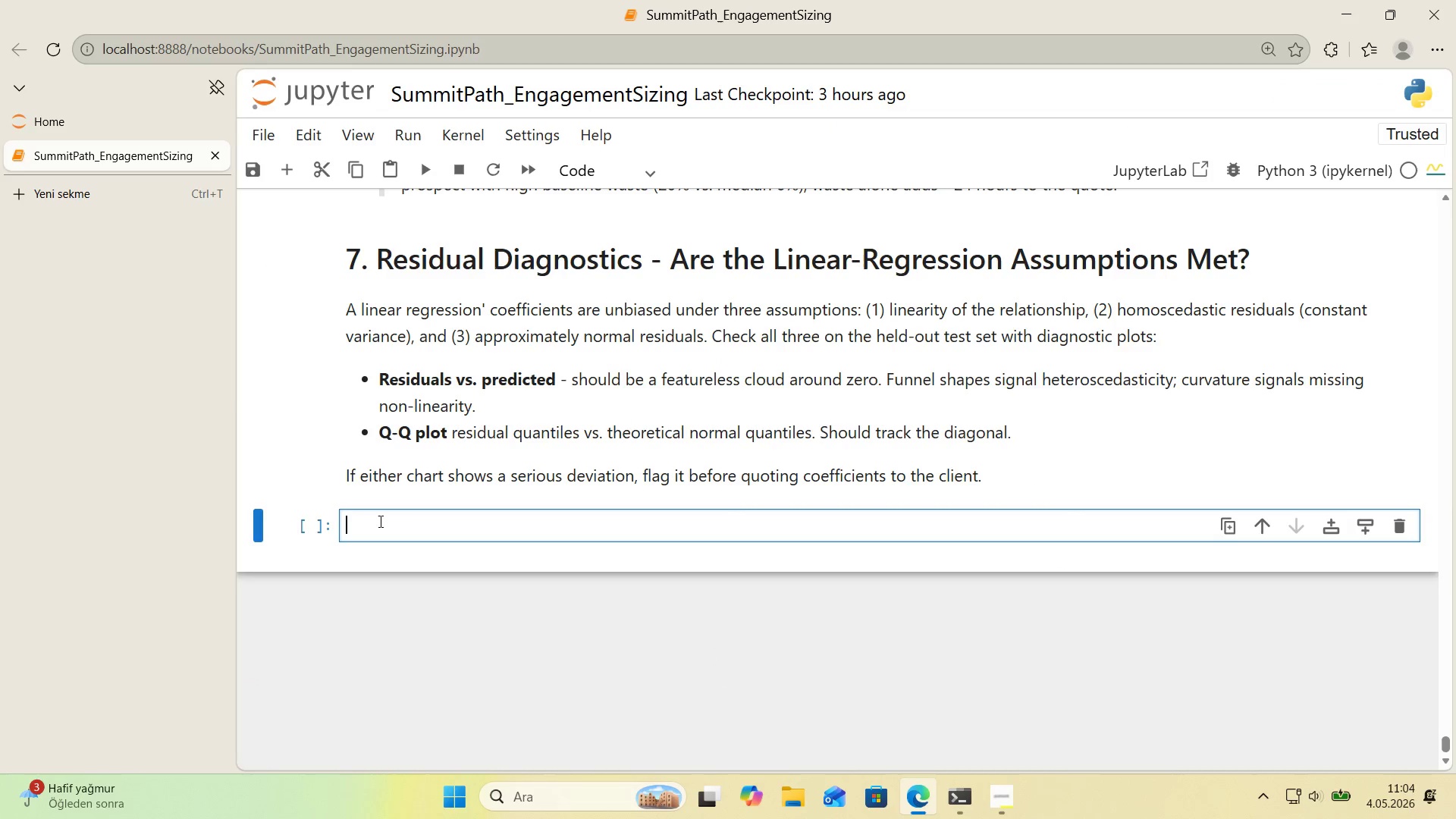 
type(res'duals)
 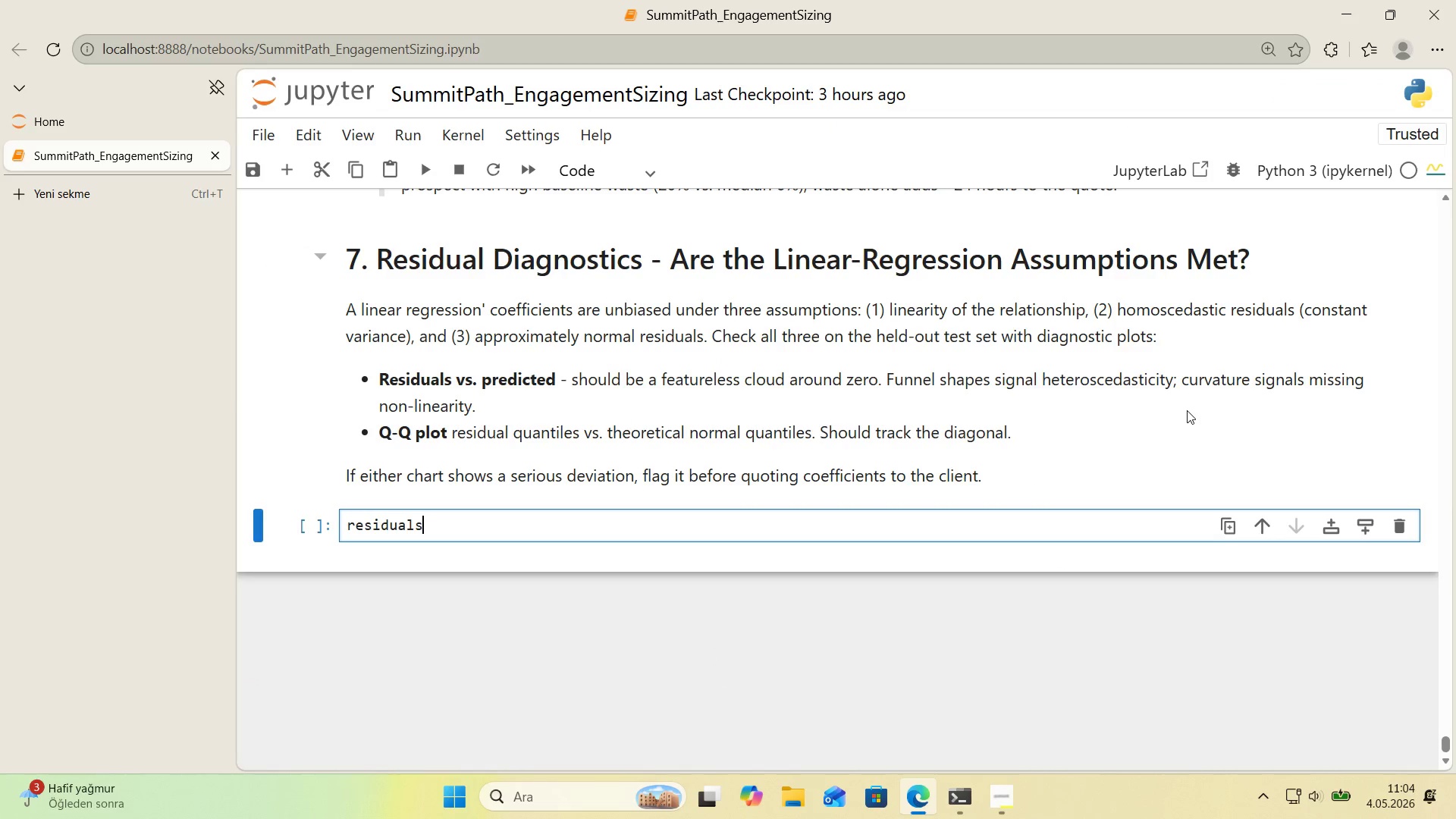 
type( ) y_teset)
key(Backspace)
key(Backspace)
type(t - )
 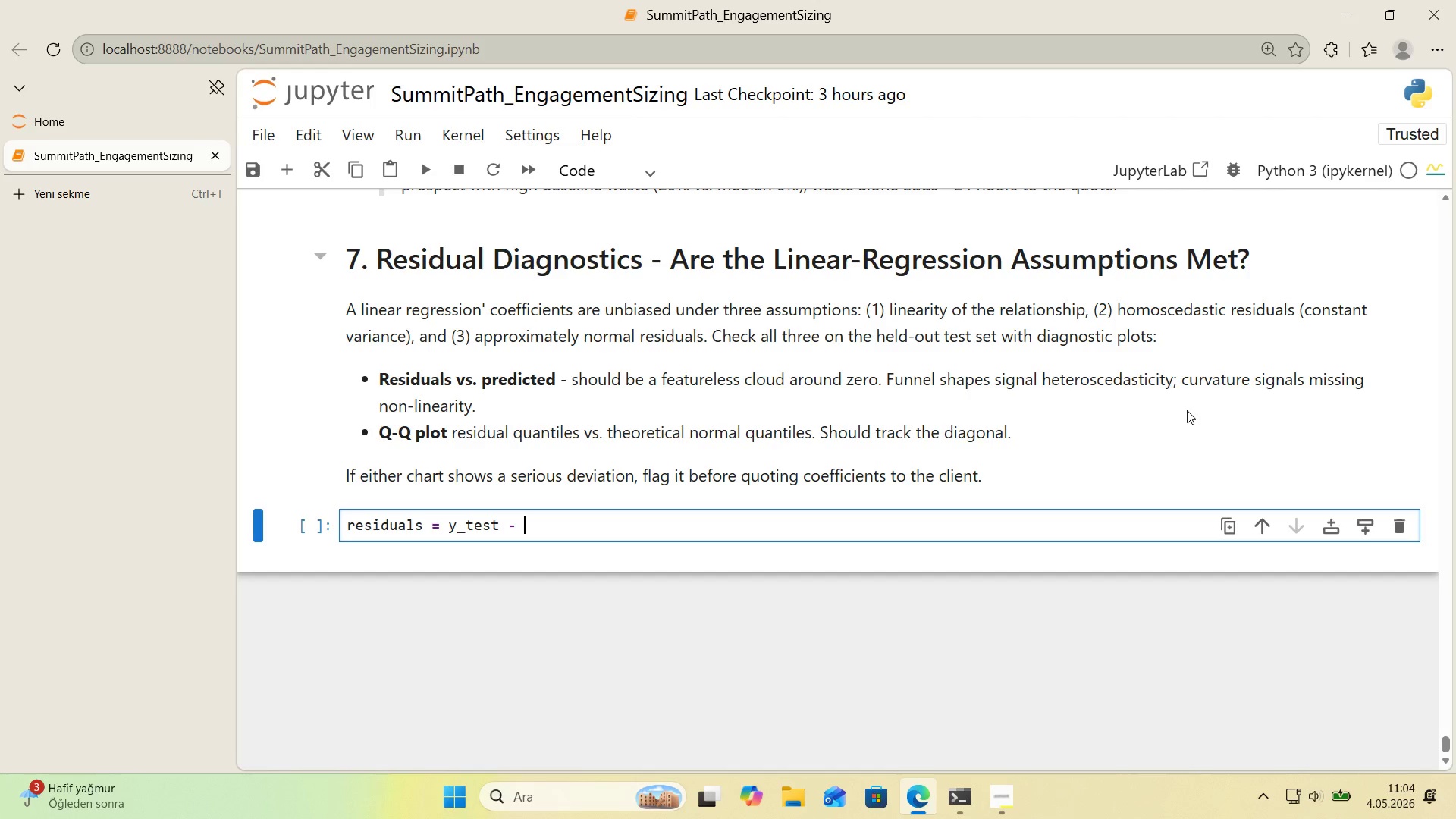 
type(y_test_pred)
 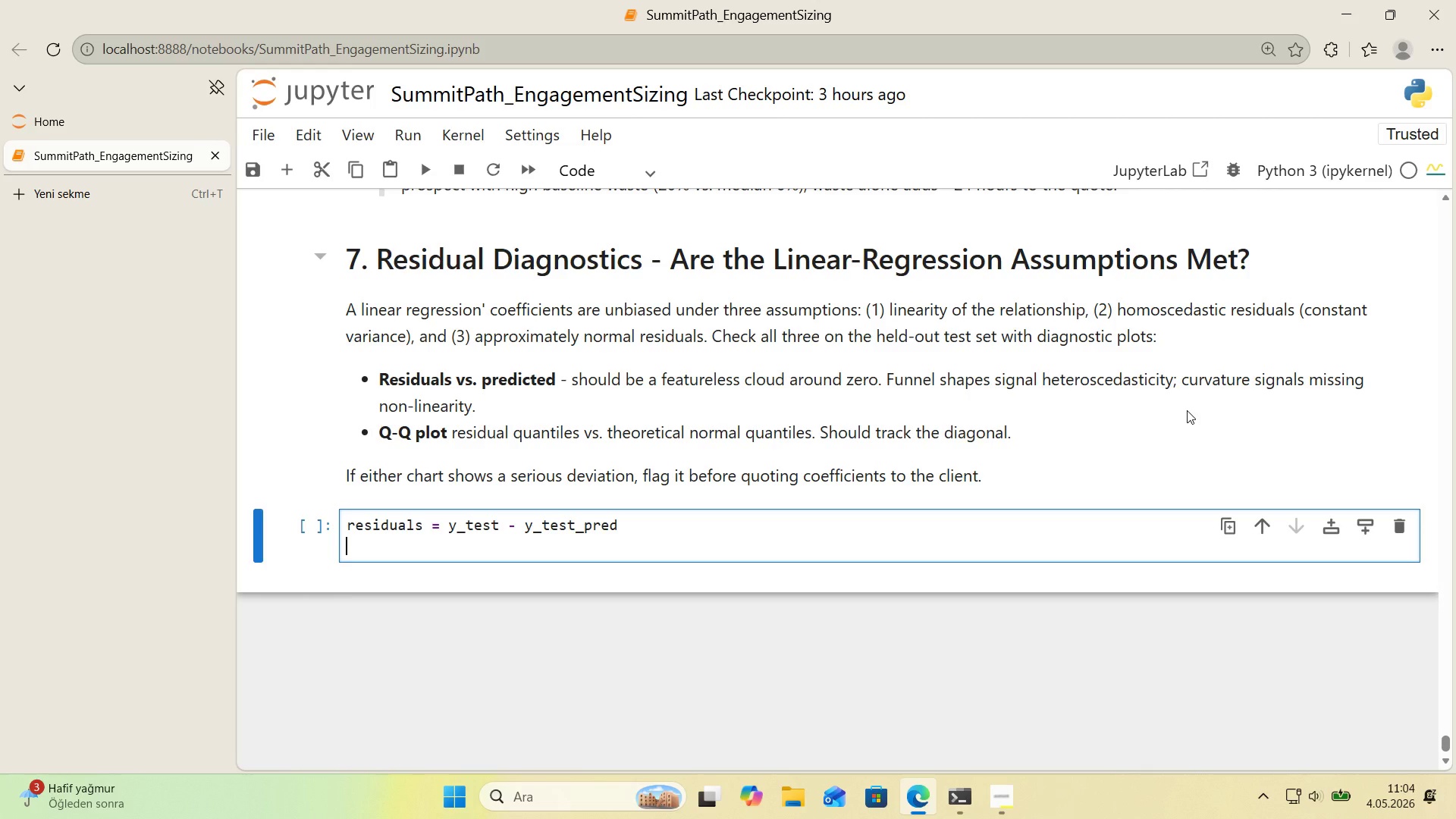 
 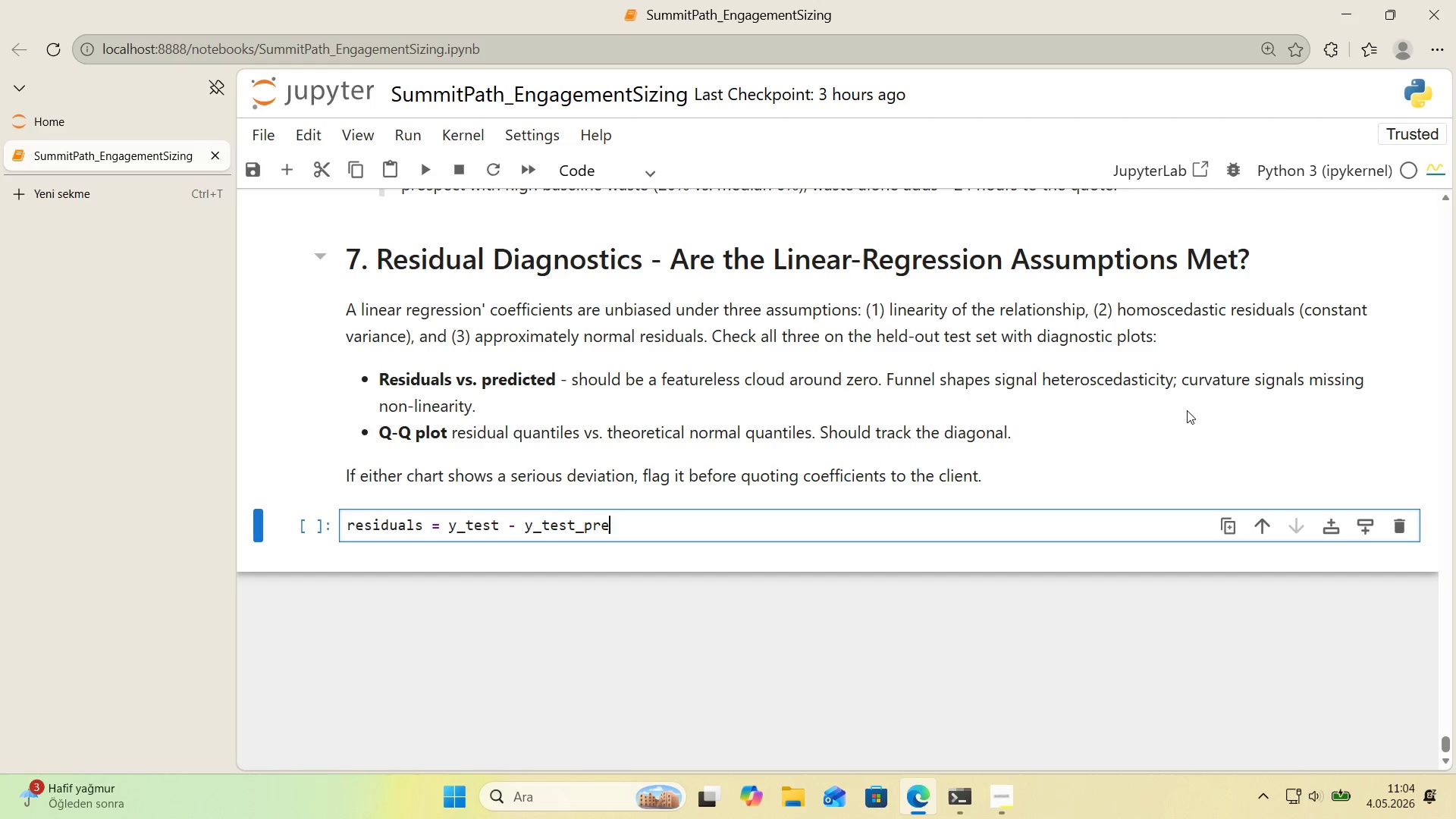 
key(Enter)
 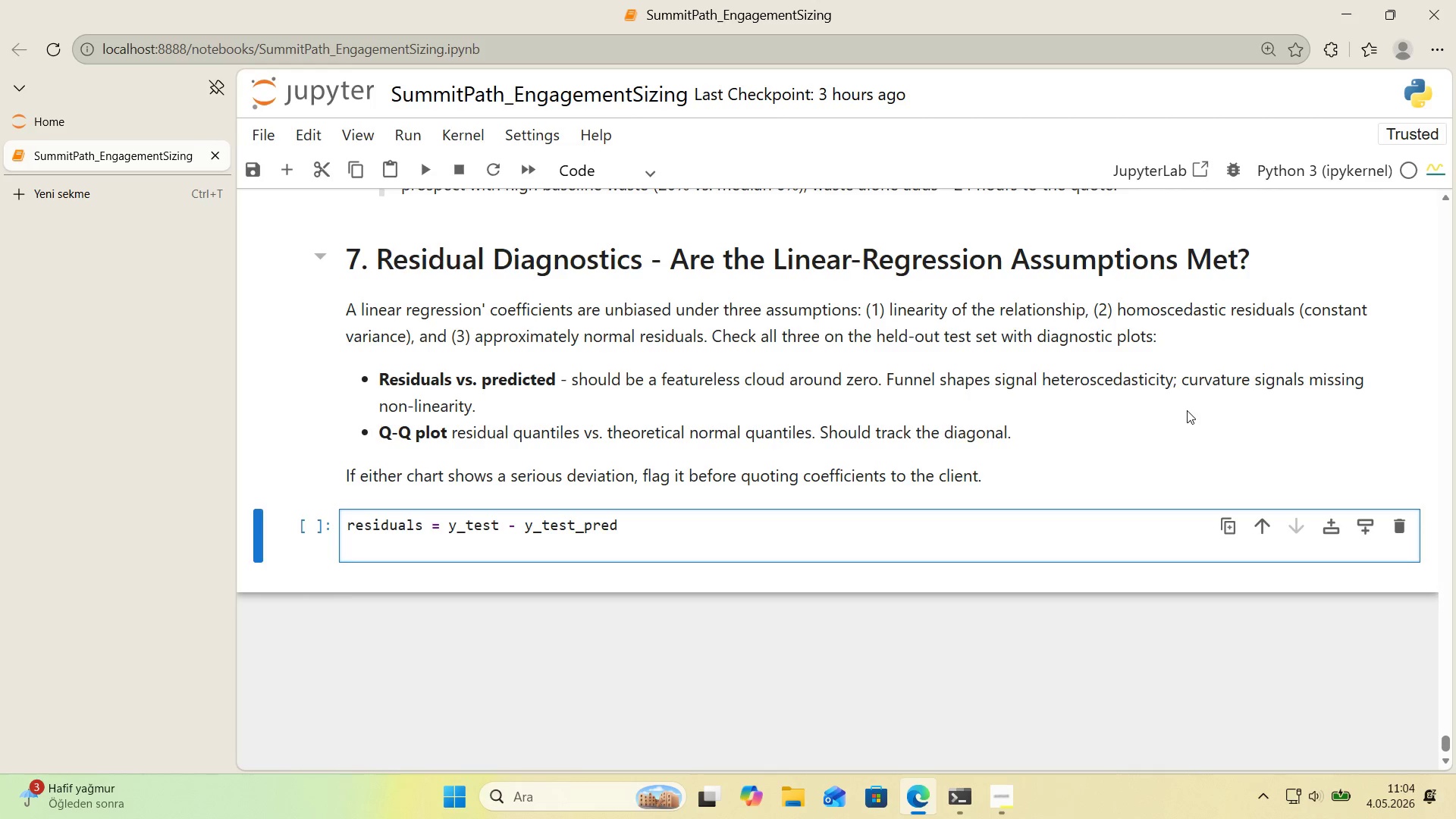 
key(Enter)
 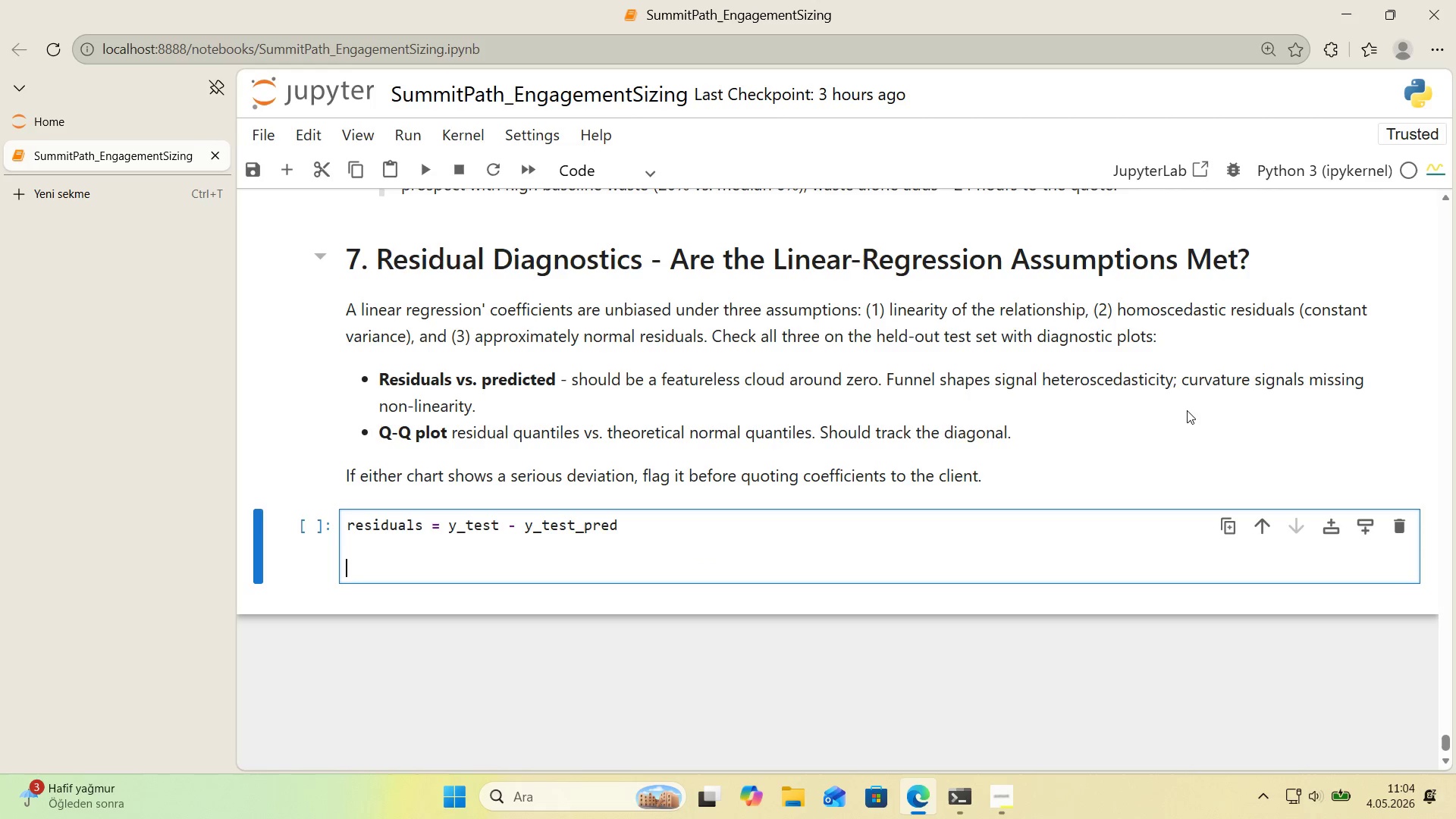 
key(Quote)
 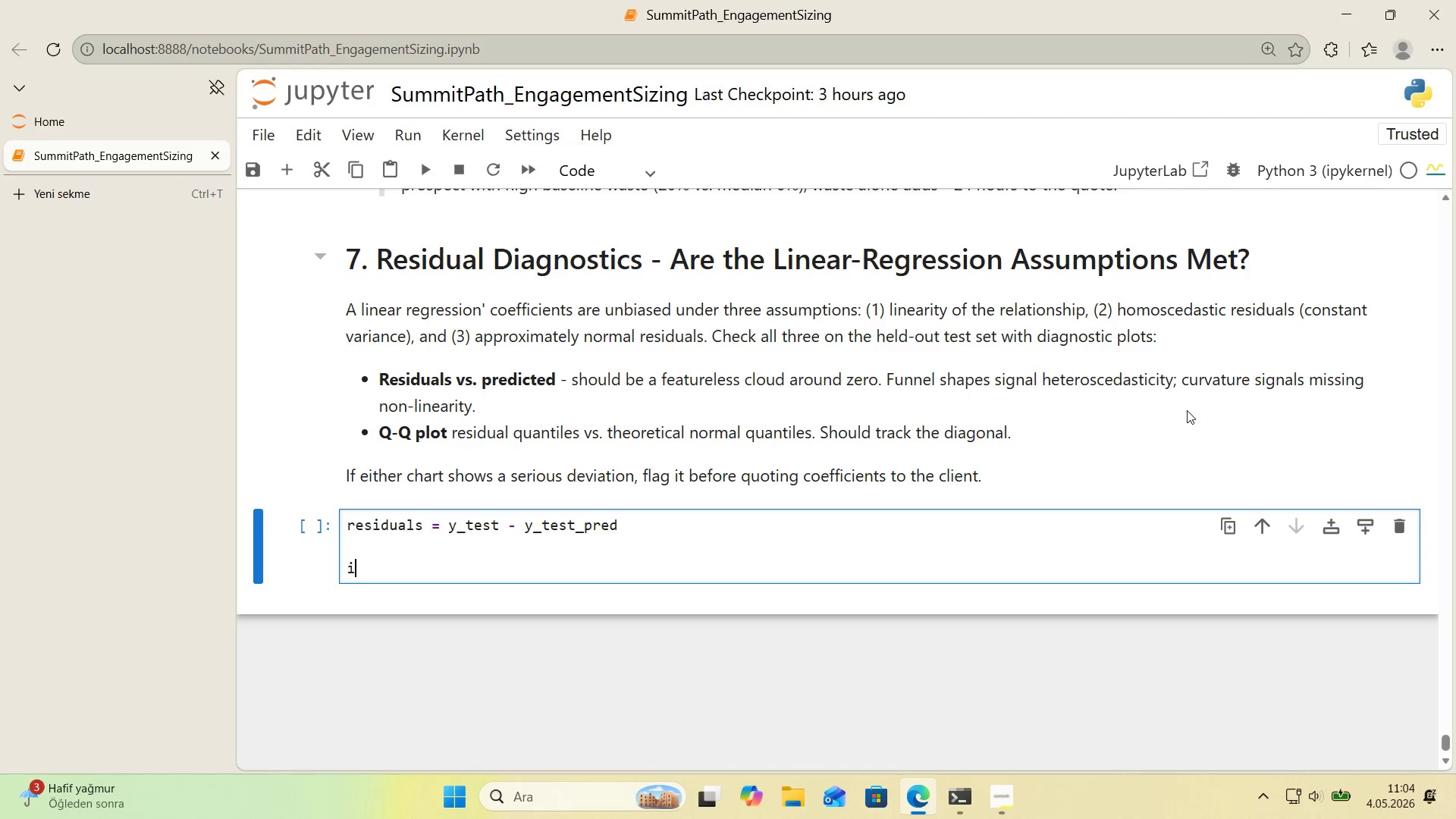 
key(F)
 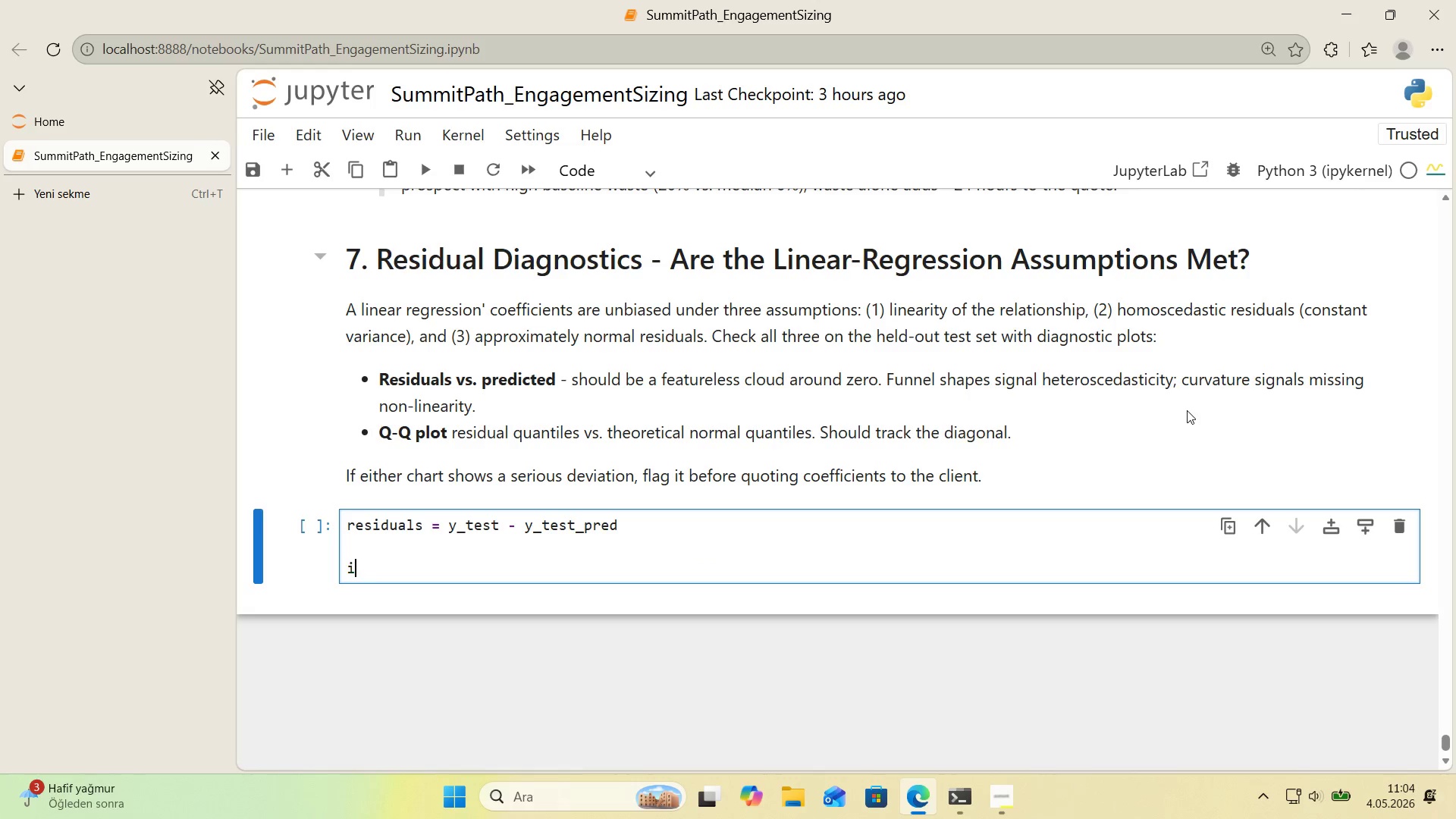 
key(Backspace)
 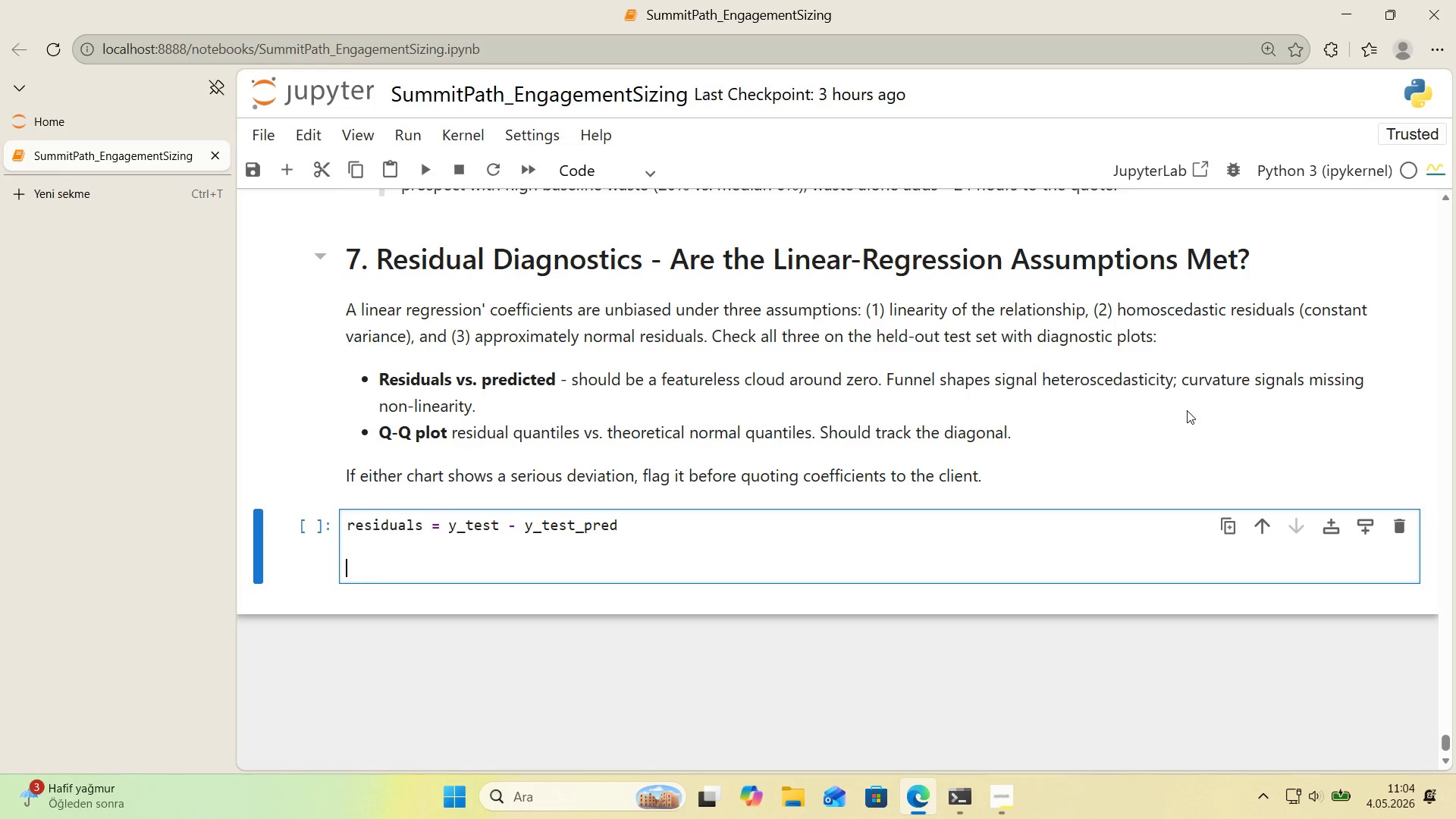 
key(Backspace)
 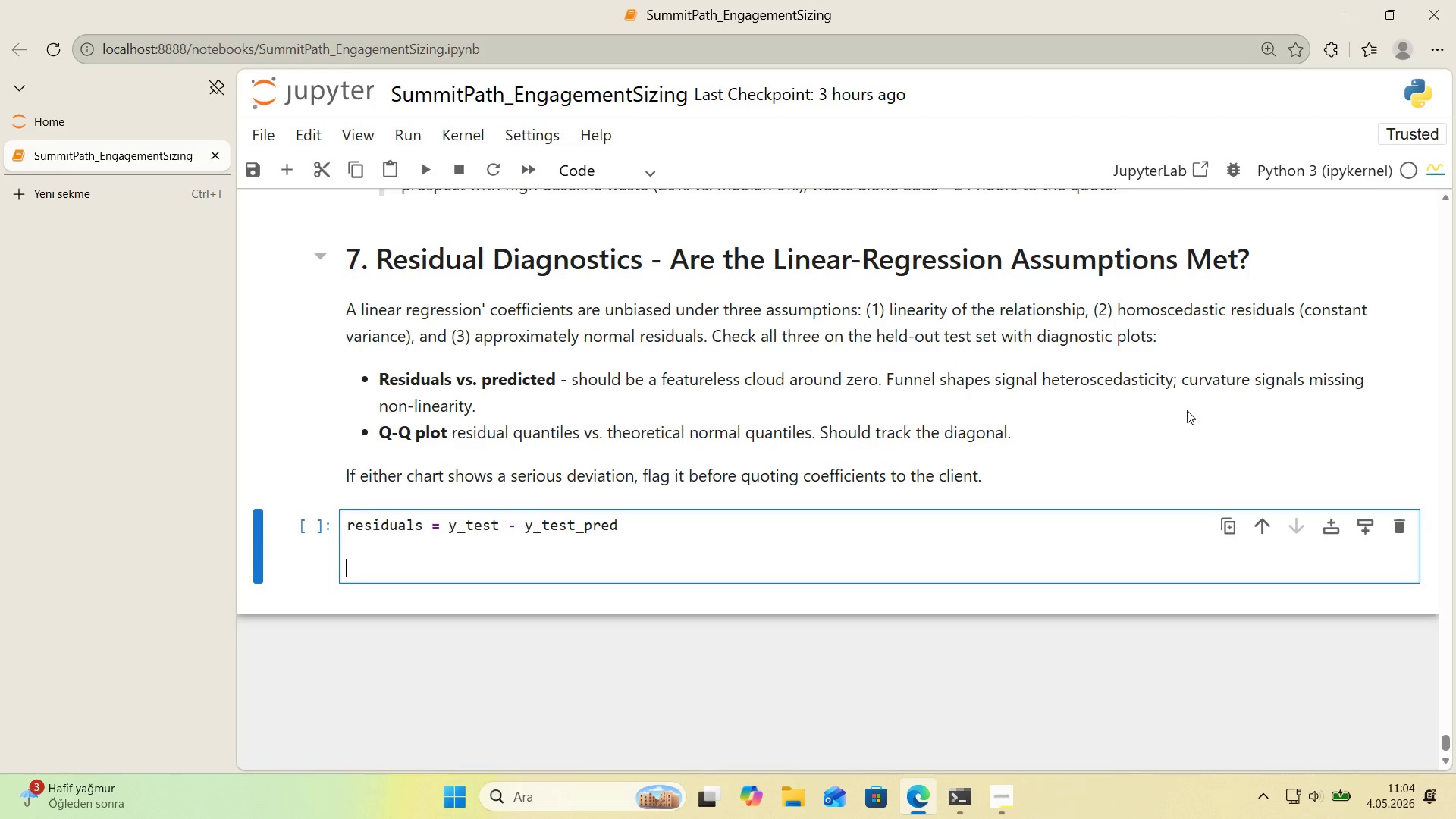 
key(Backspace)
 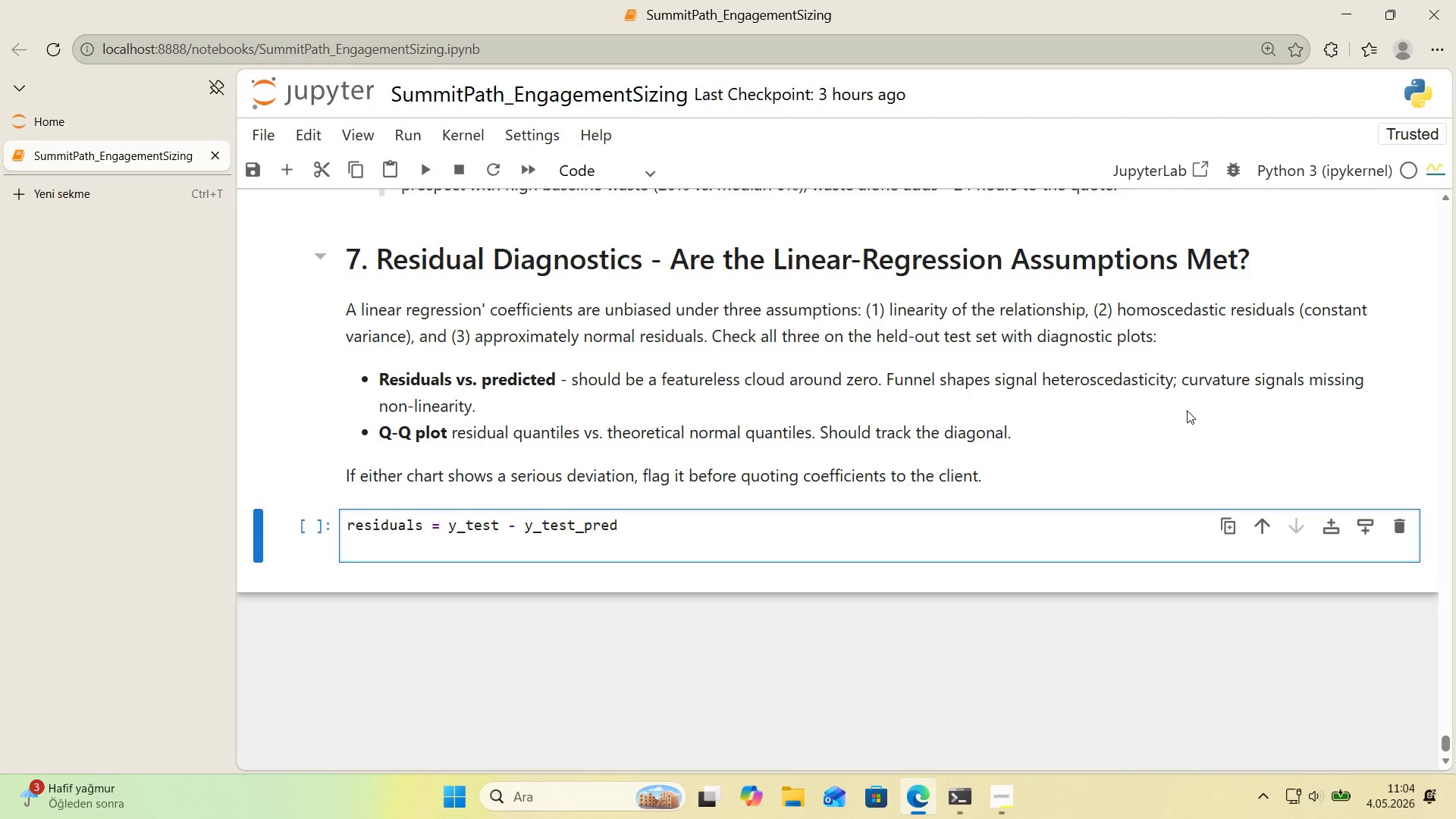 
key(D)
 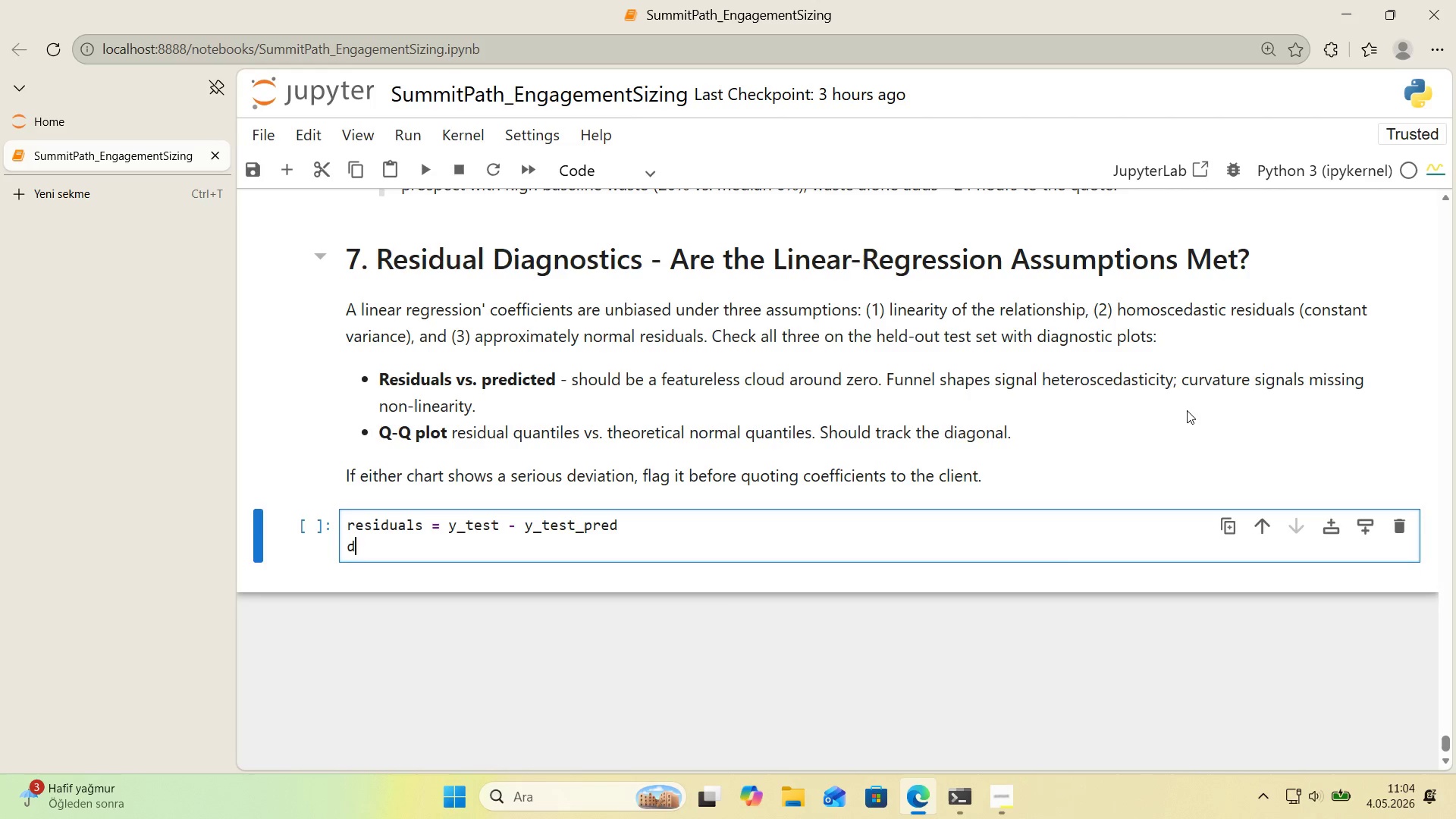 
key(Comma)
 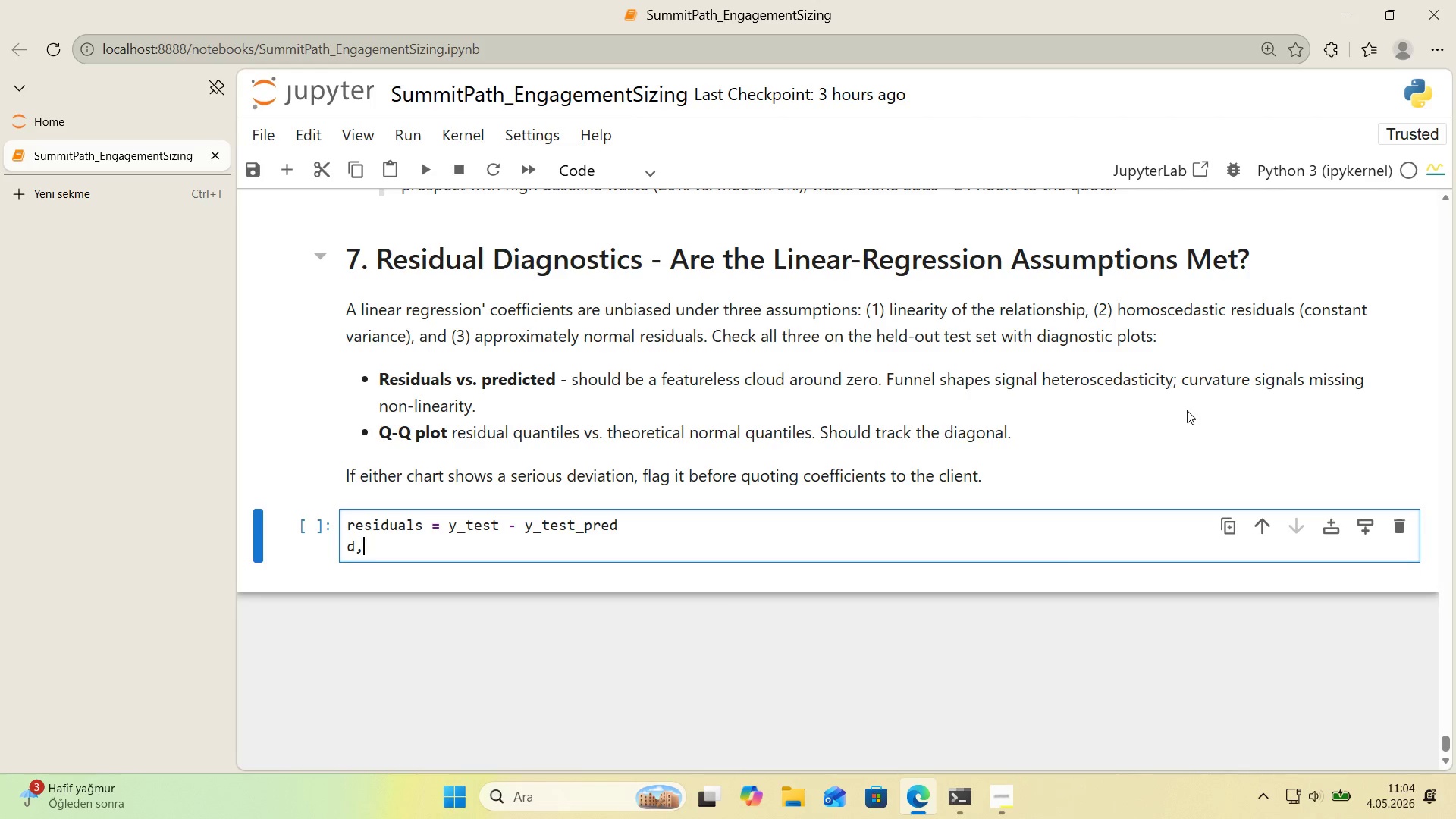 
key(F)
 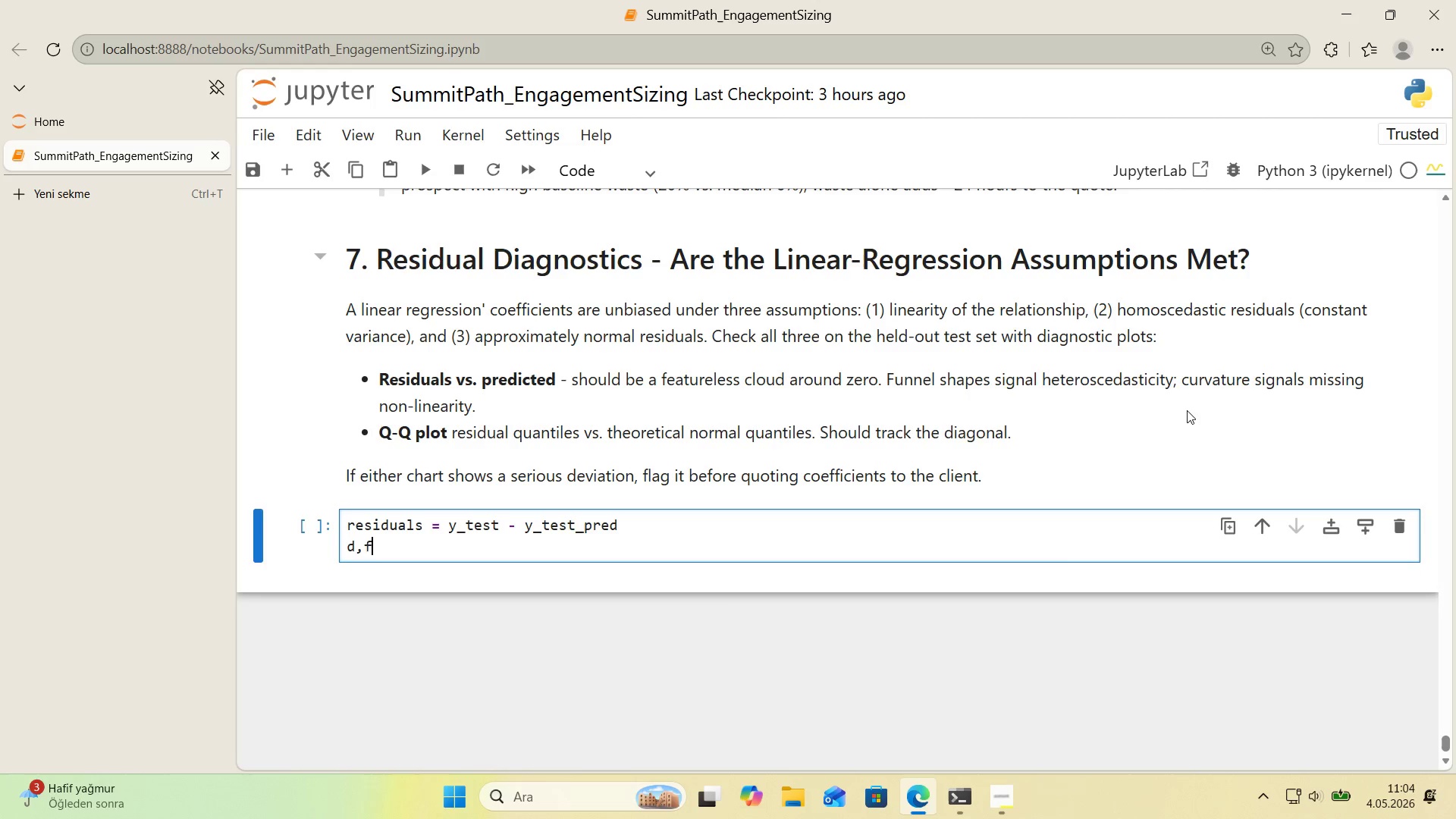 
key(Backspace)
 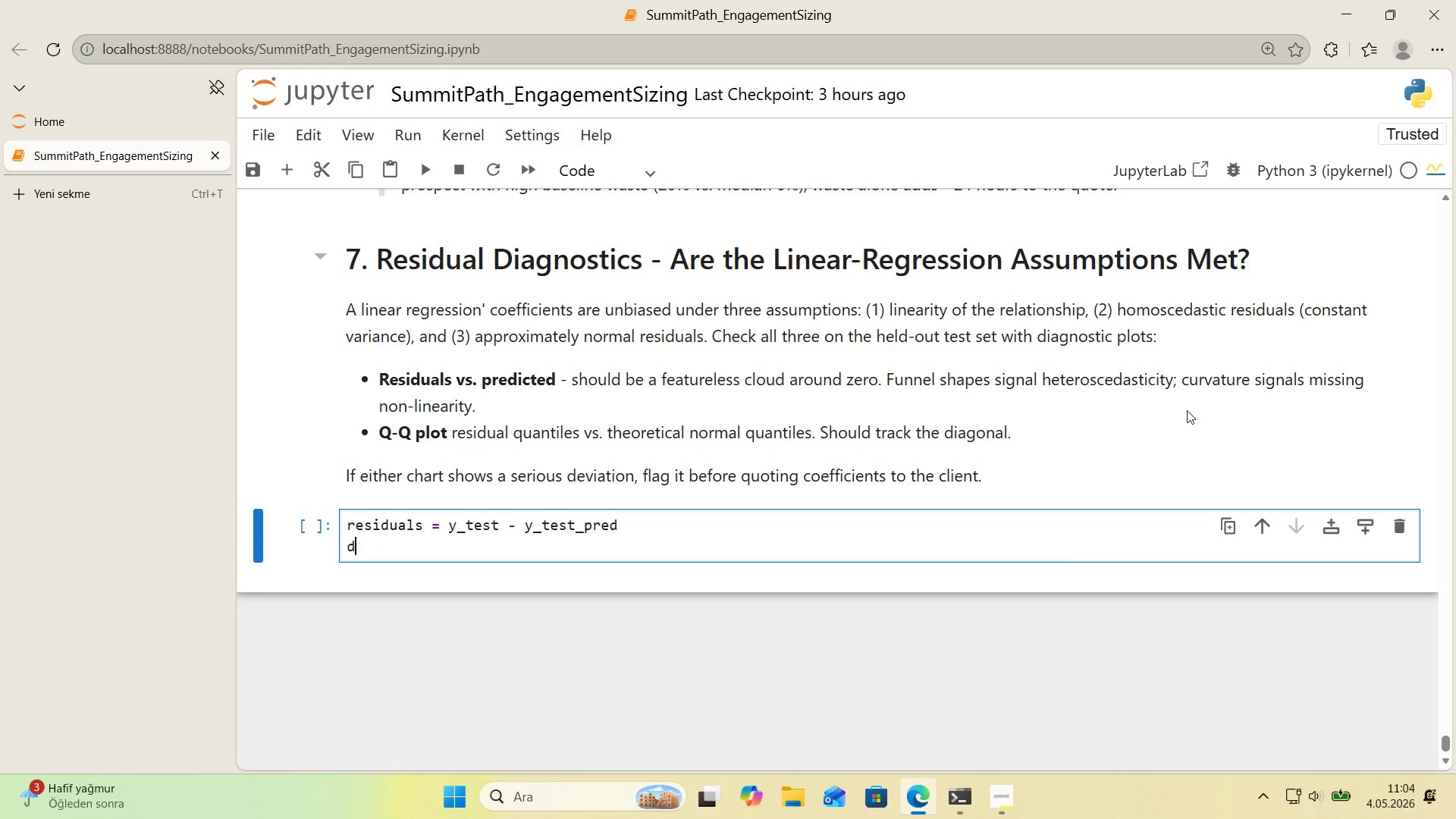 
key(Backspace)
 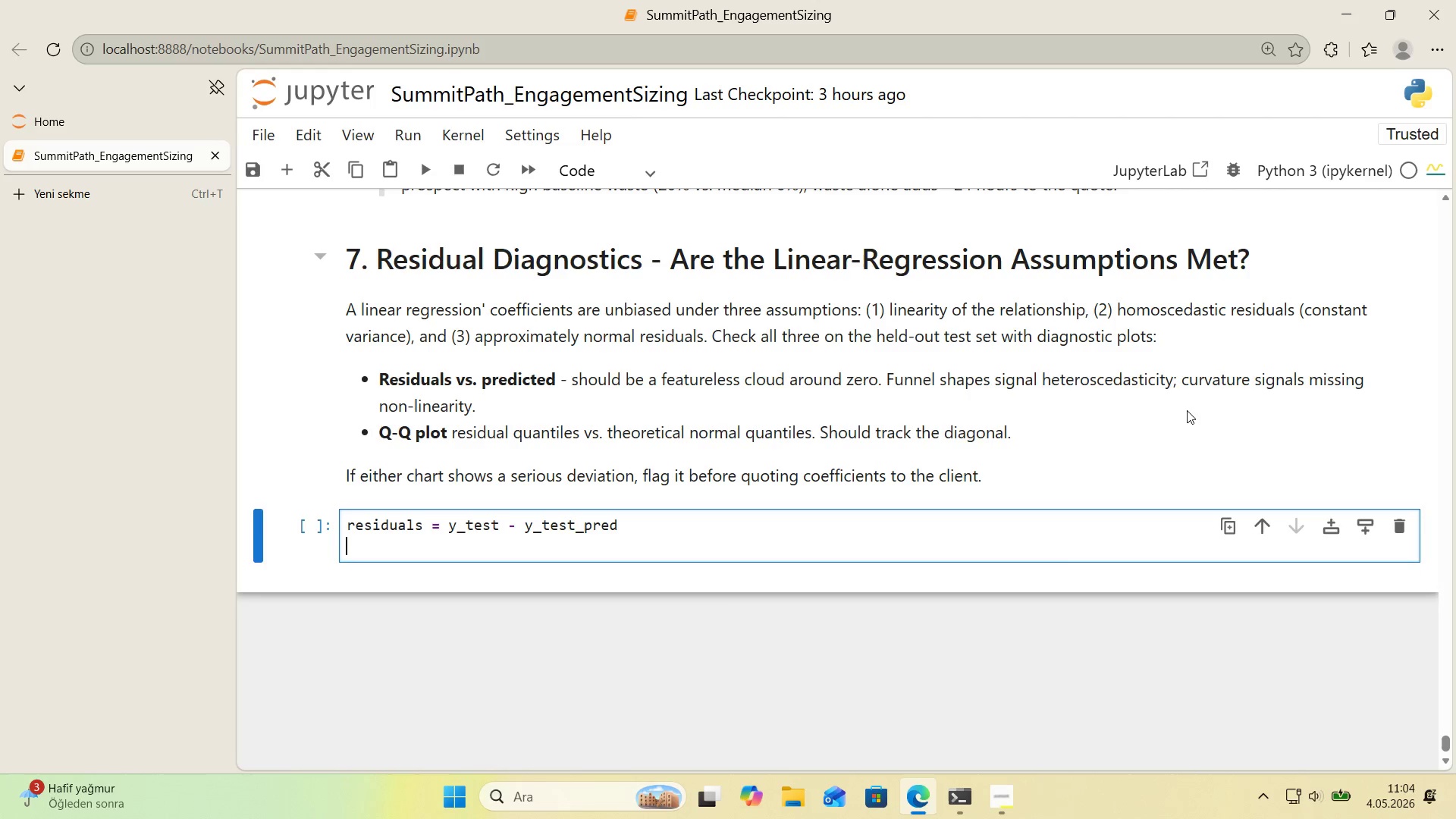 
key(Backspace)
 